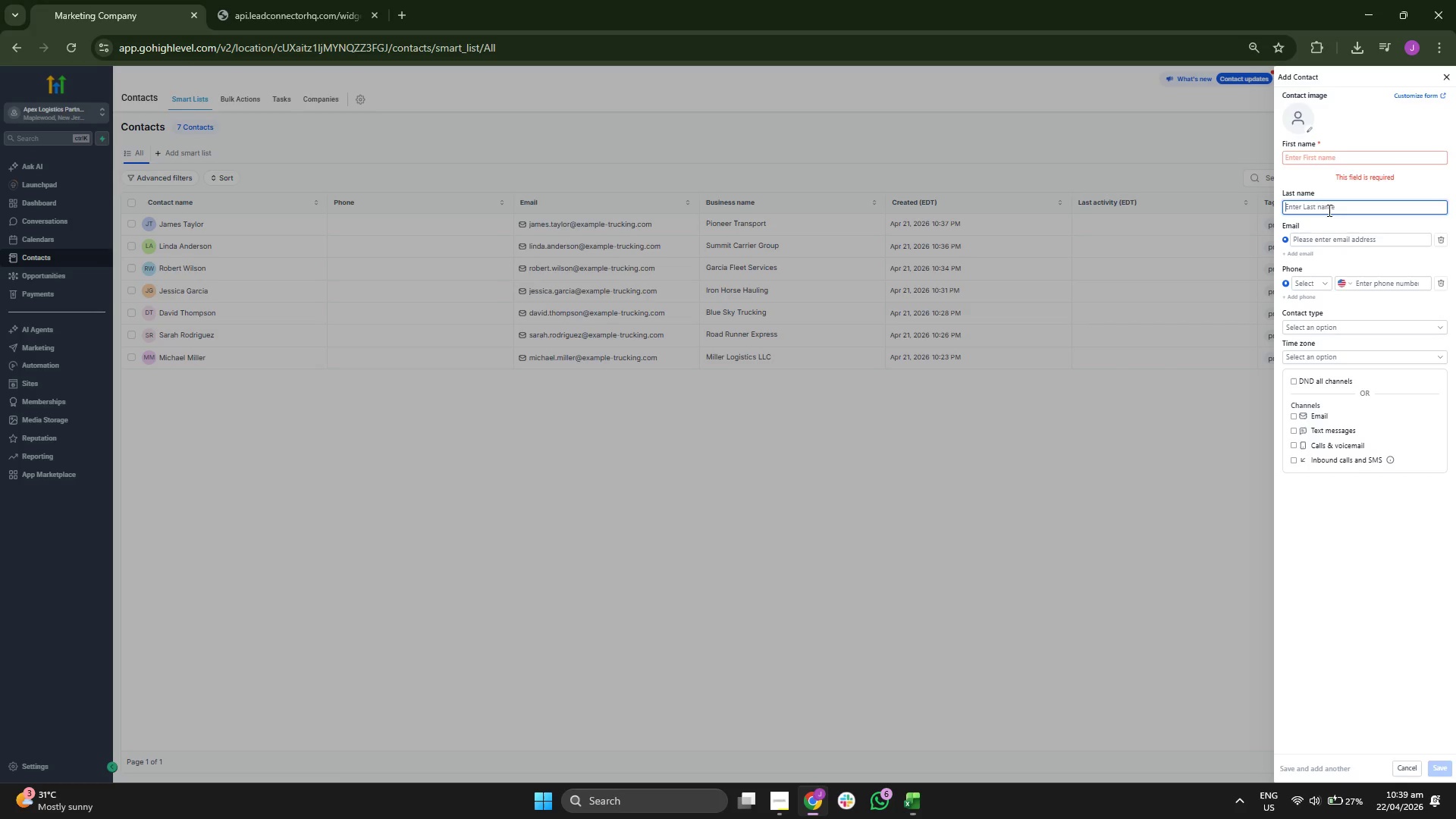 
double_click([1337, 234])
 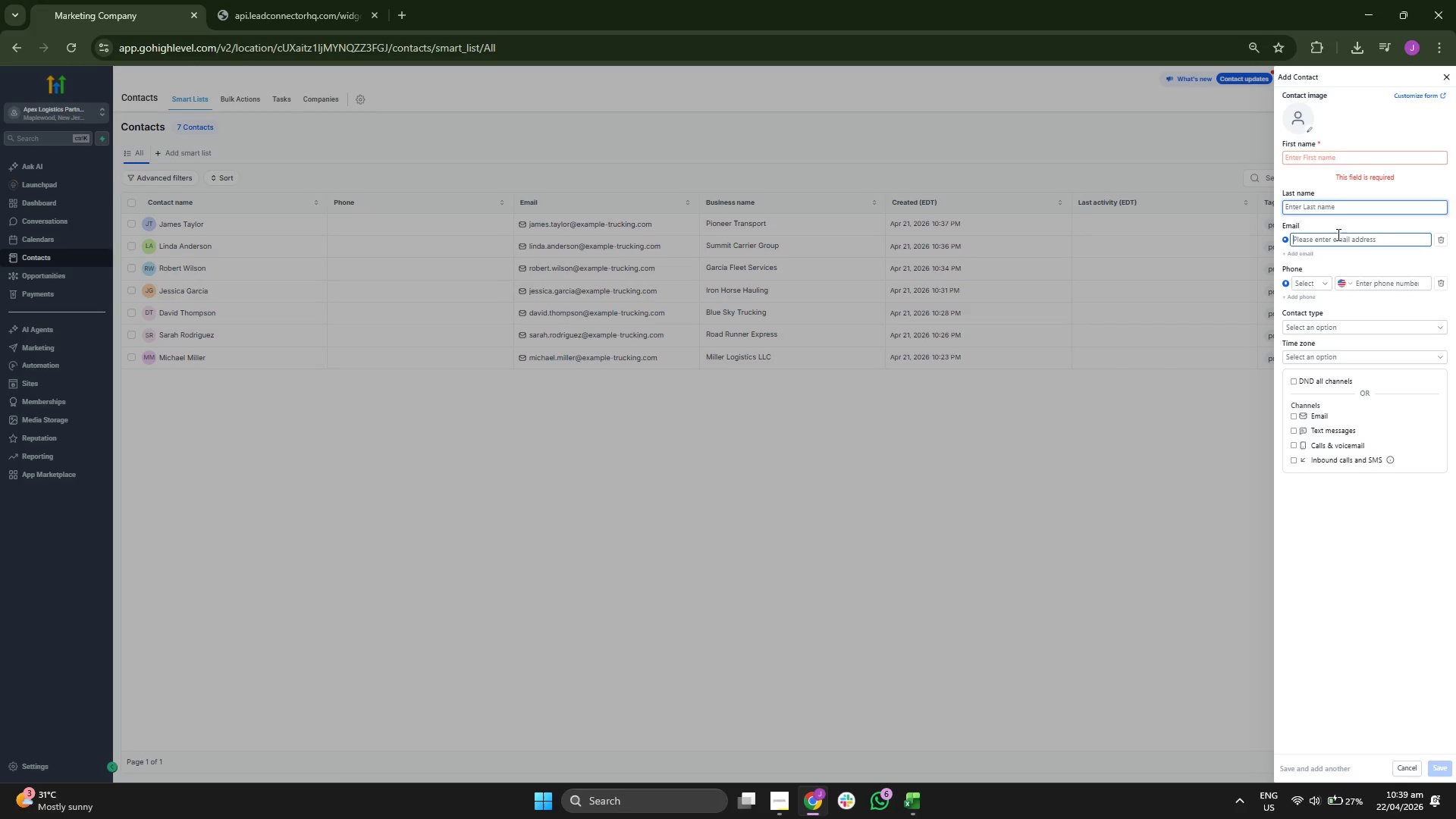 
key(Control+ControlLeft)
 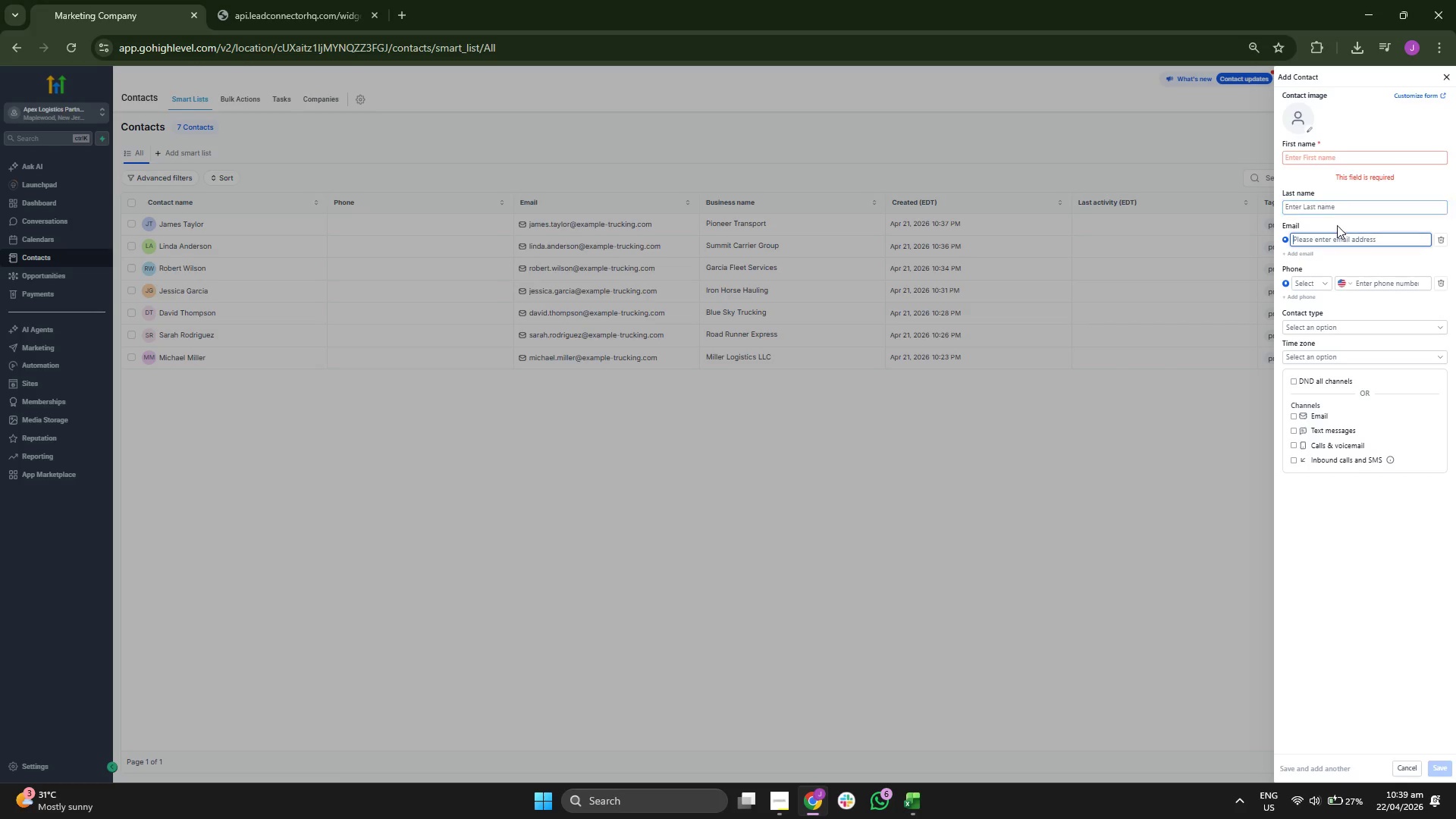 
key(Control+V)
 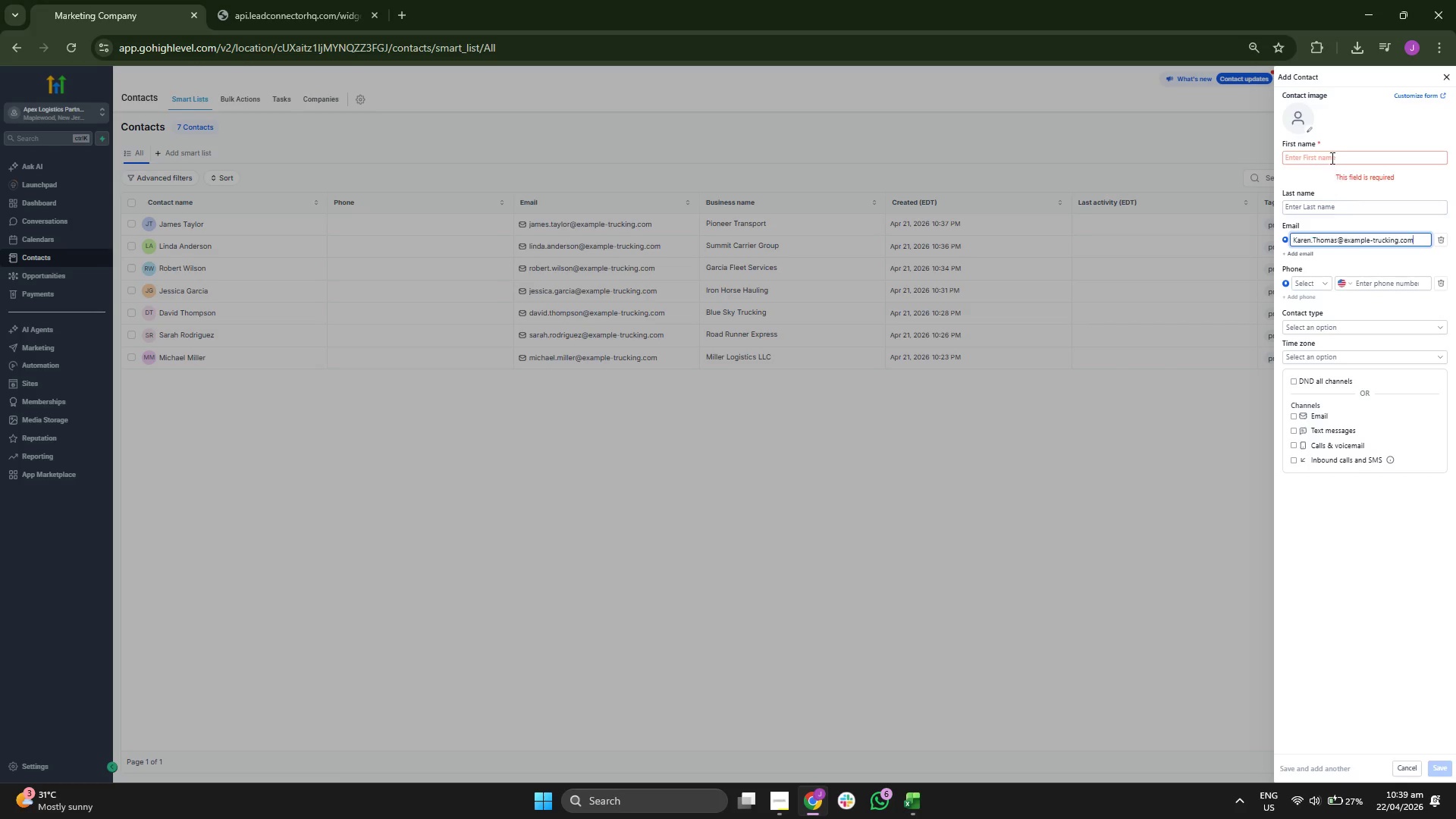 
left_click([1331, 155])
 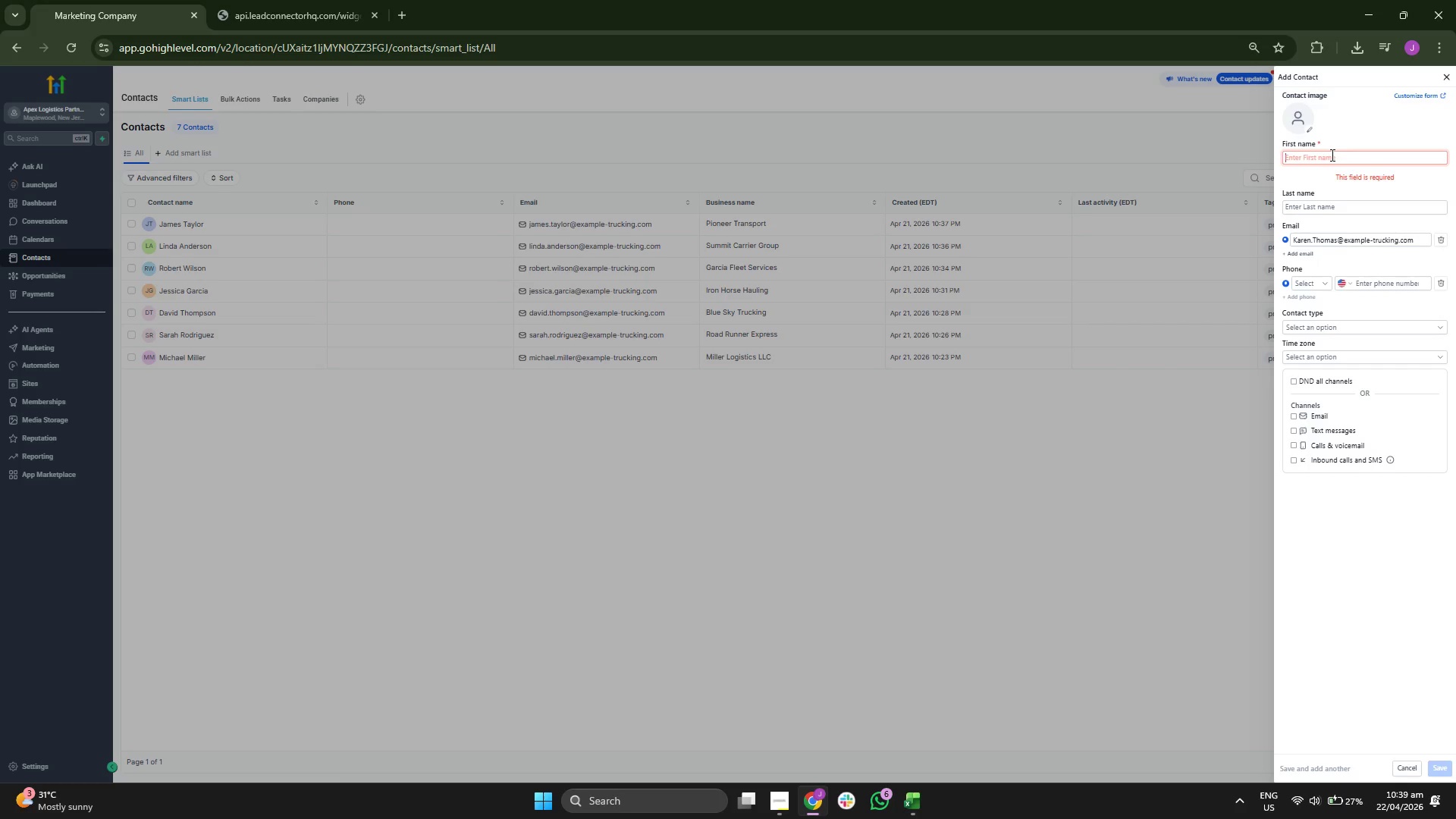 
type(A)
key(Backspace)
type(AK)
key(Backspace)
key(Backspace)
type(Karen)
key(Tab)
type(Thomas)
 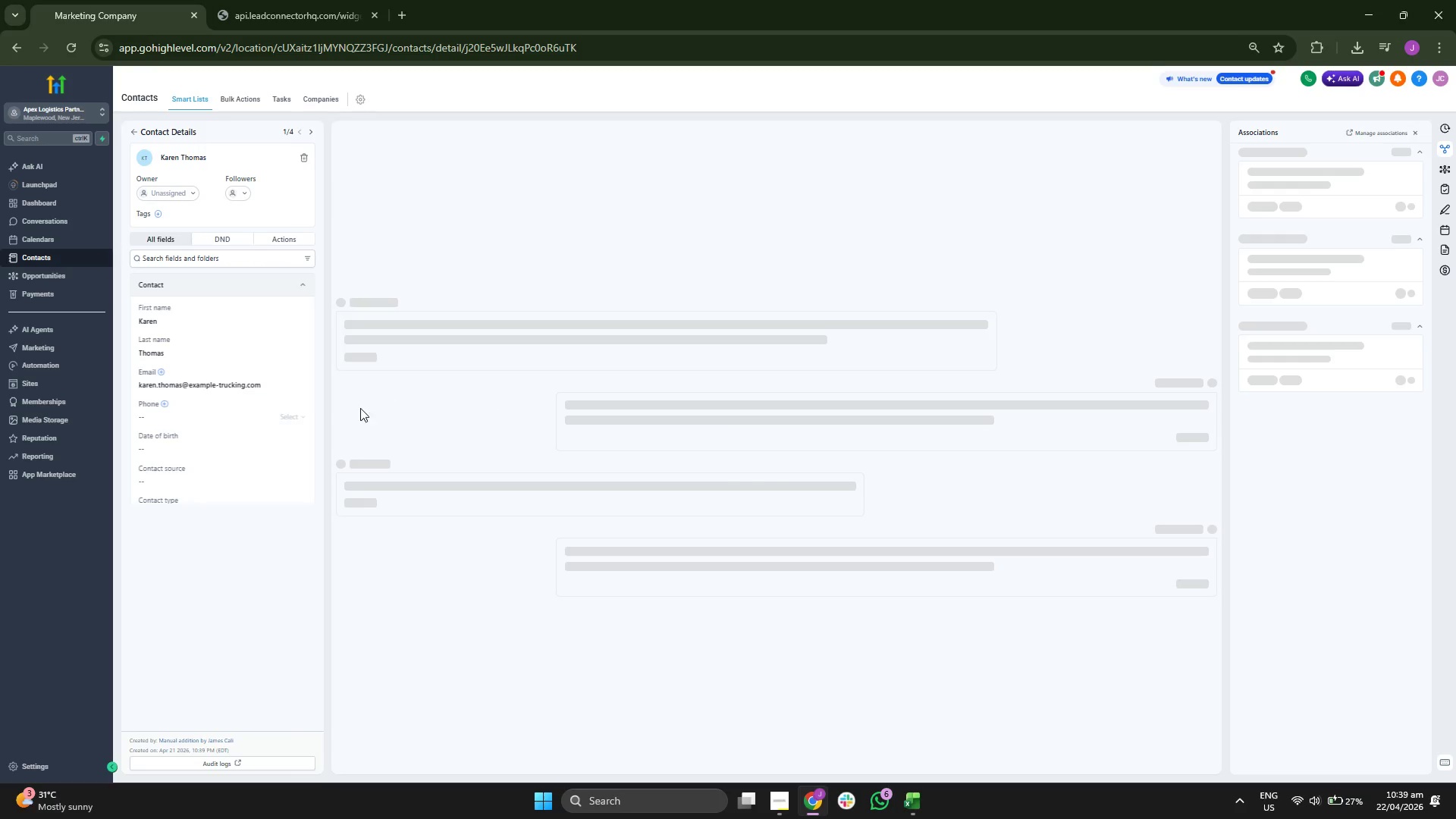 
wait(5.77)
 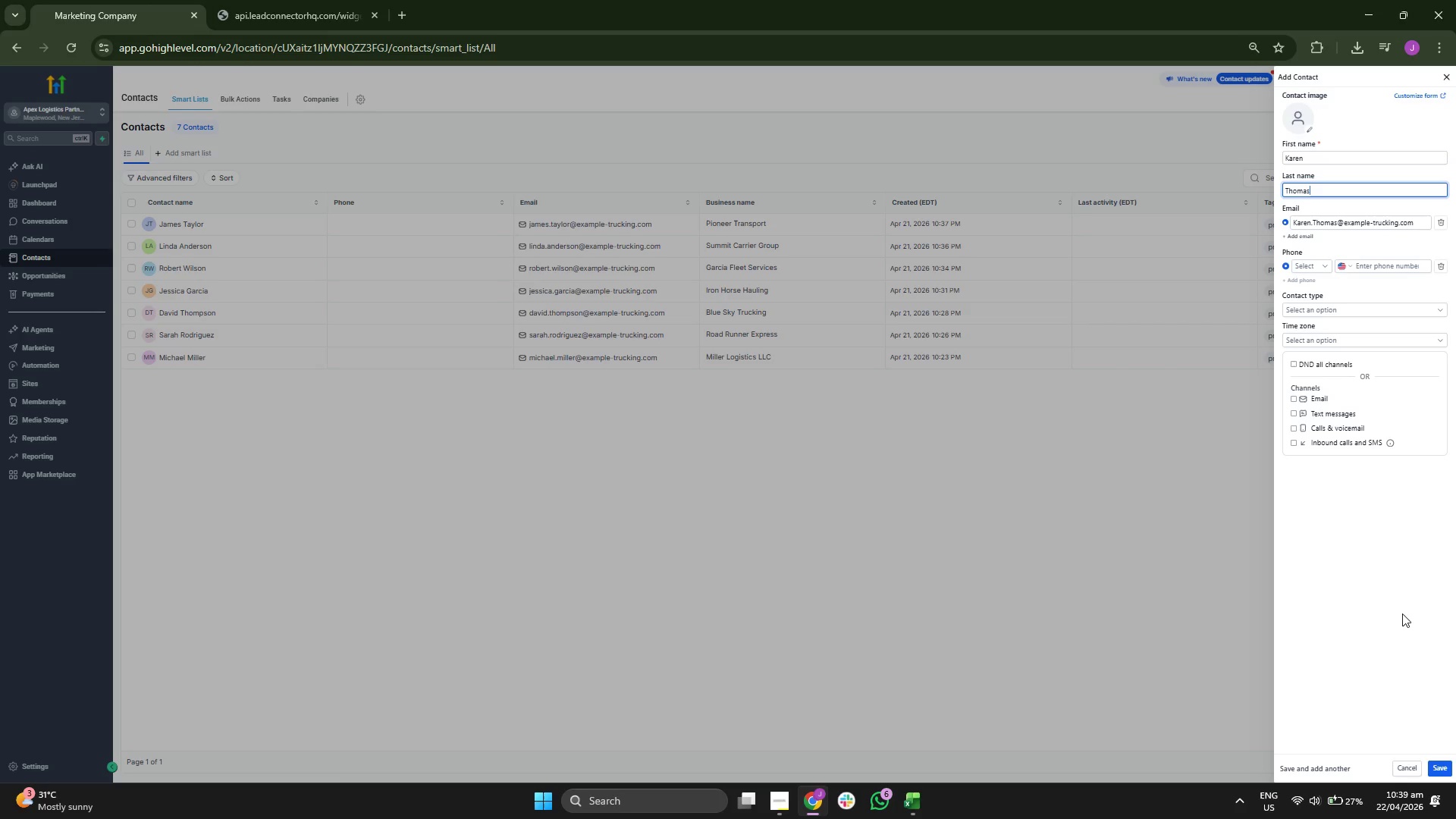 
scroll: coordinate [222, 394], scroll_direction: down, amount: 1.0
 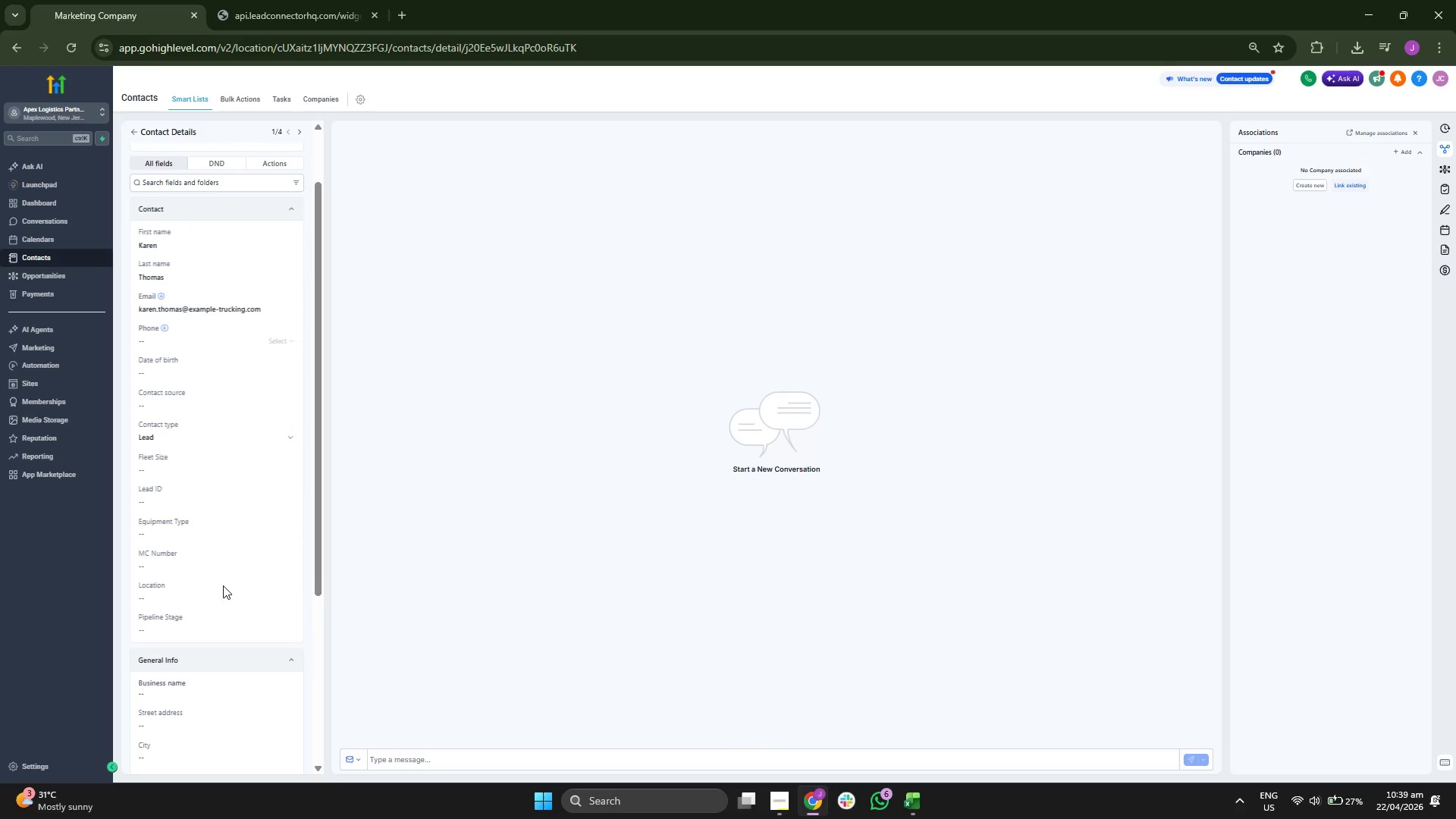 
left_click([220, 627])
 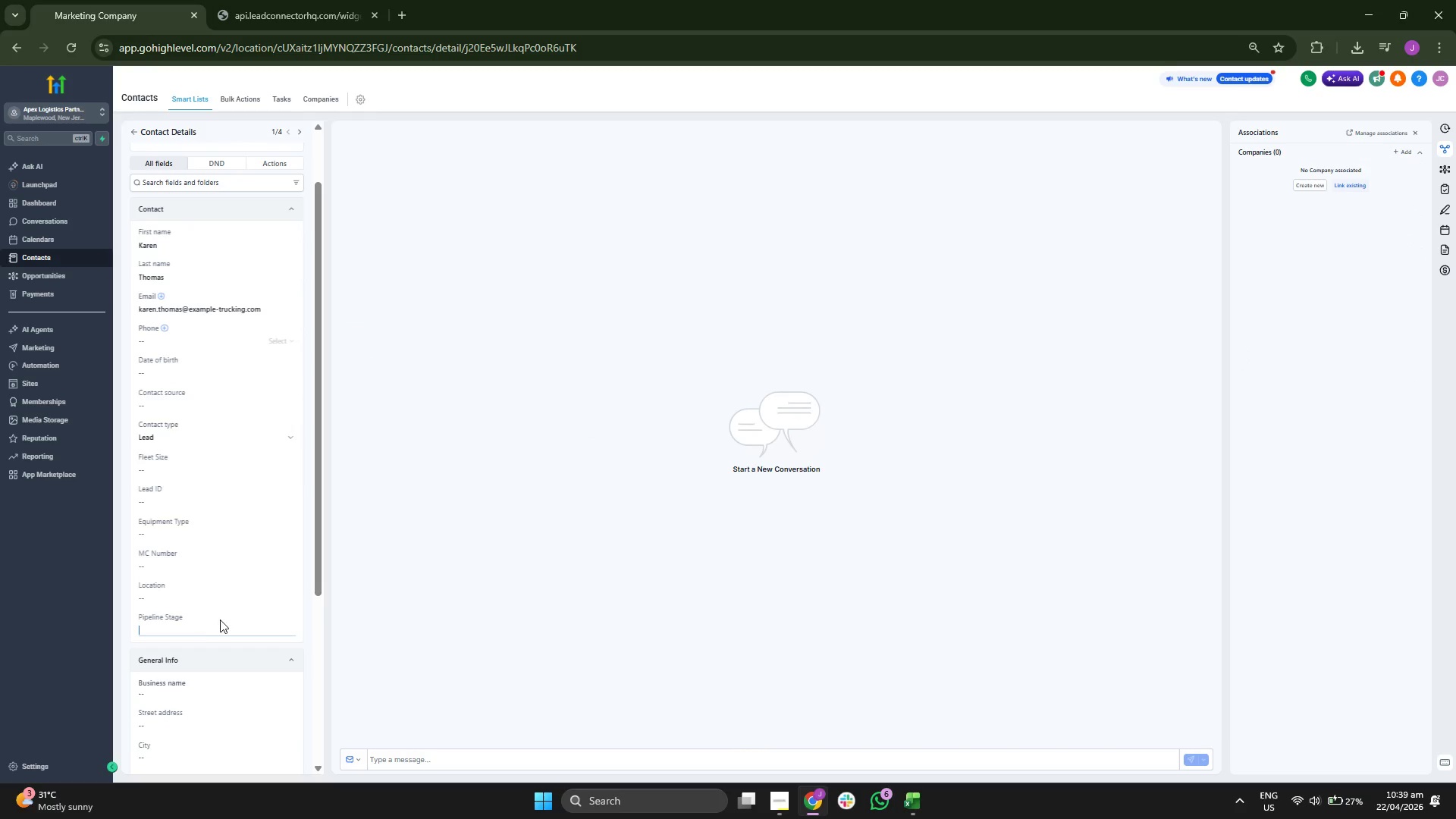 
type(Cold Outreach)
 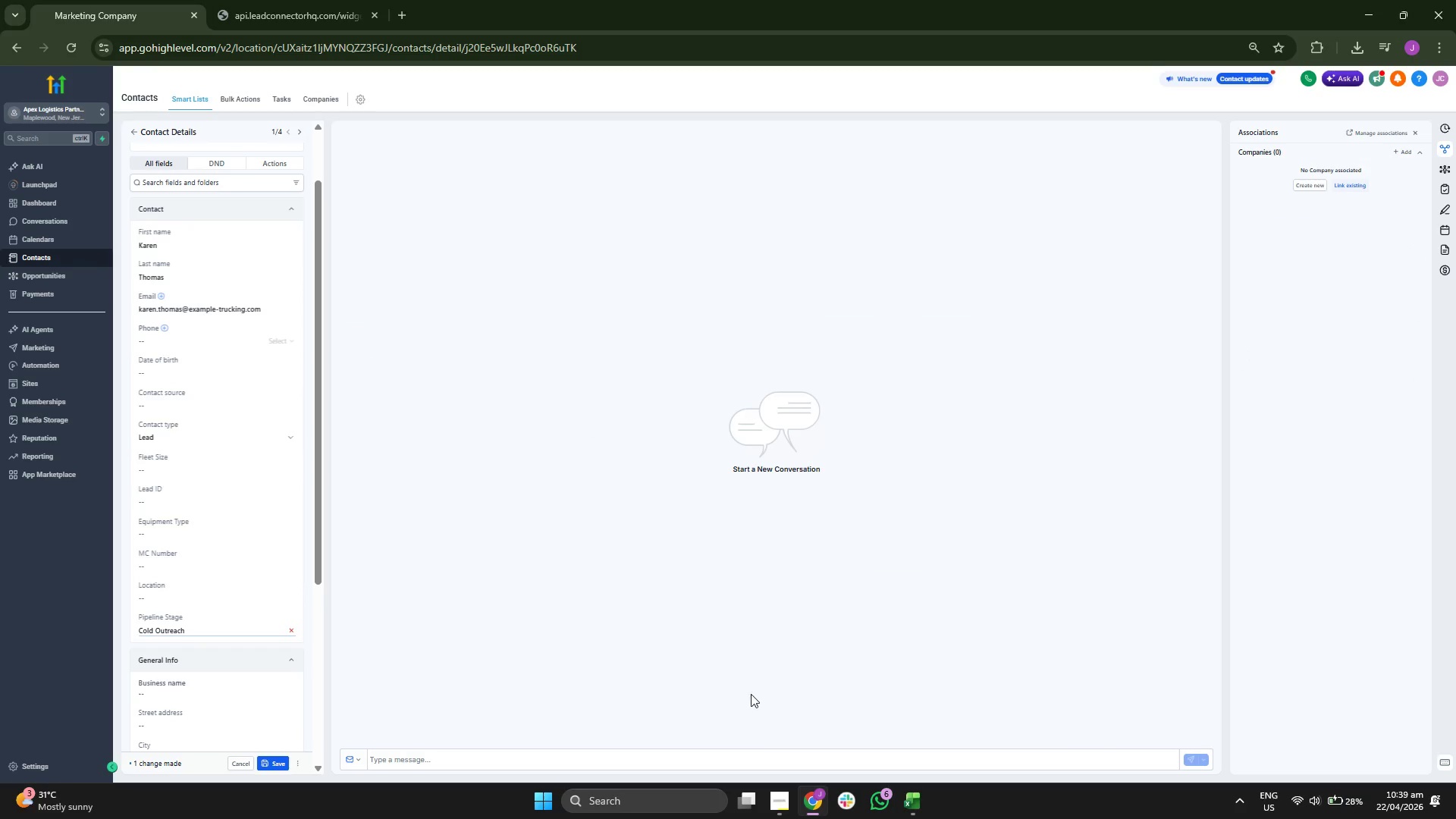 
left_click([912, 799])
 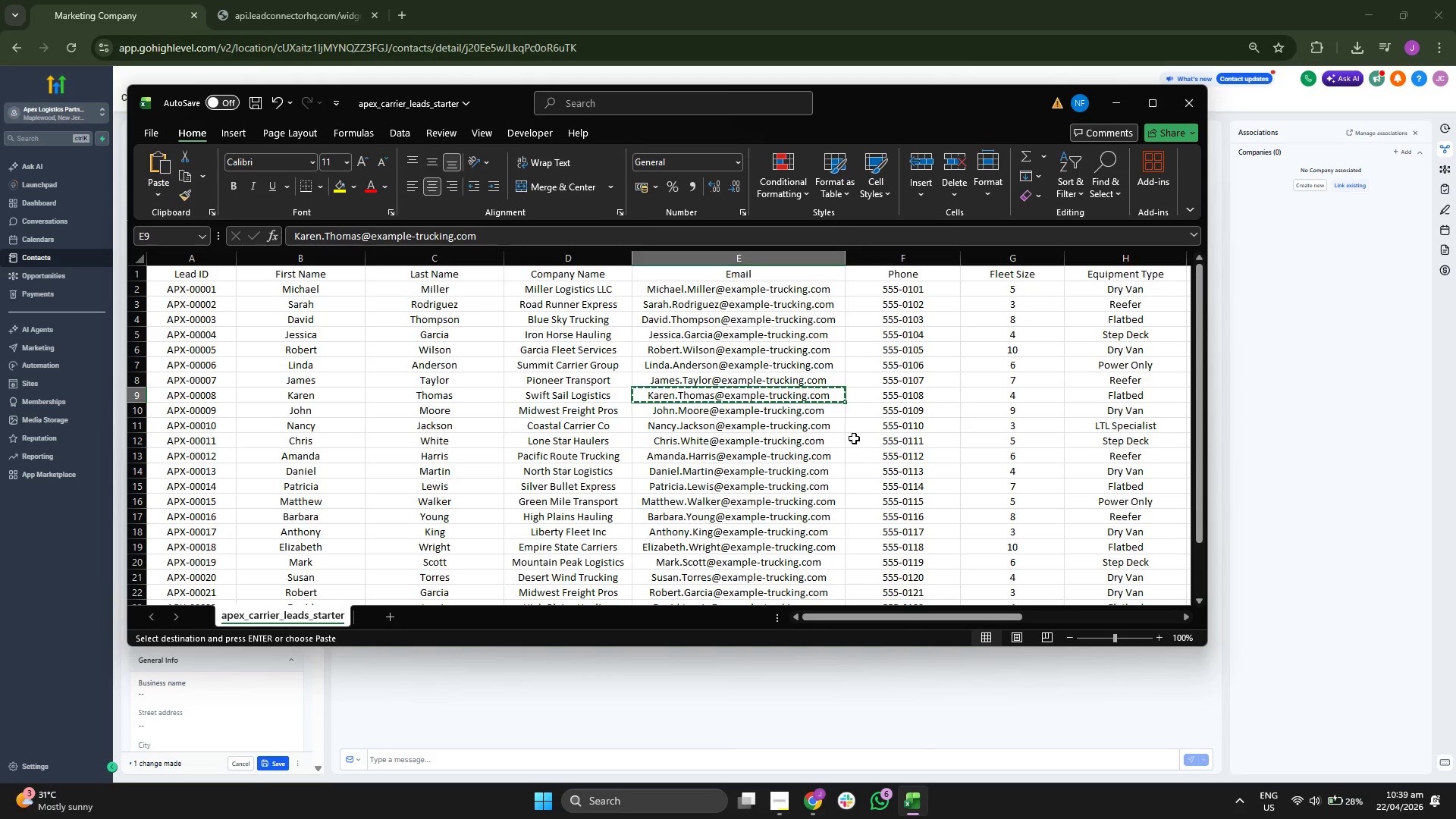 
left_click([568, 400])
 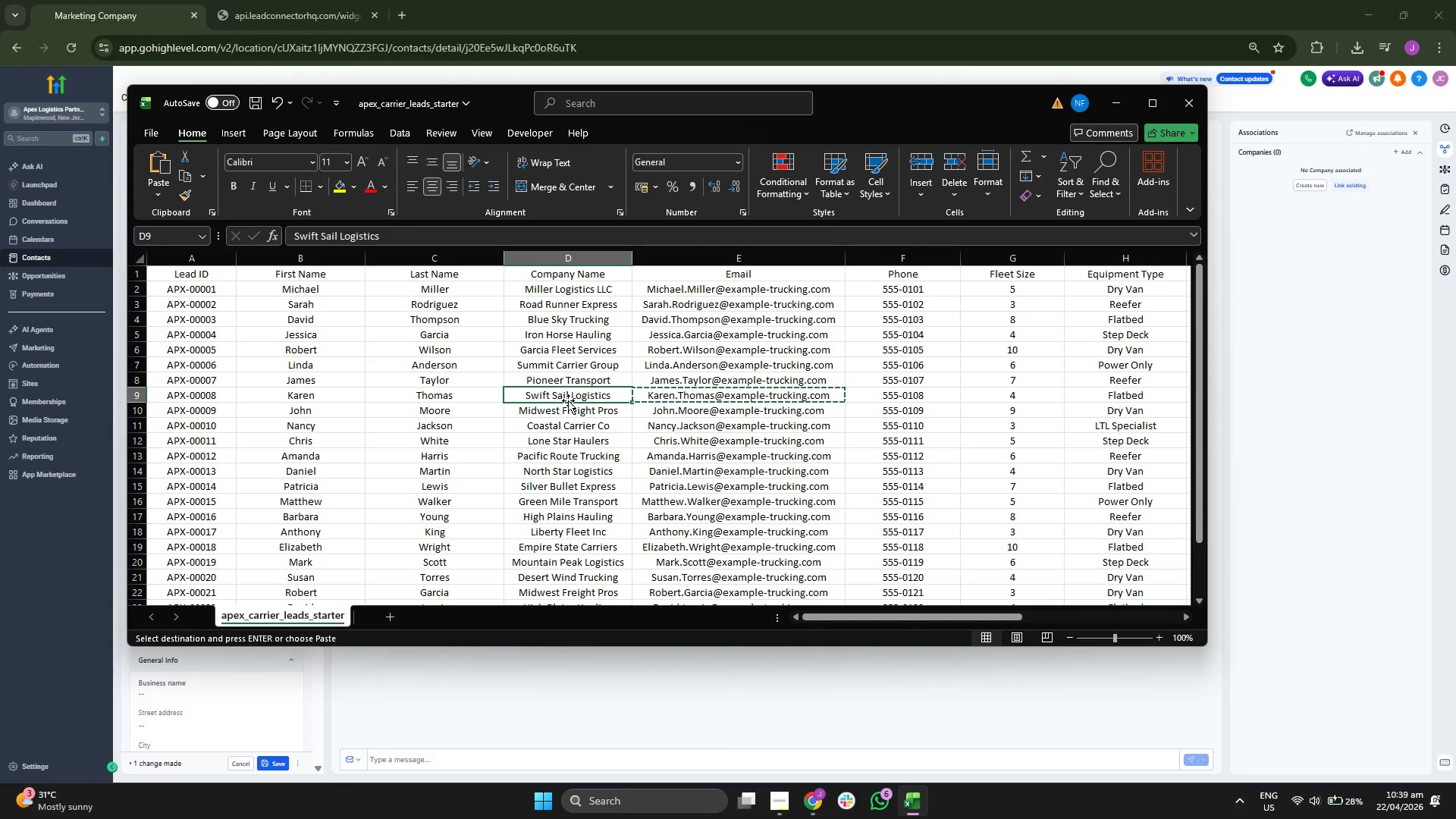 
key(Control+C)
 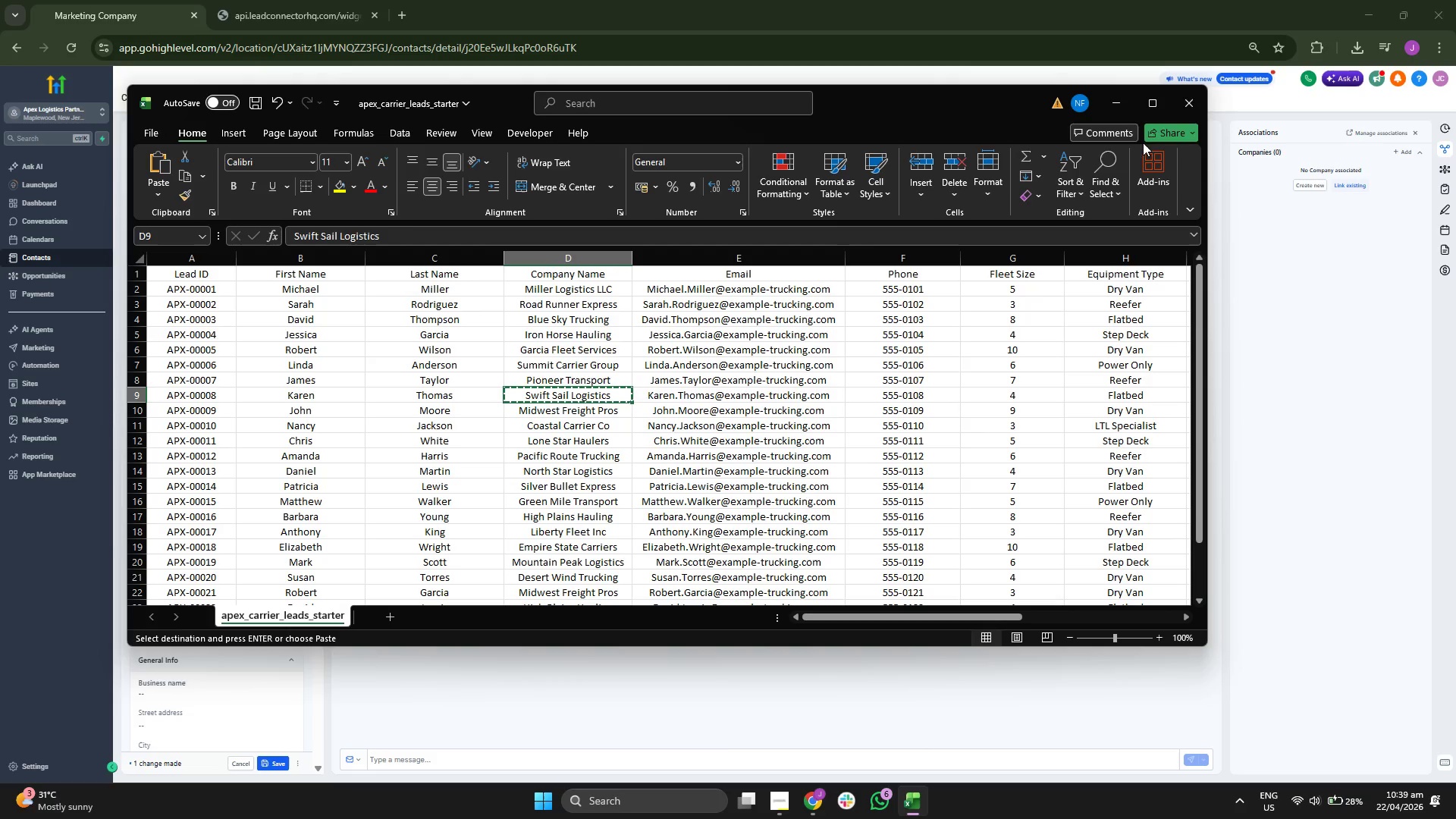 
left_click([1112, 106])
 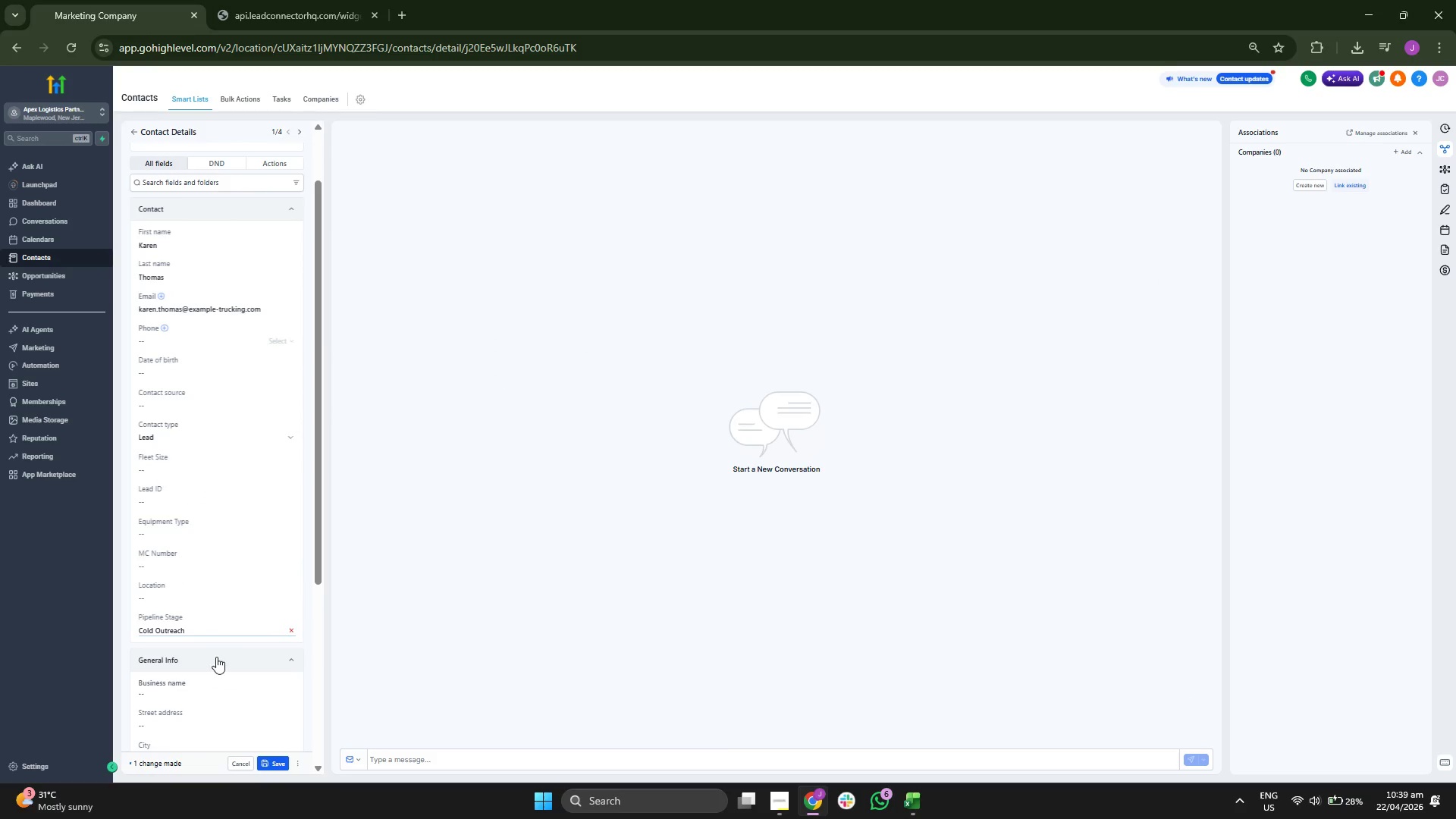 
key(Control+ControlLeft)
 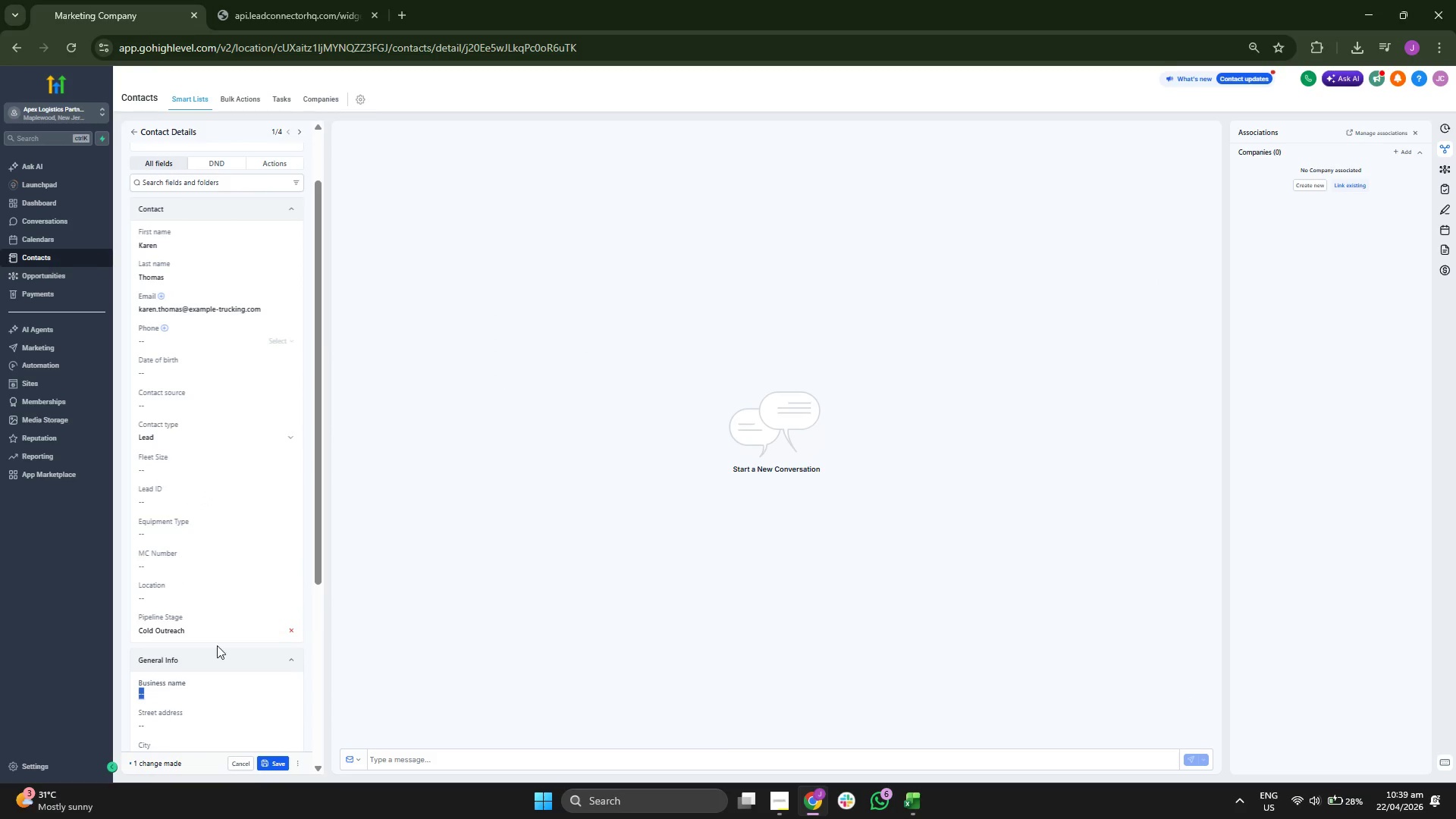 
key(Control+V)
 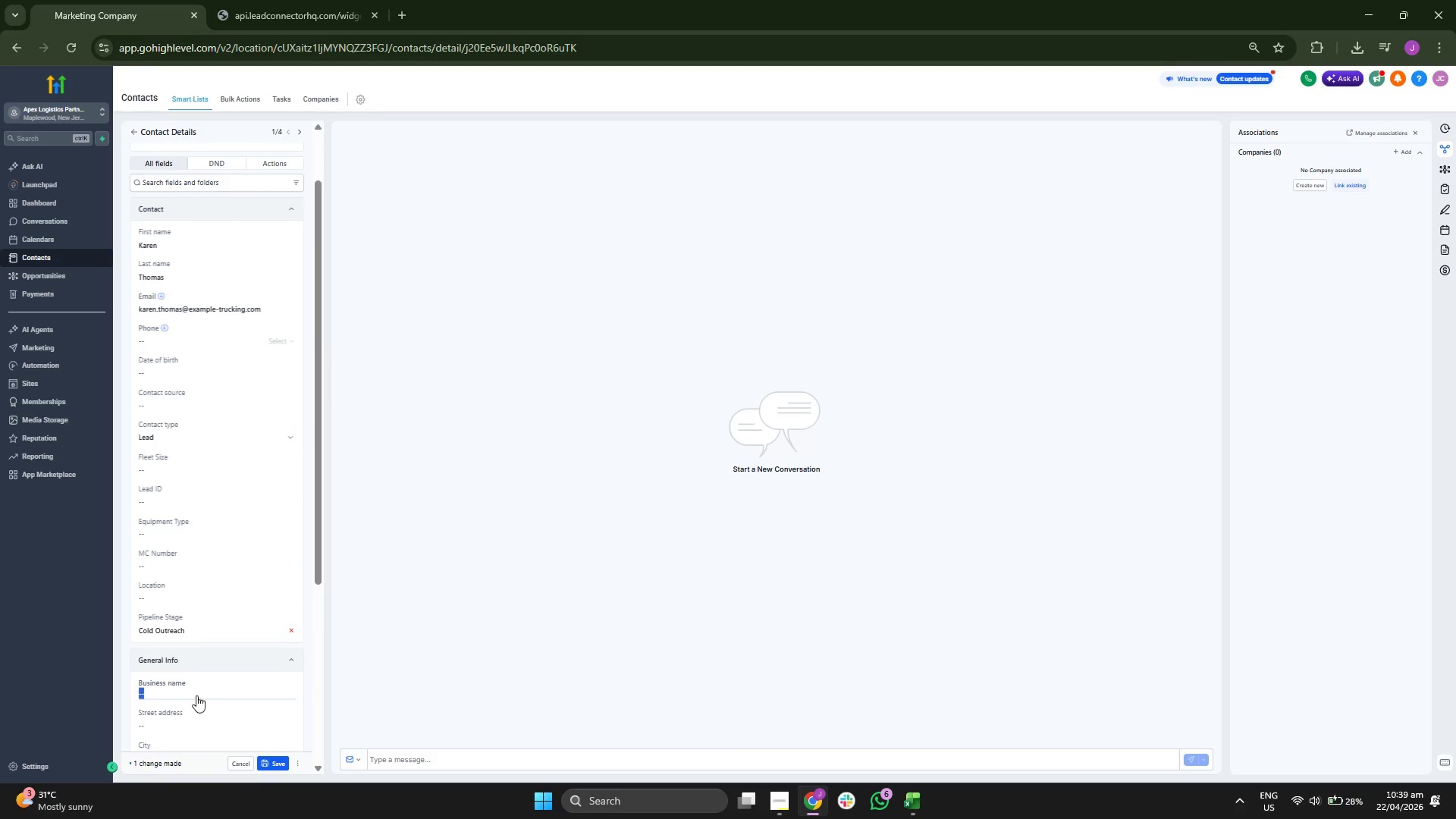 
key(Control+ControlLeft)
 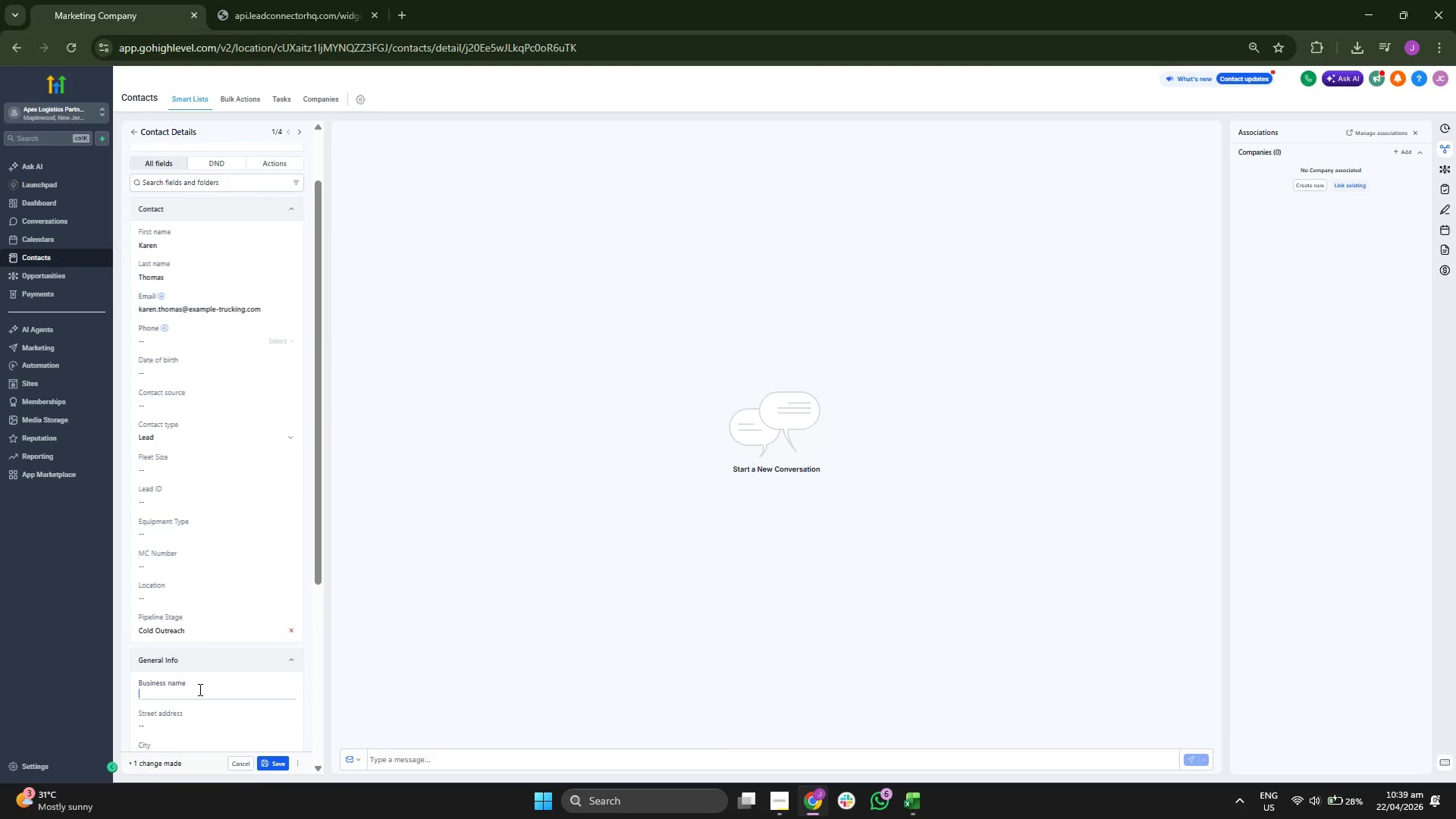 
key(Control+V)
 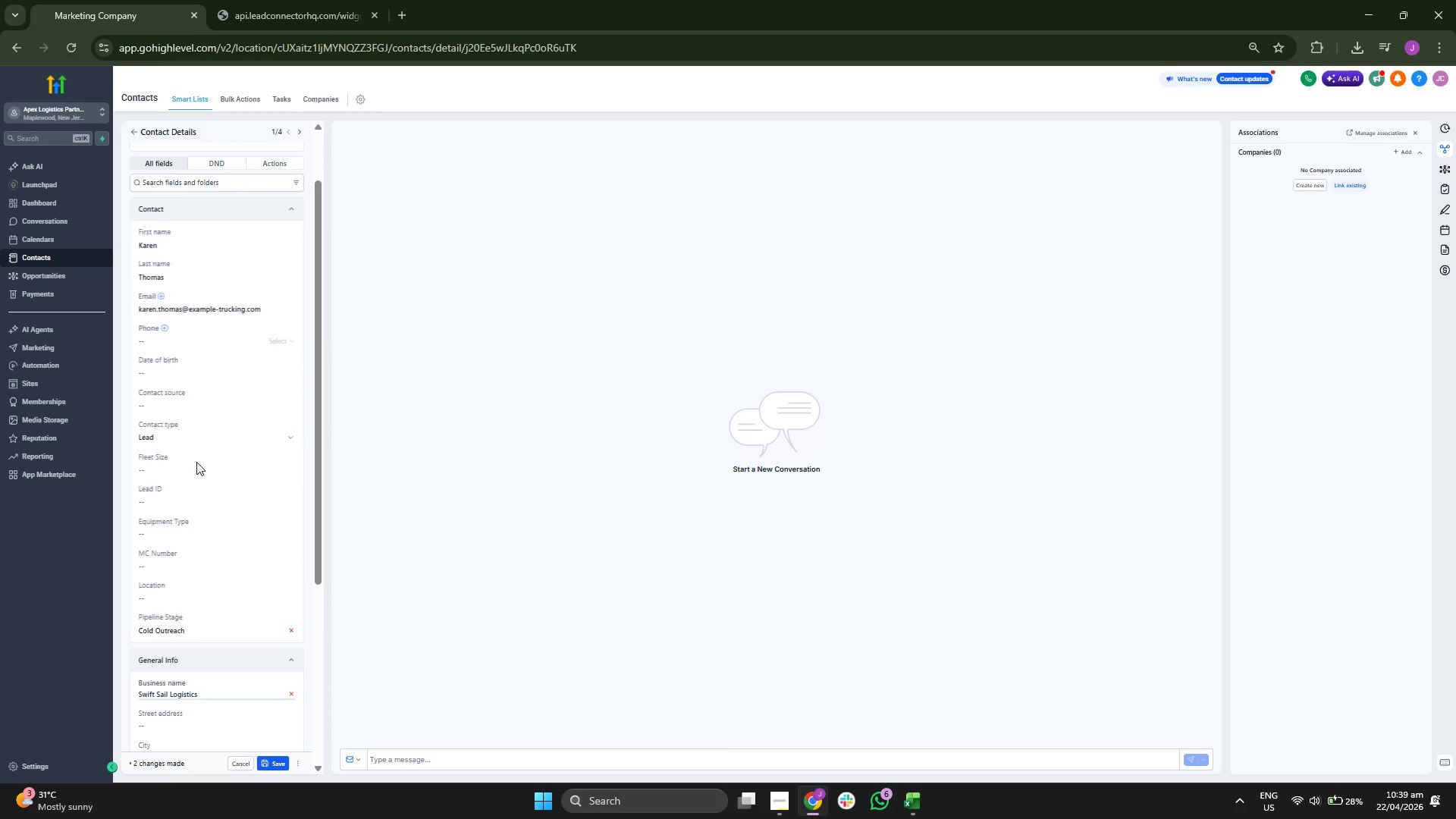 
left_click([197, 472])
 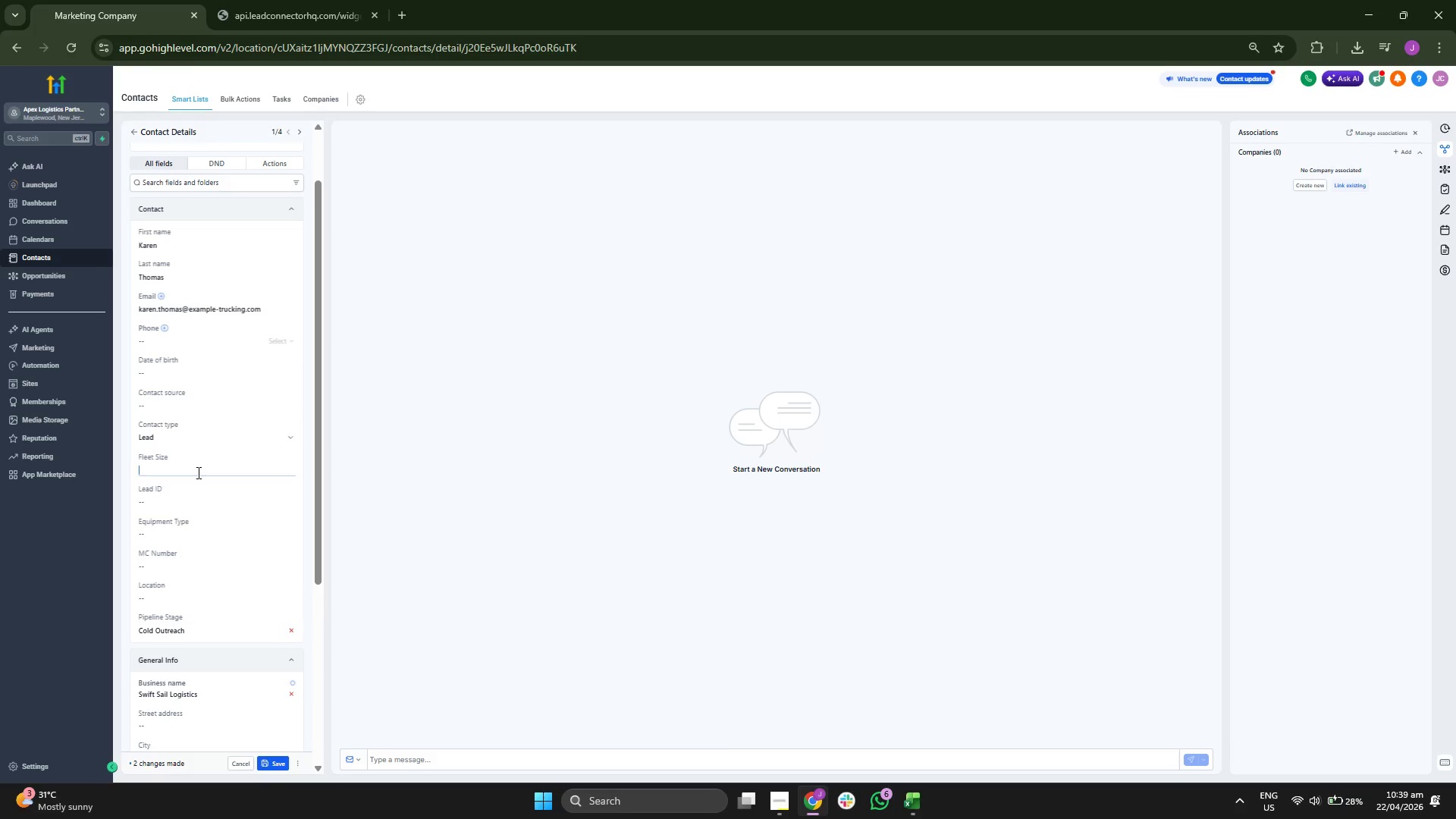 
key(4)
 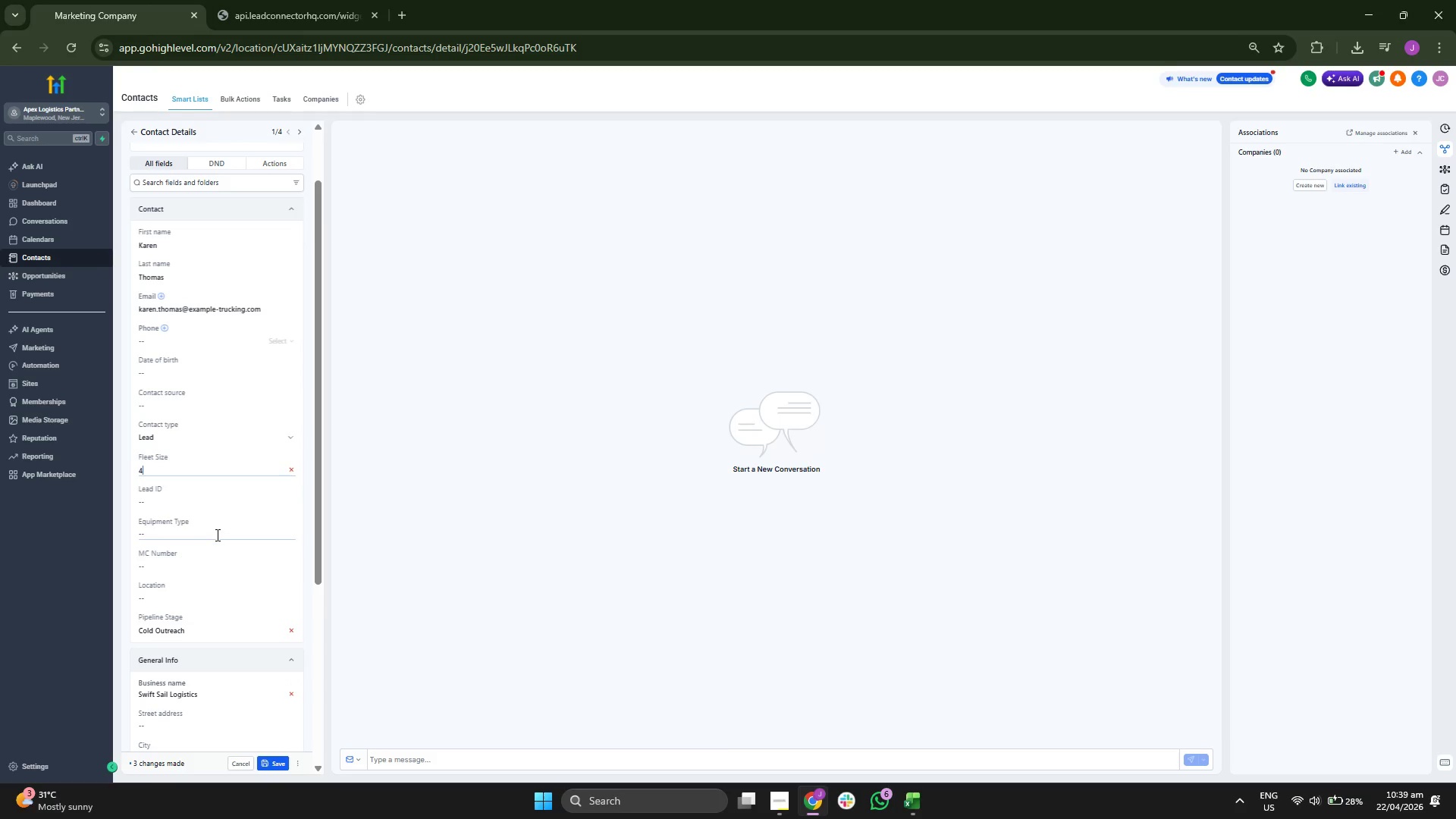 
left_click([216, 535])
 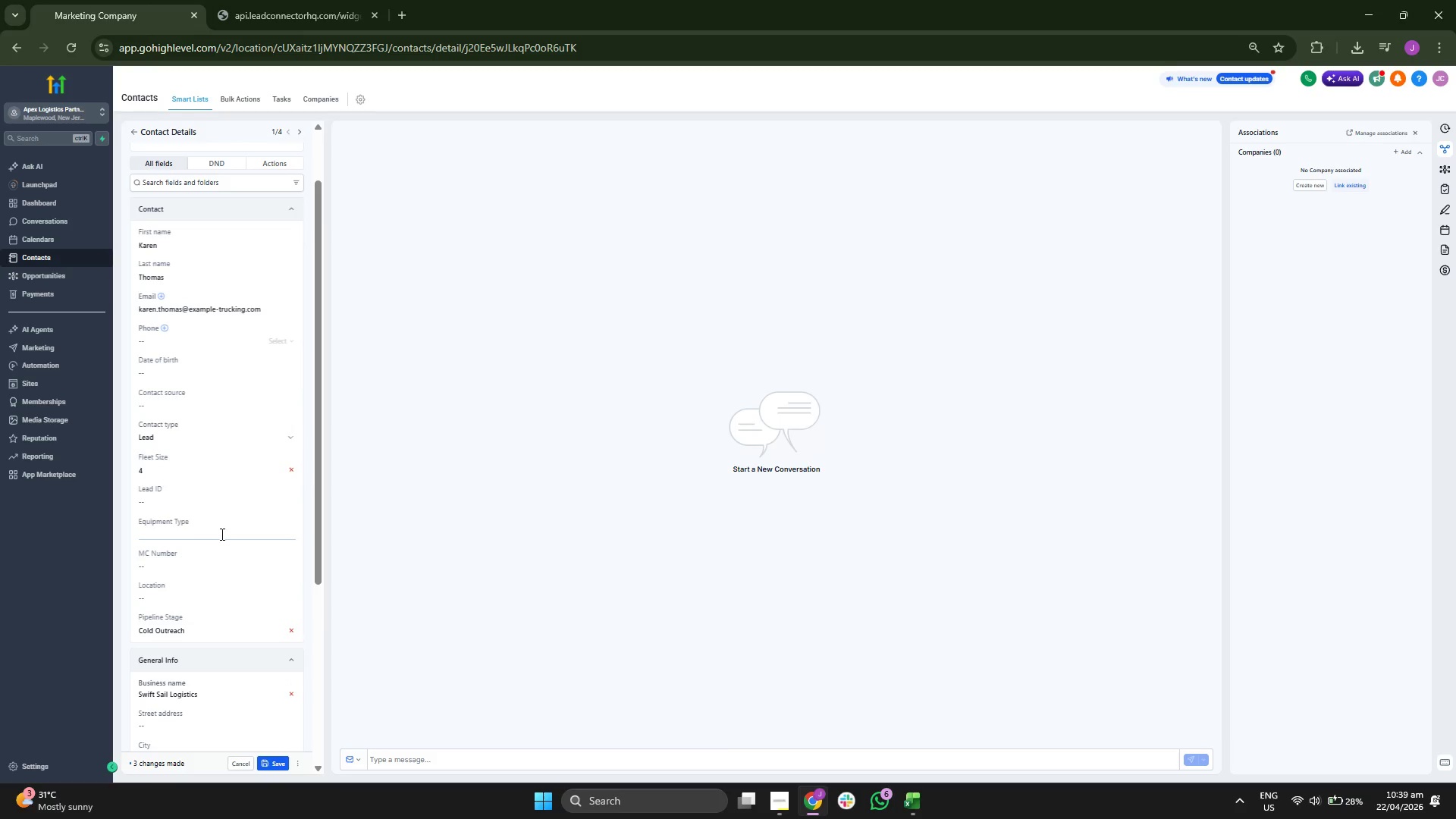 
type(Flat Bed)
 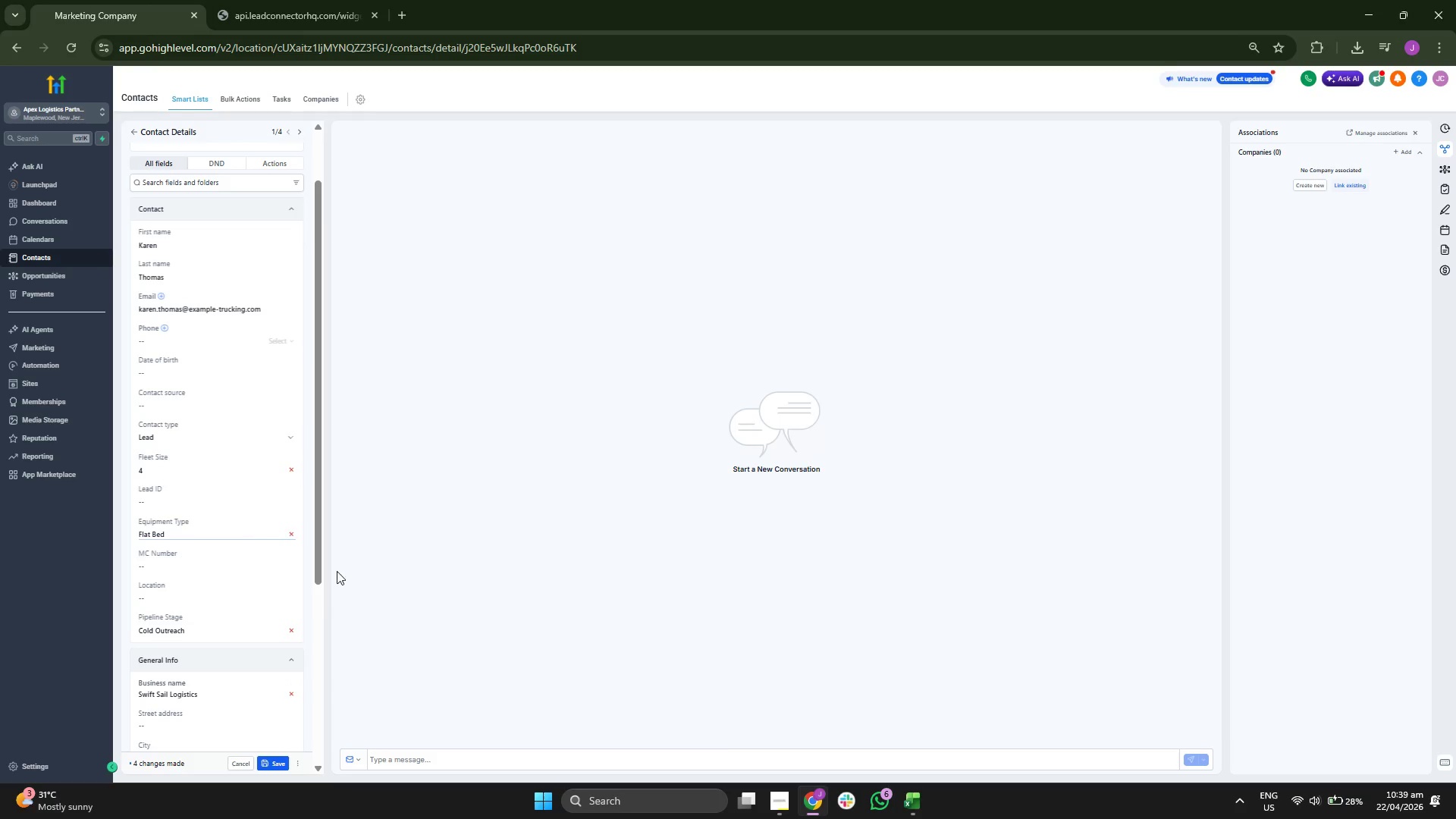 
left_click([919, 817])
 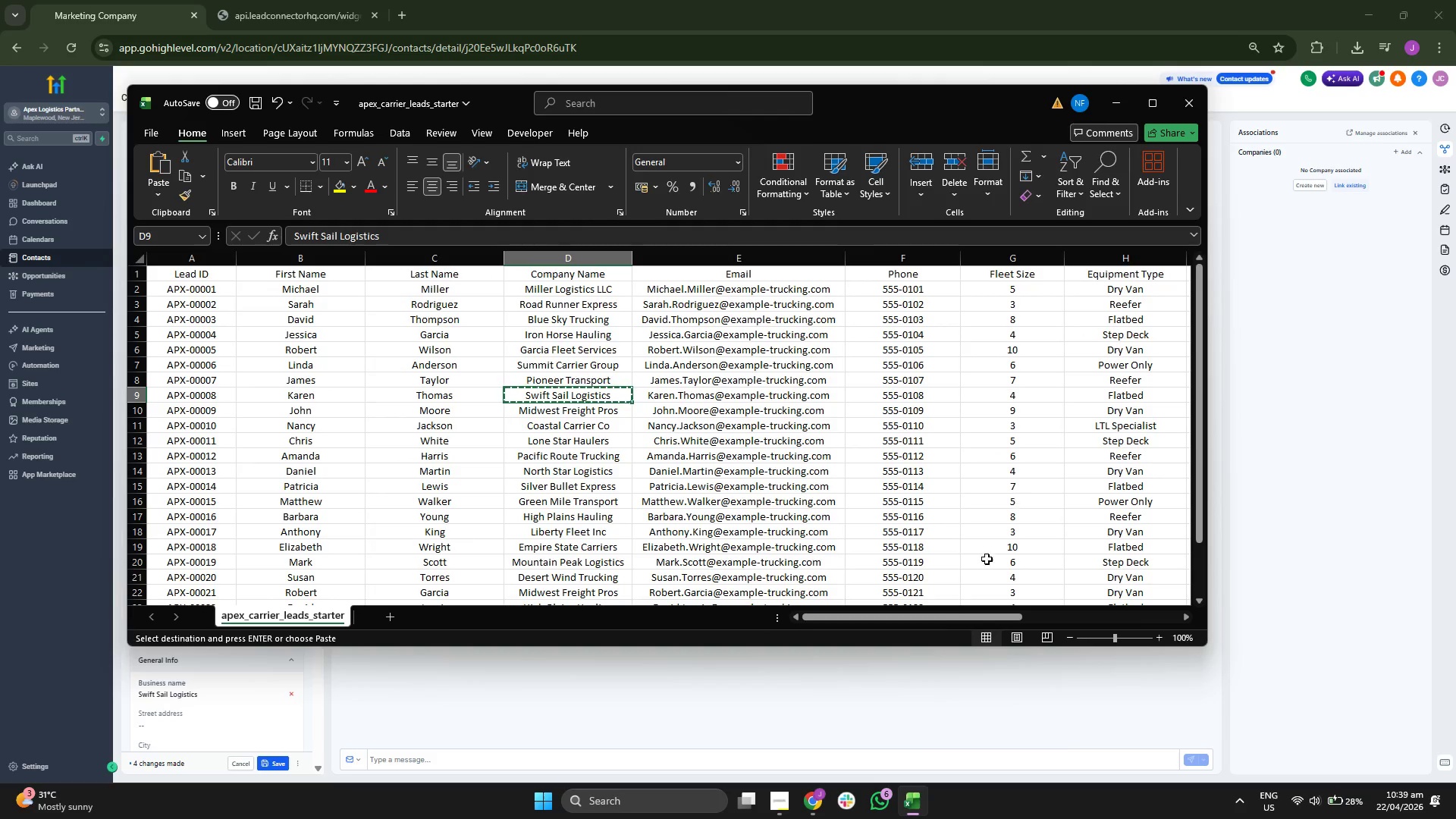 
left_click_drag(start_coordinate=[940, 617], to_coordinate=[959, 617])
 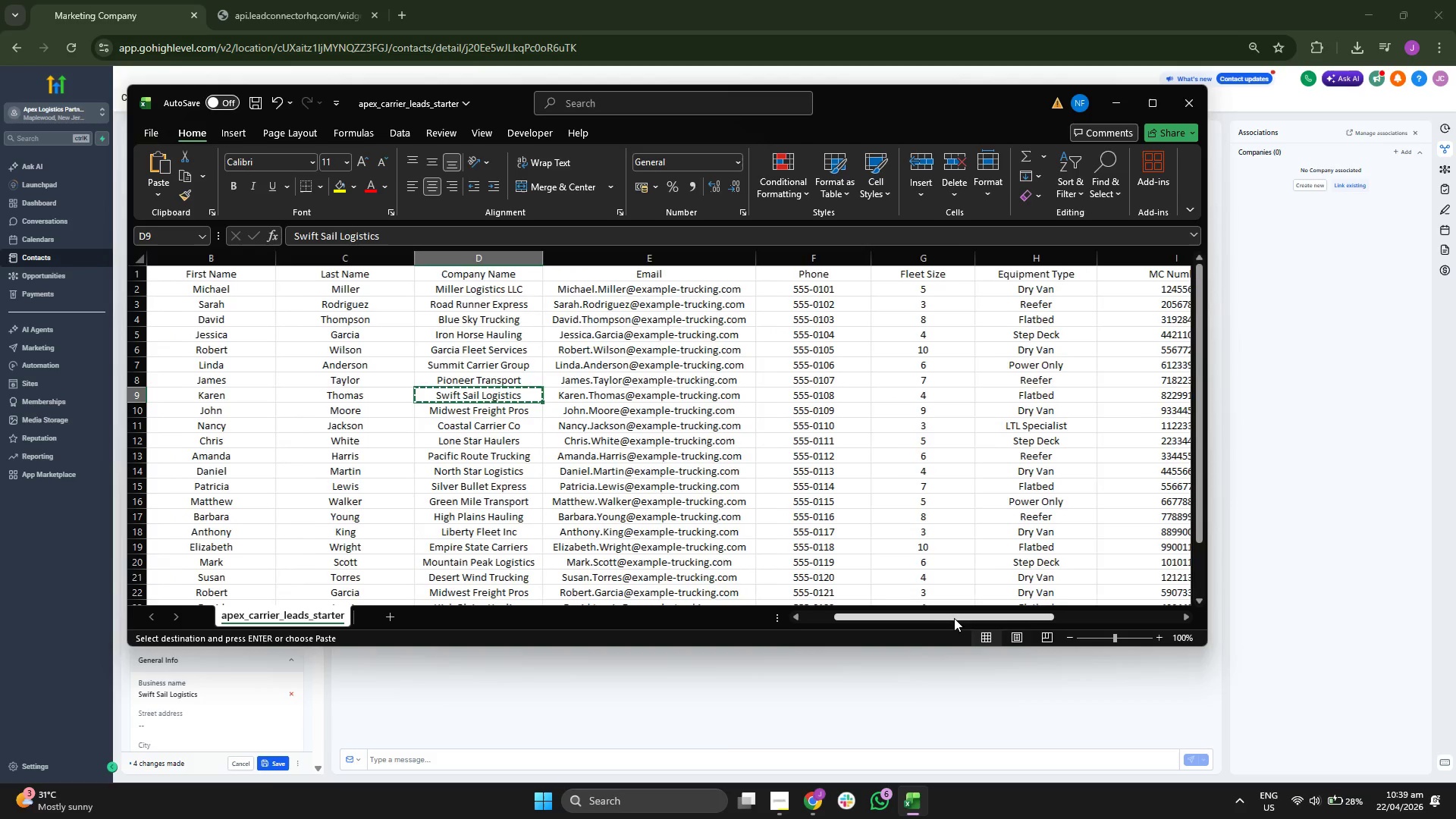 
left_click_drag(start_coordinate=[954, 618], to_coordinate=[987, 617])
 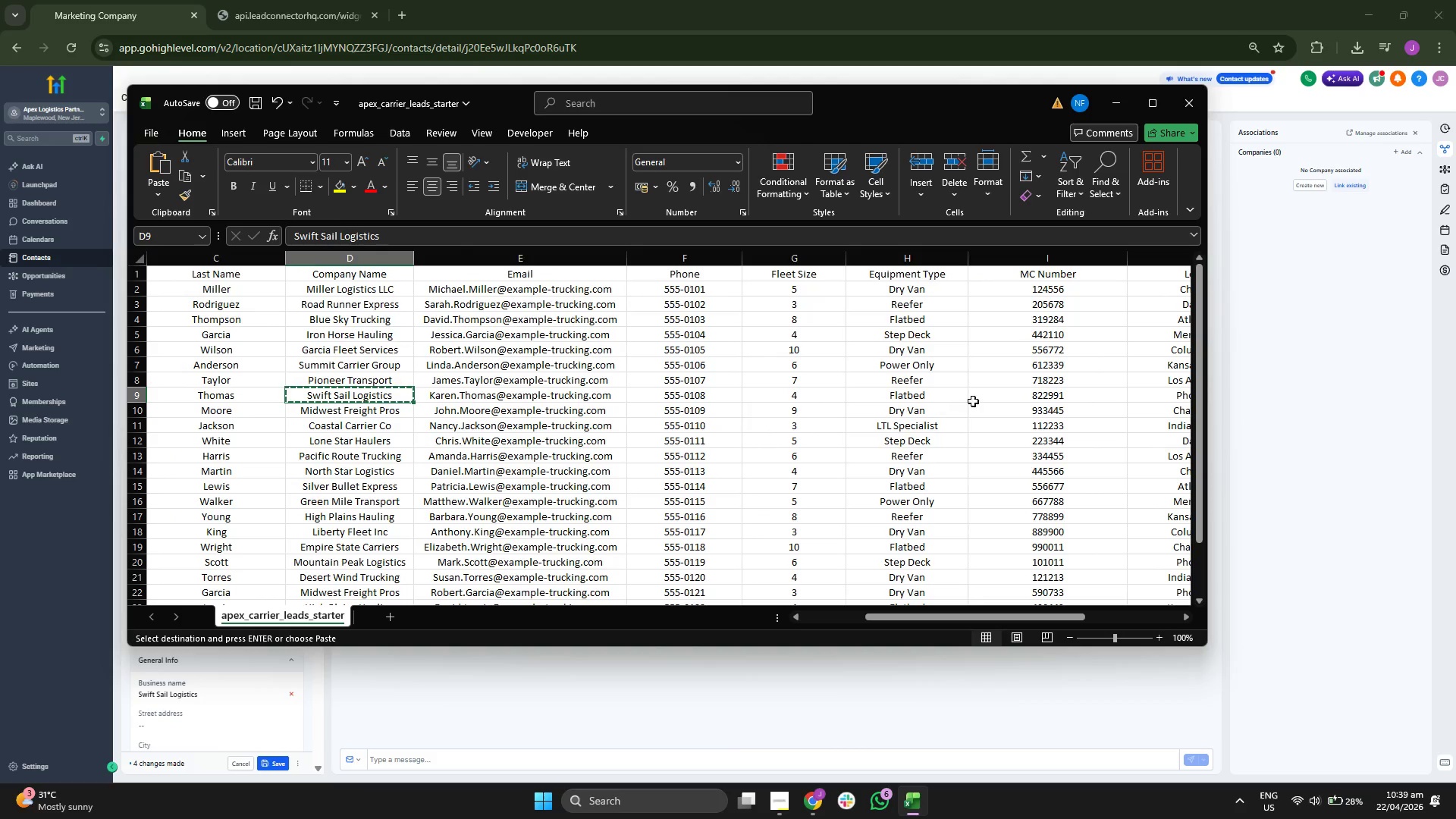 
left_click([1059, 397])
 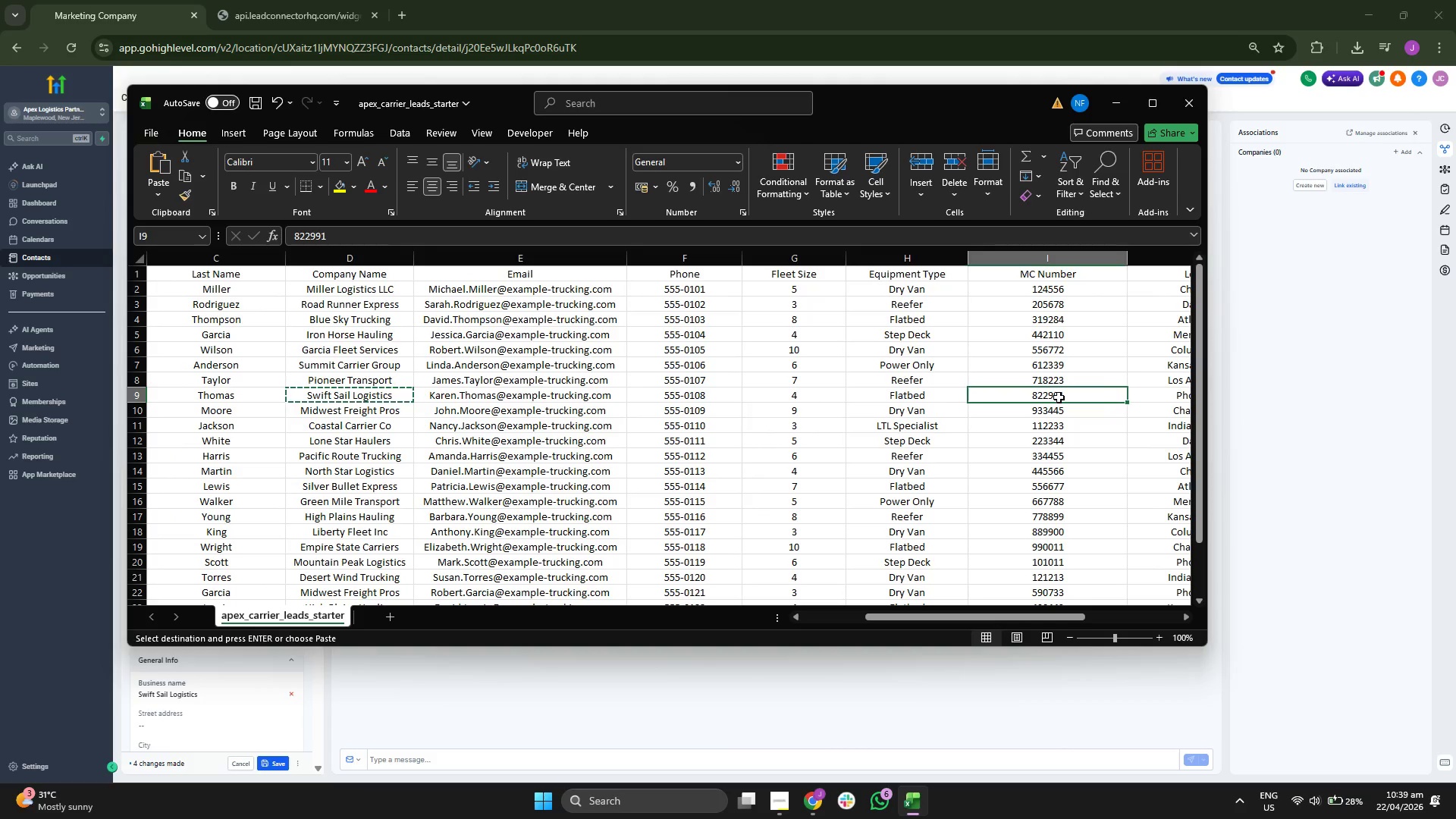 
key(Control+C)
 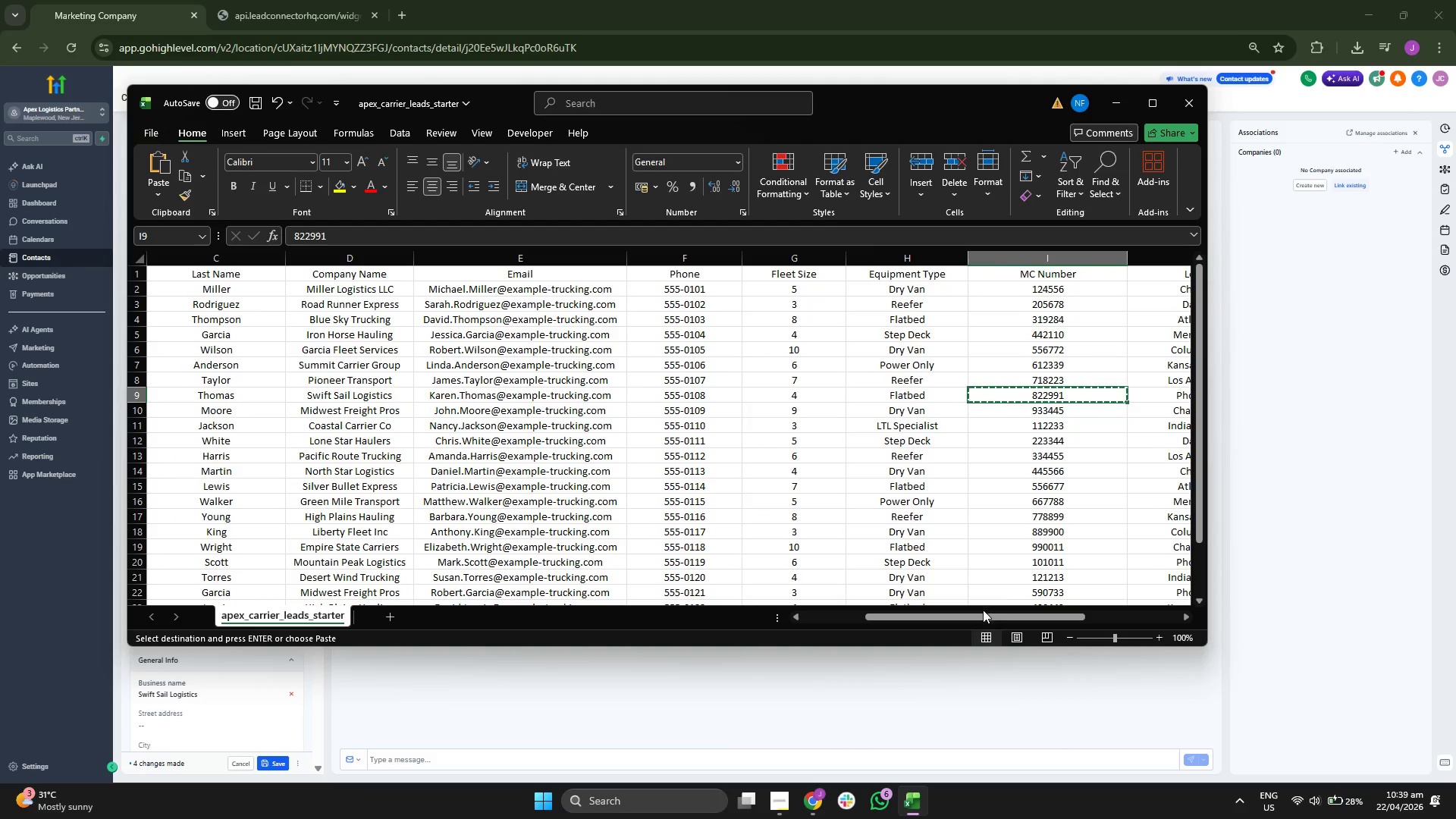 
left_click_drag(start_coordinate=[982, 613], to_coordinate=[998, 613])
 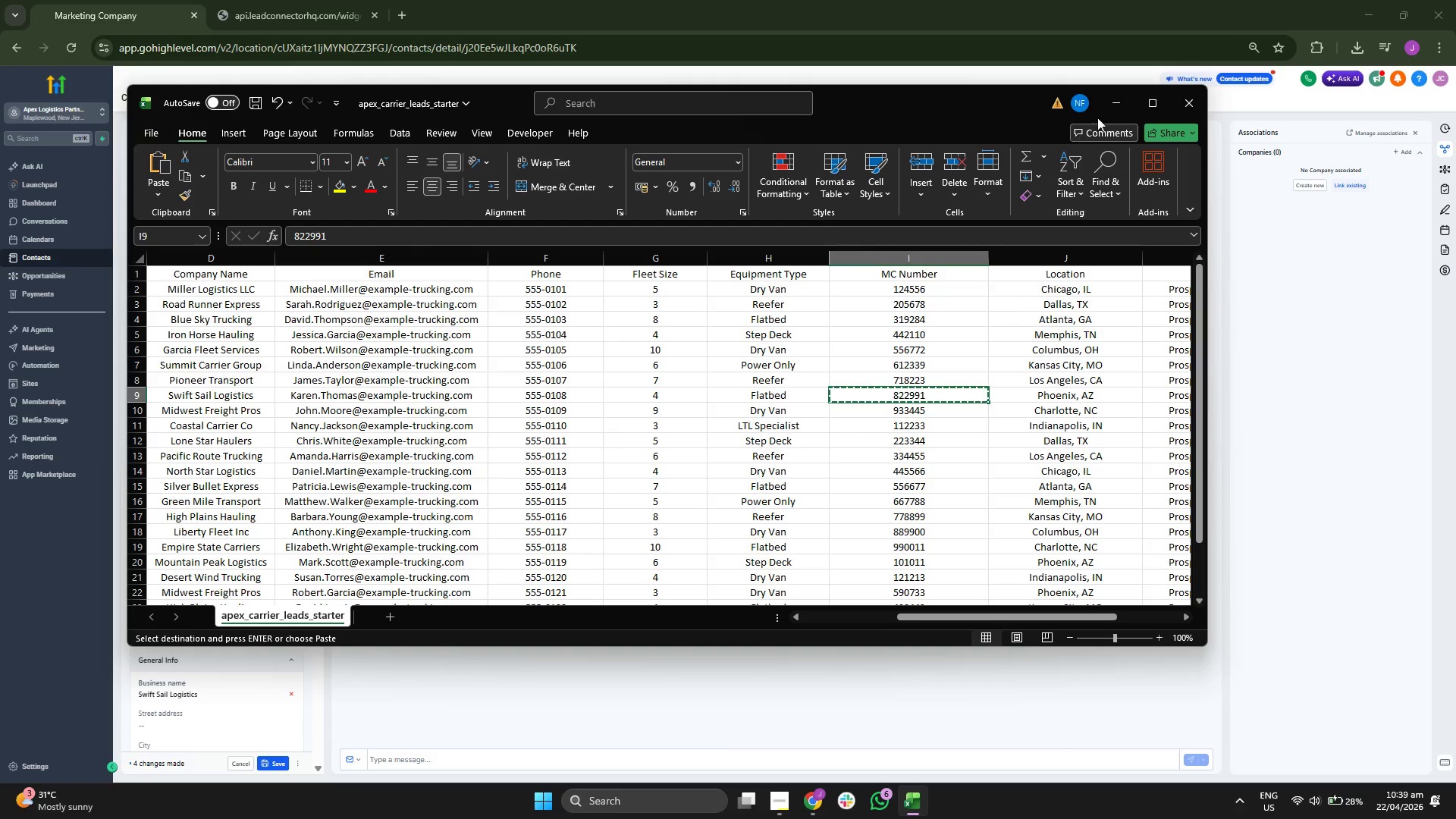 
left_click([1113, 106])
 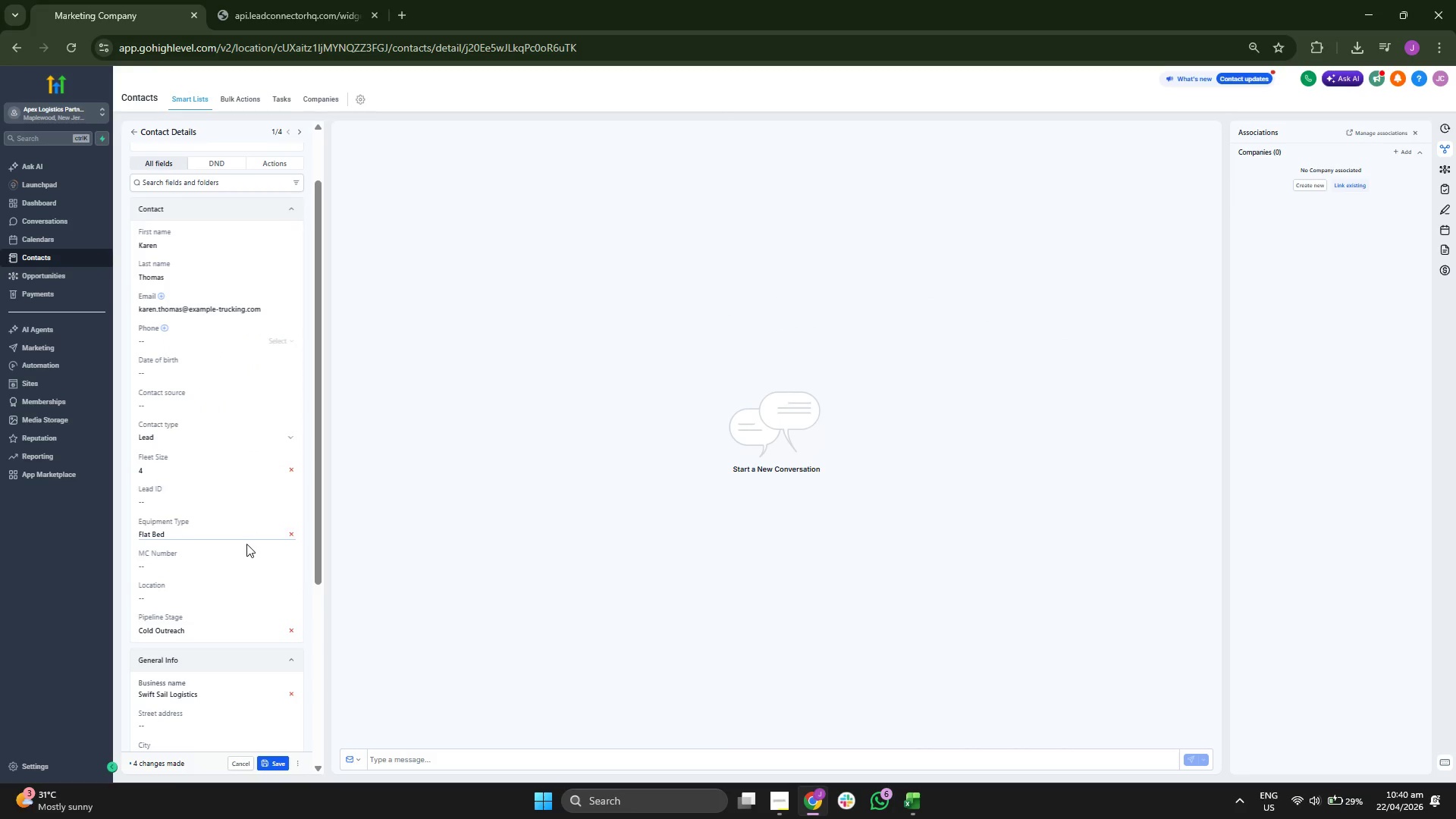 
left_click([221, 563])
 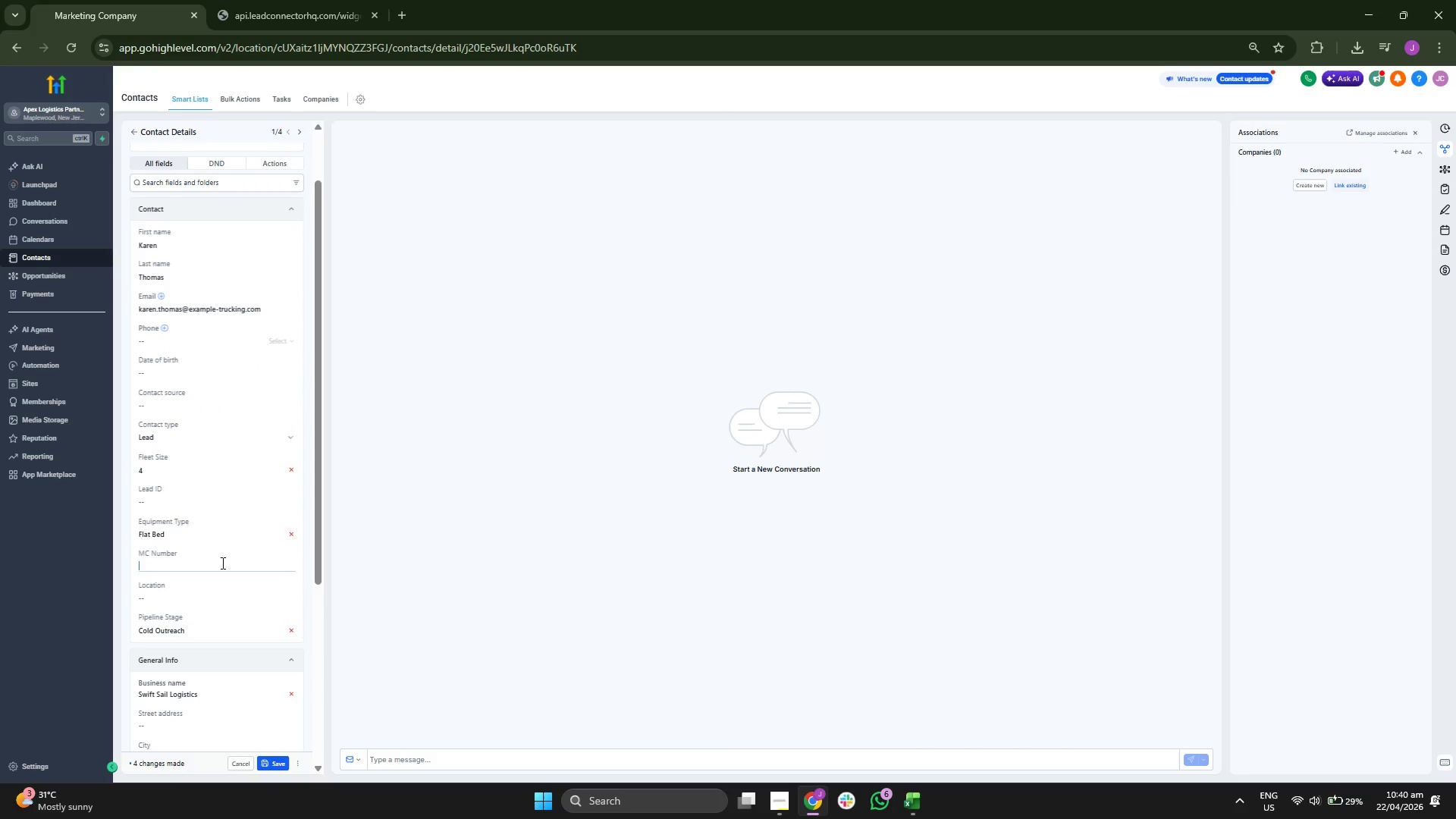 
key(Control+ControlLeft)
 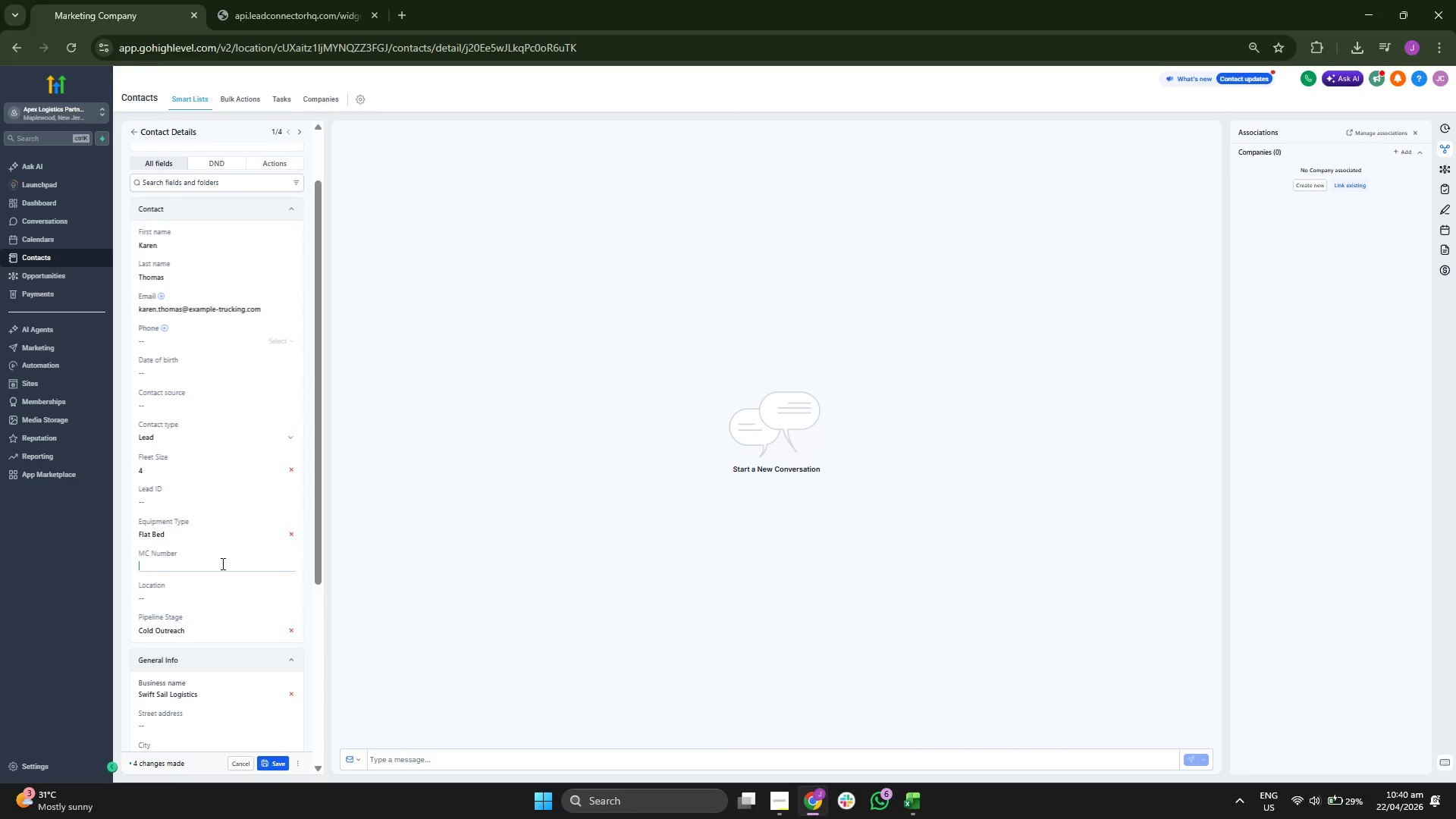 
key(Control+V)
 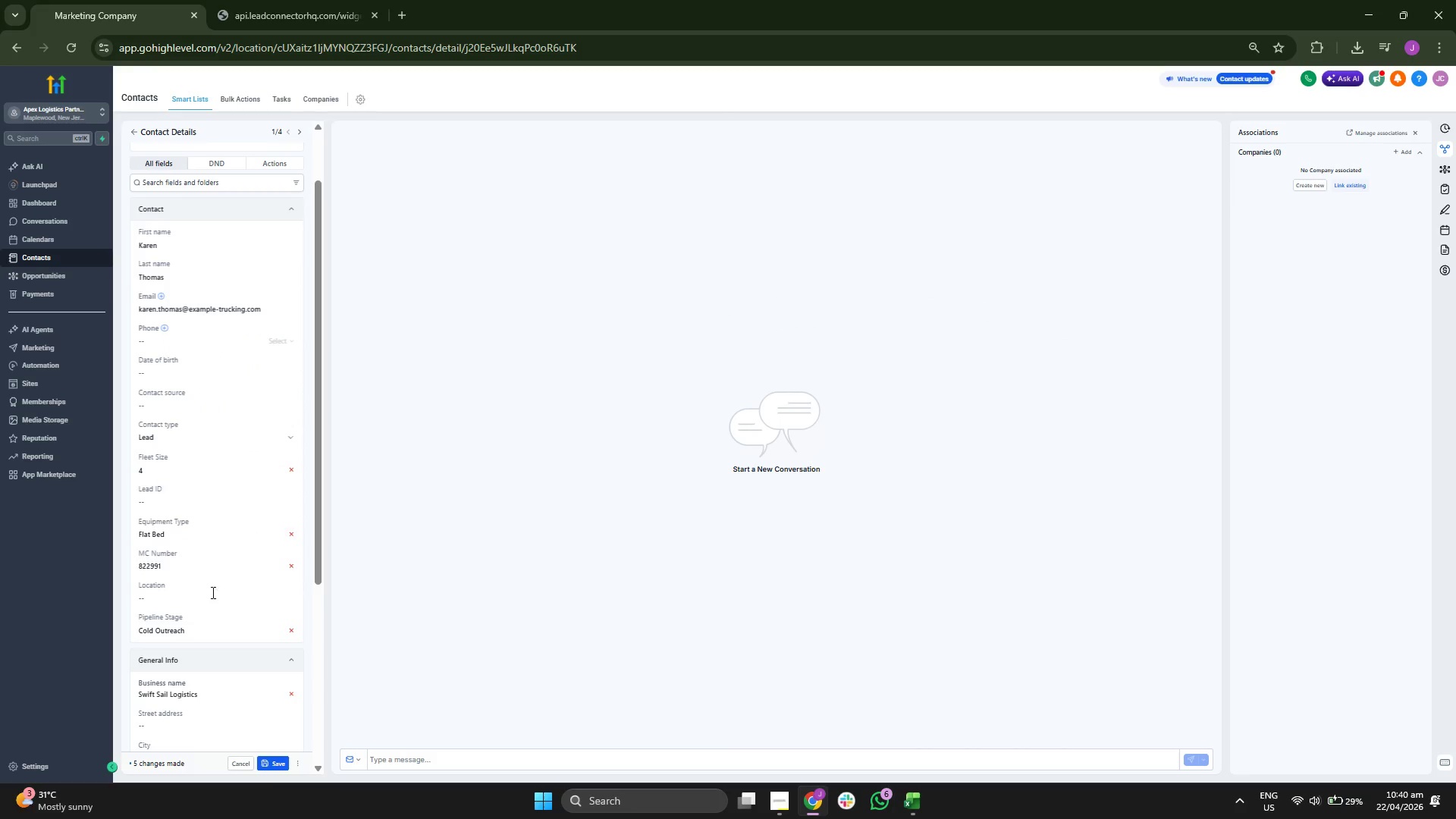 
left_click([212, 600])
 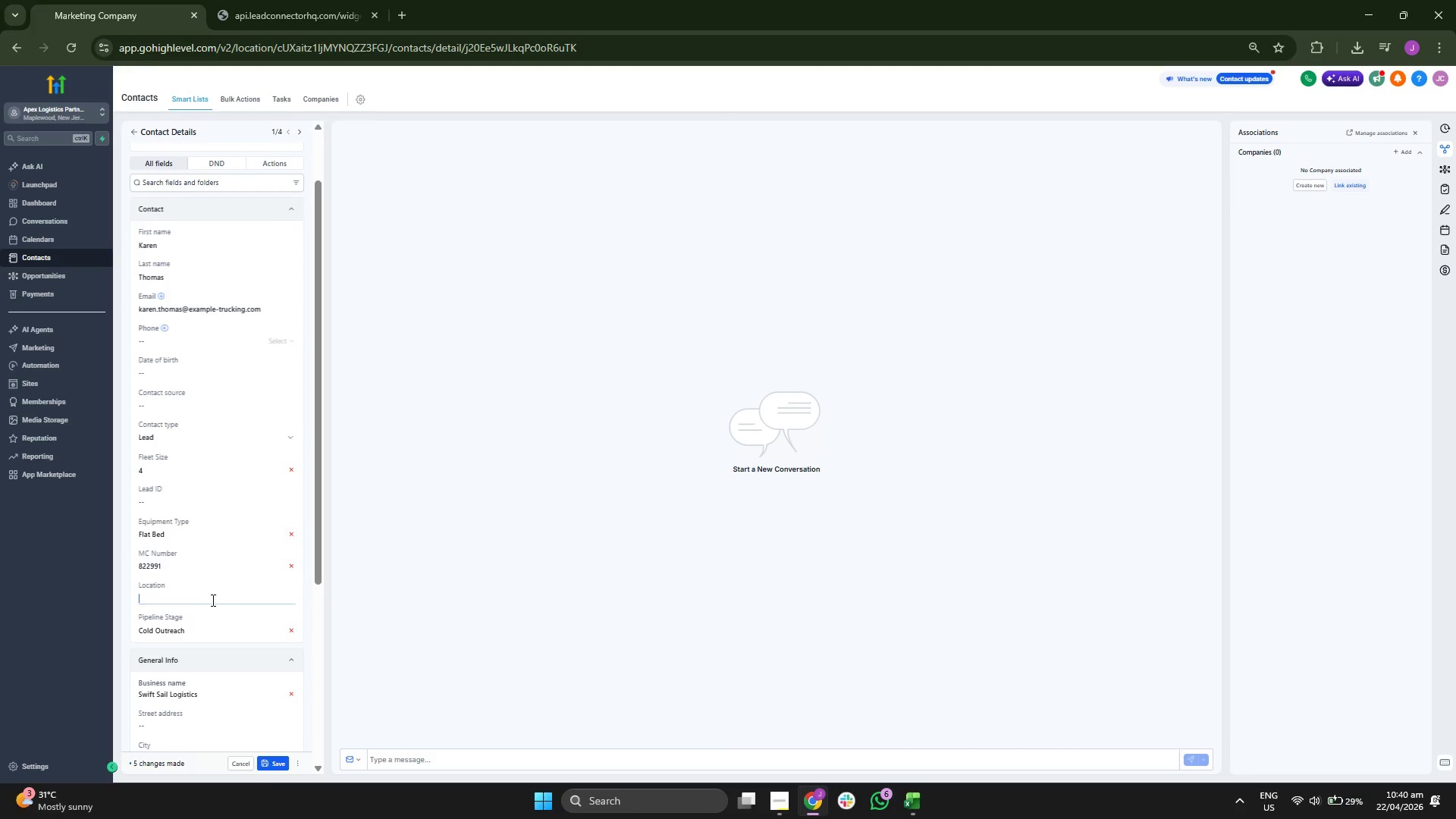 
type(Phoenx)
key(Backspace)
type(ix. )
key(Backspace)
key(Backspace)
type(, AZ)
 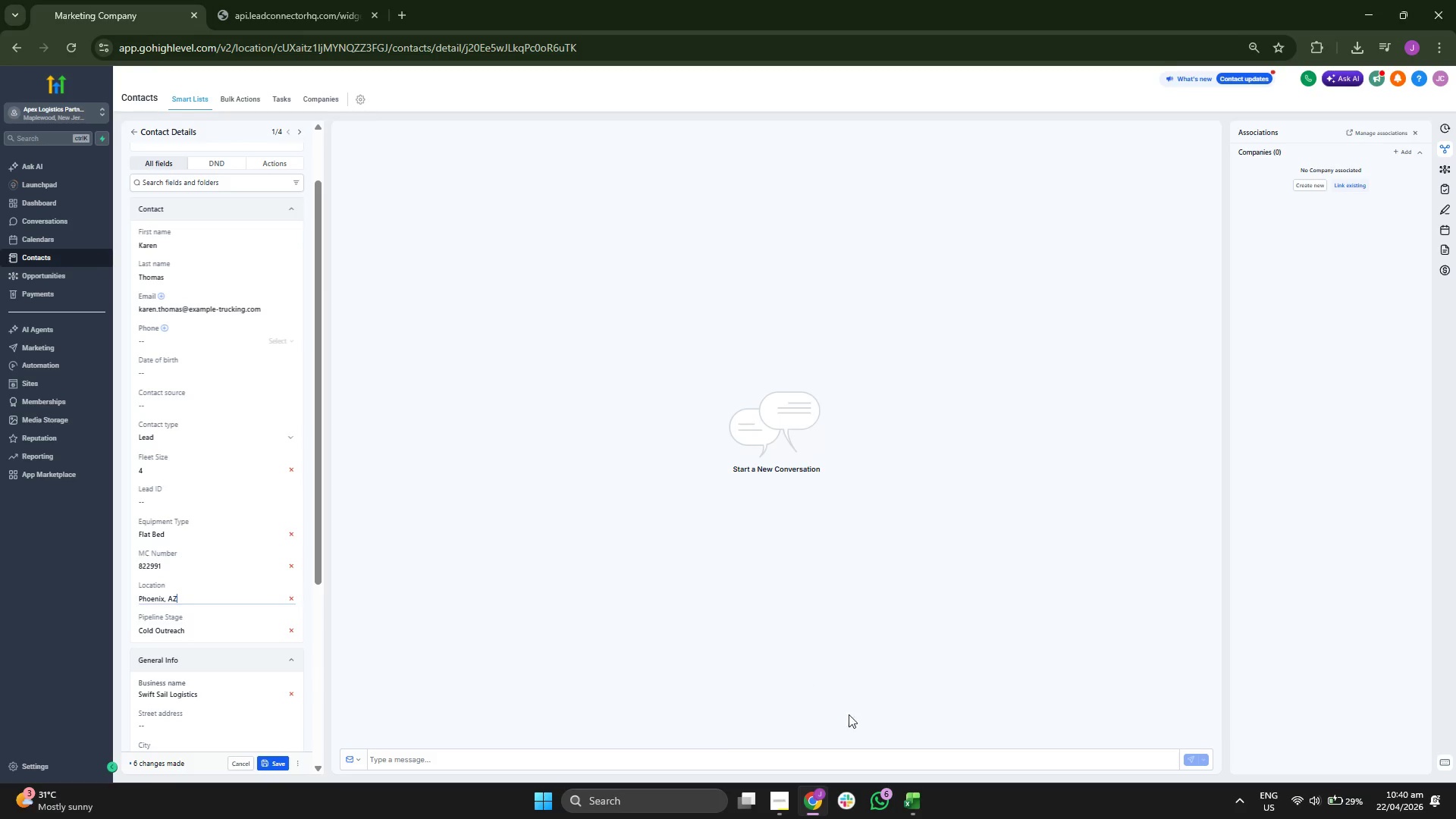 
left_click([902, 799])
 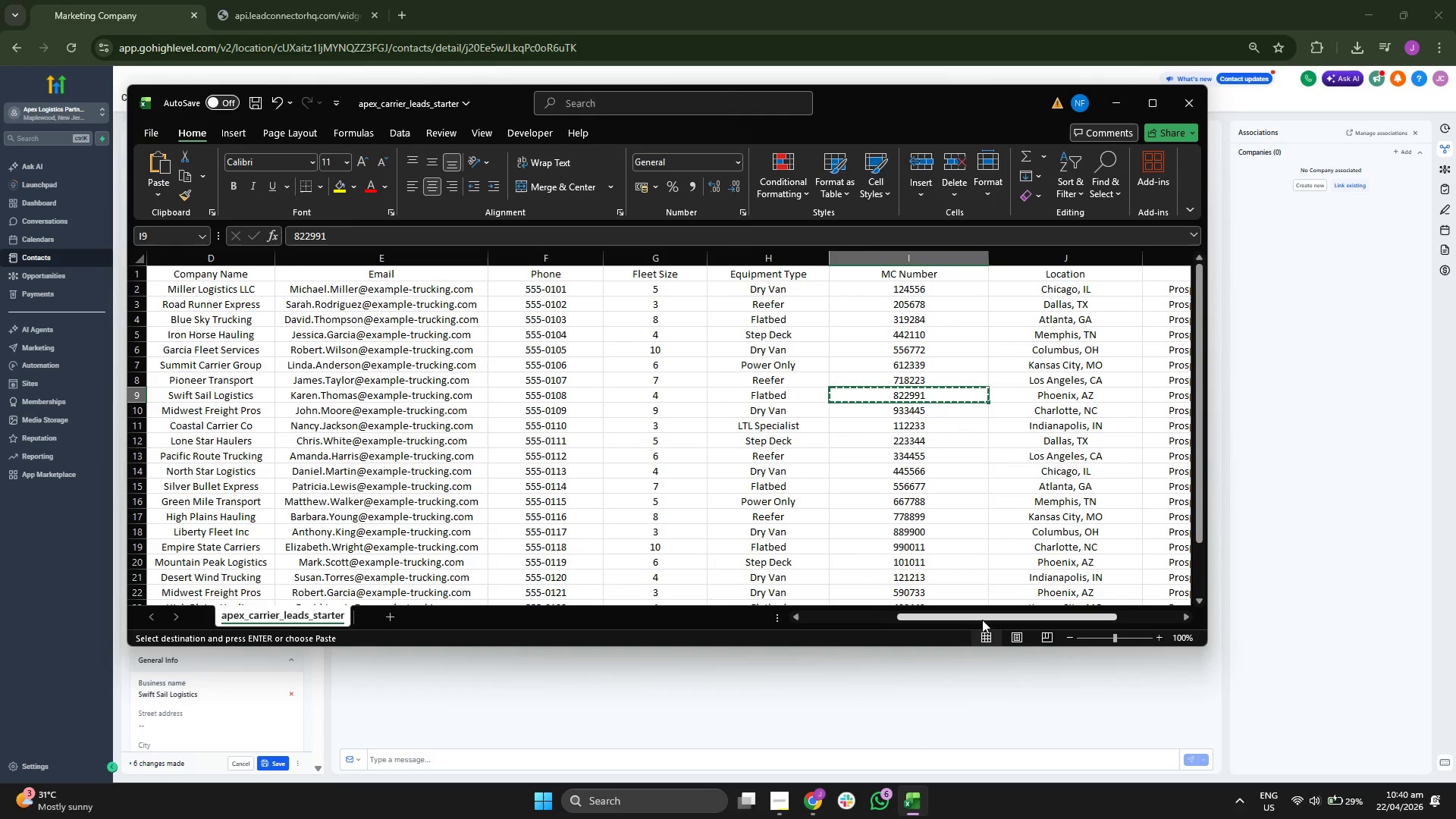 
left_click_drag(start_coordinate=[979, 620], to_coordinate=[897, 621])
 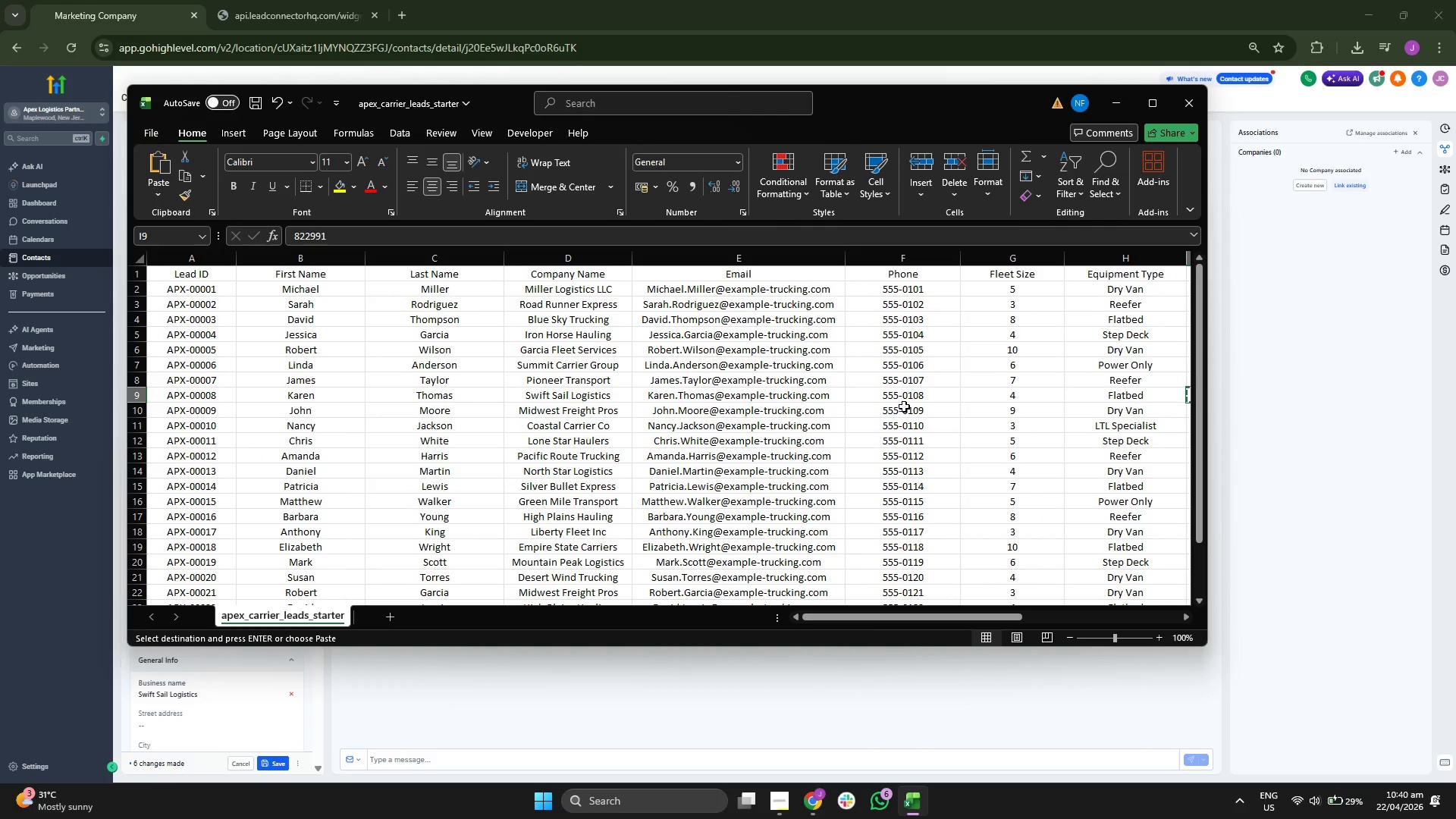 
left_click([911, 399])
 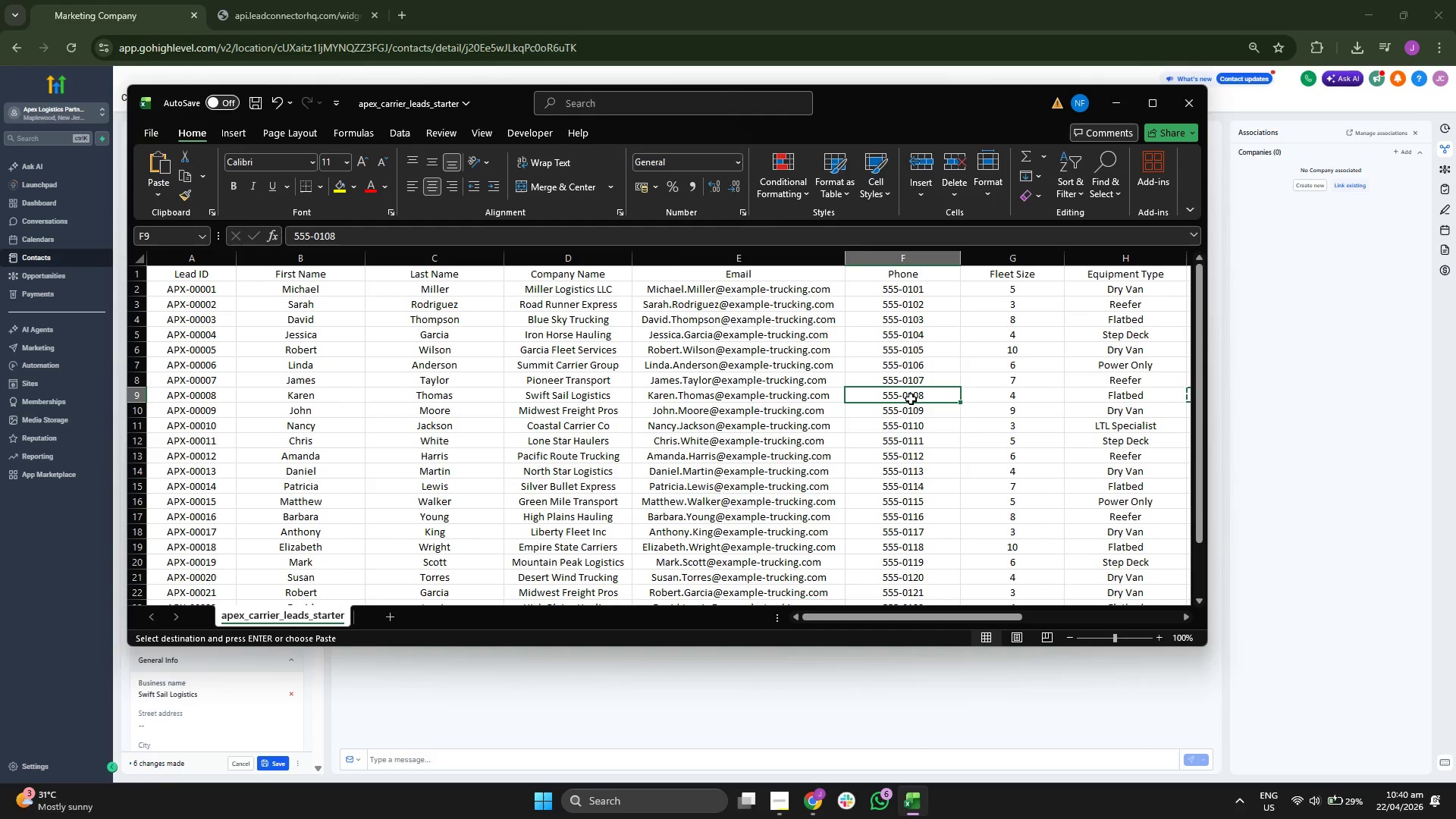 
key(Control+ControlLeft)
 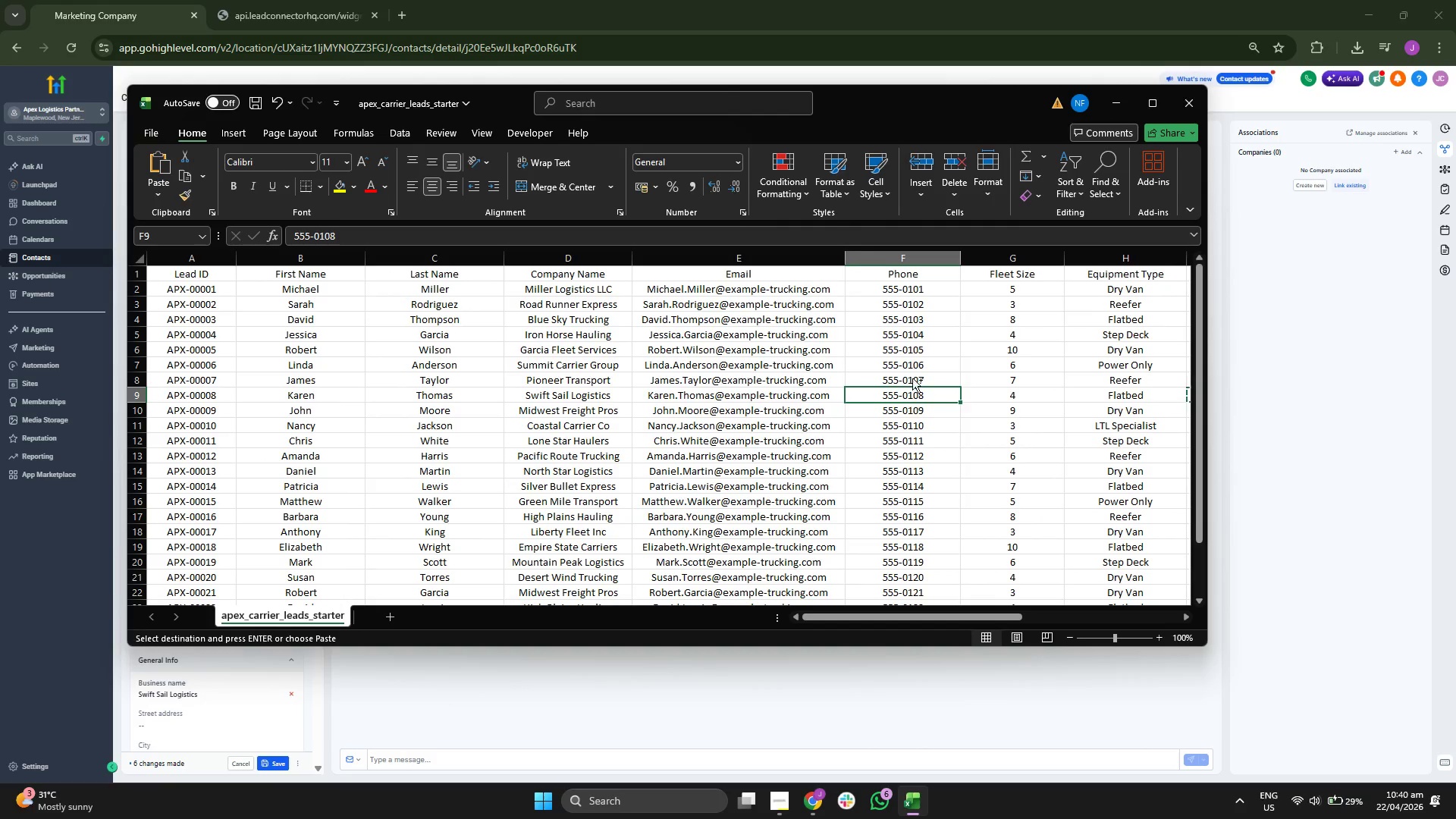 
key(Control+C)
 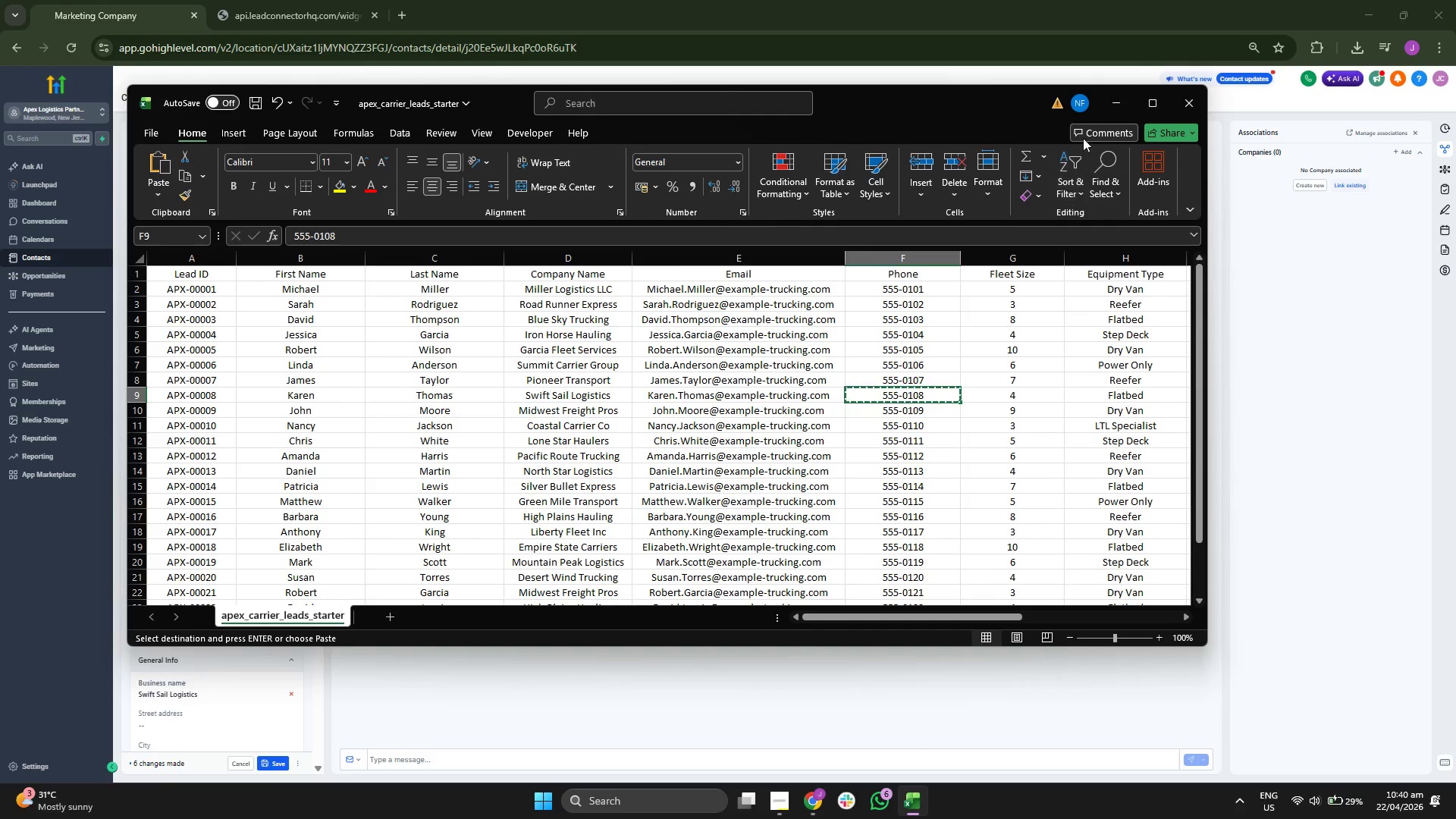 
left_click([1104, 107])
 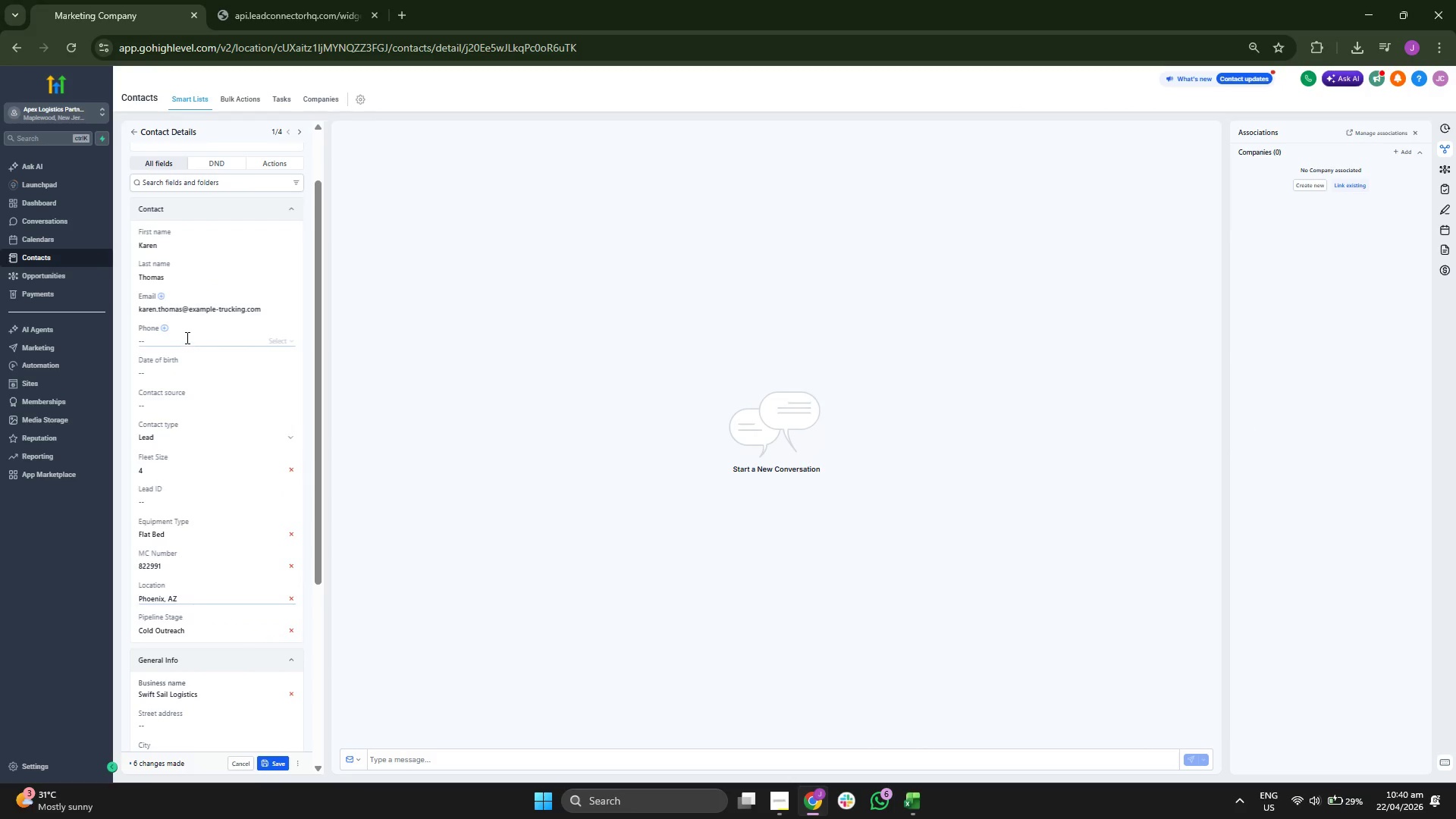 
key(Control+ControlLeft)
 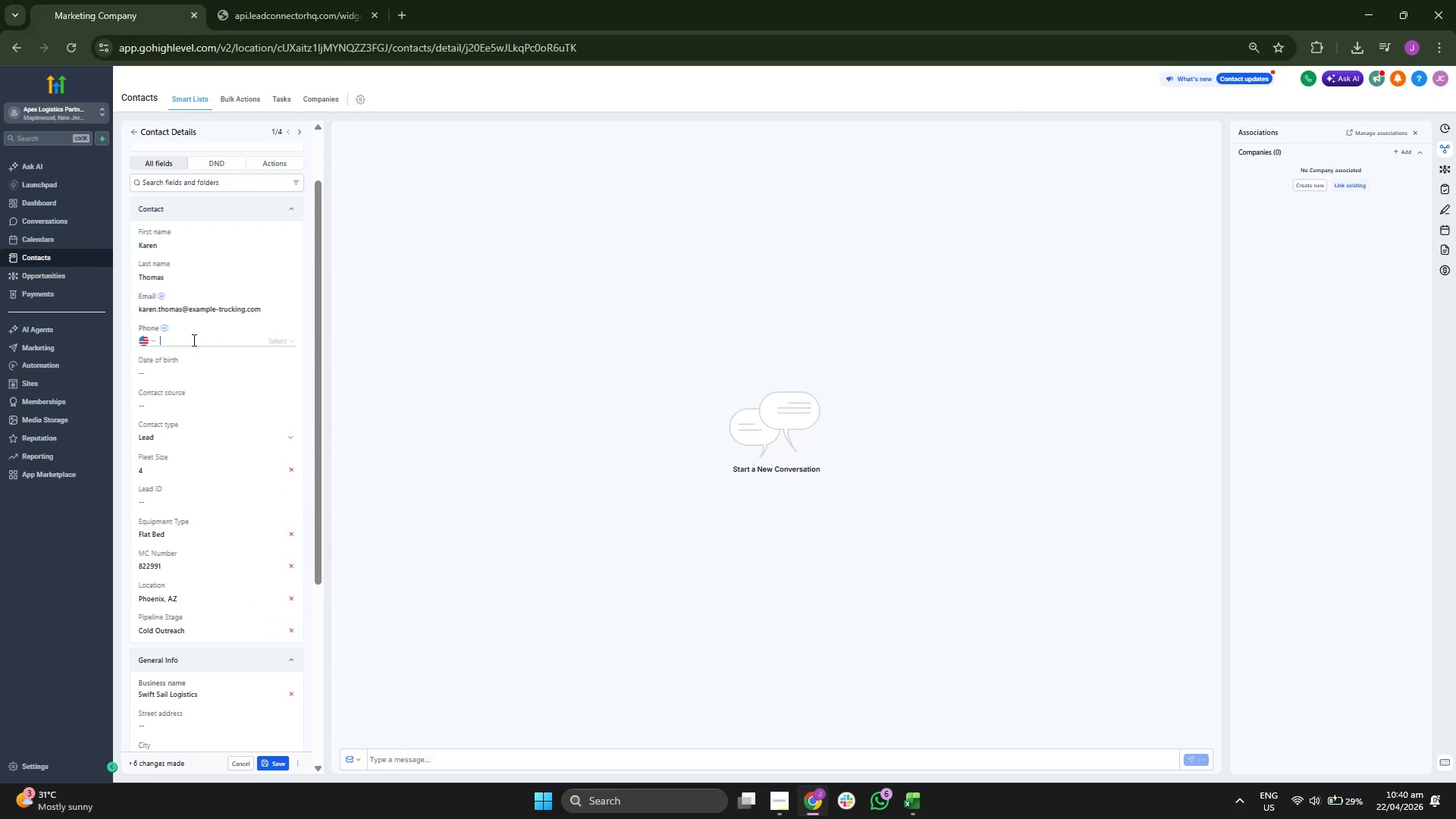 
key(Control+V)
 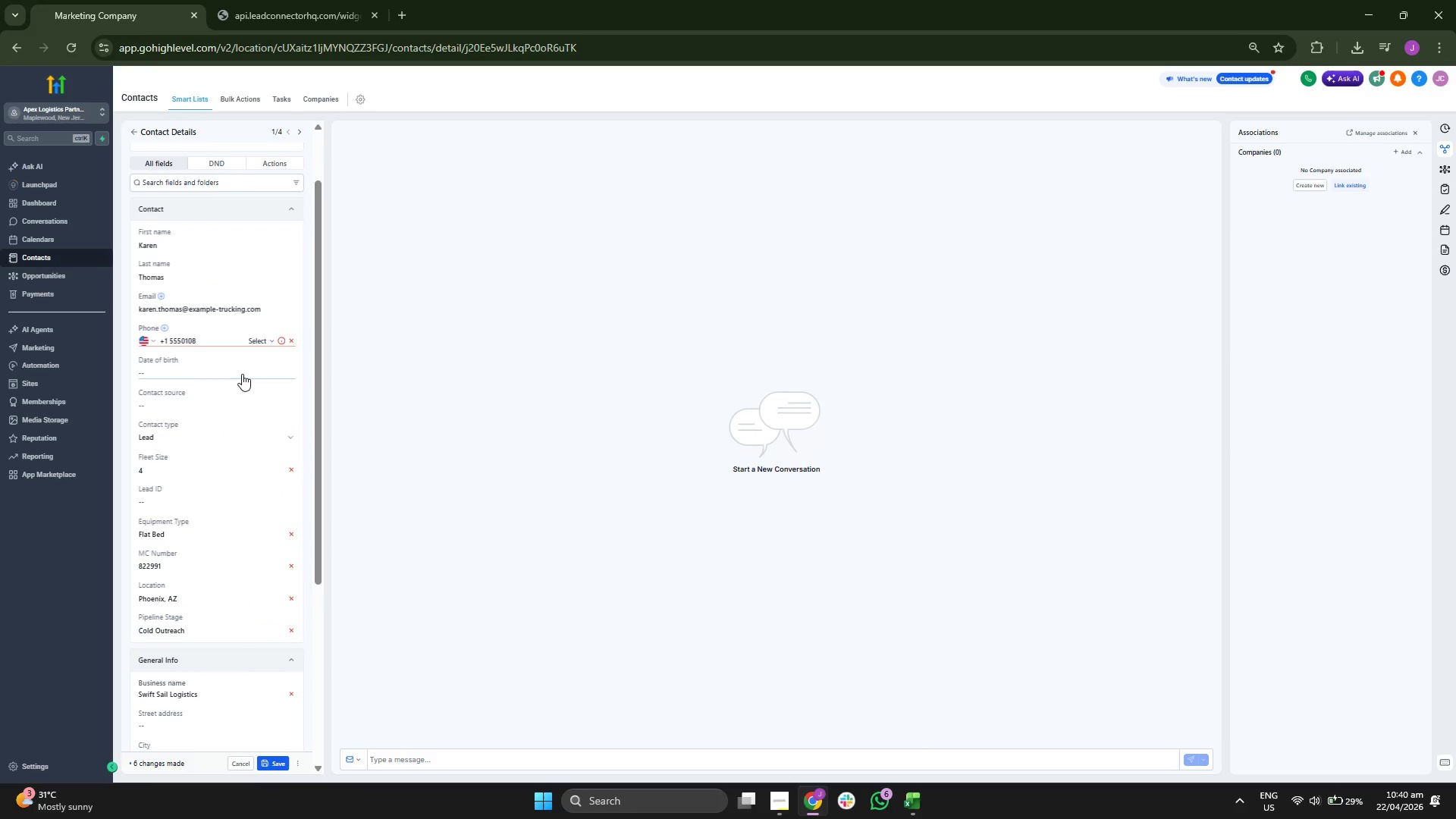 
type(80)
 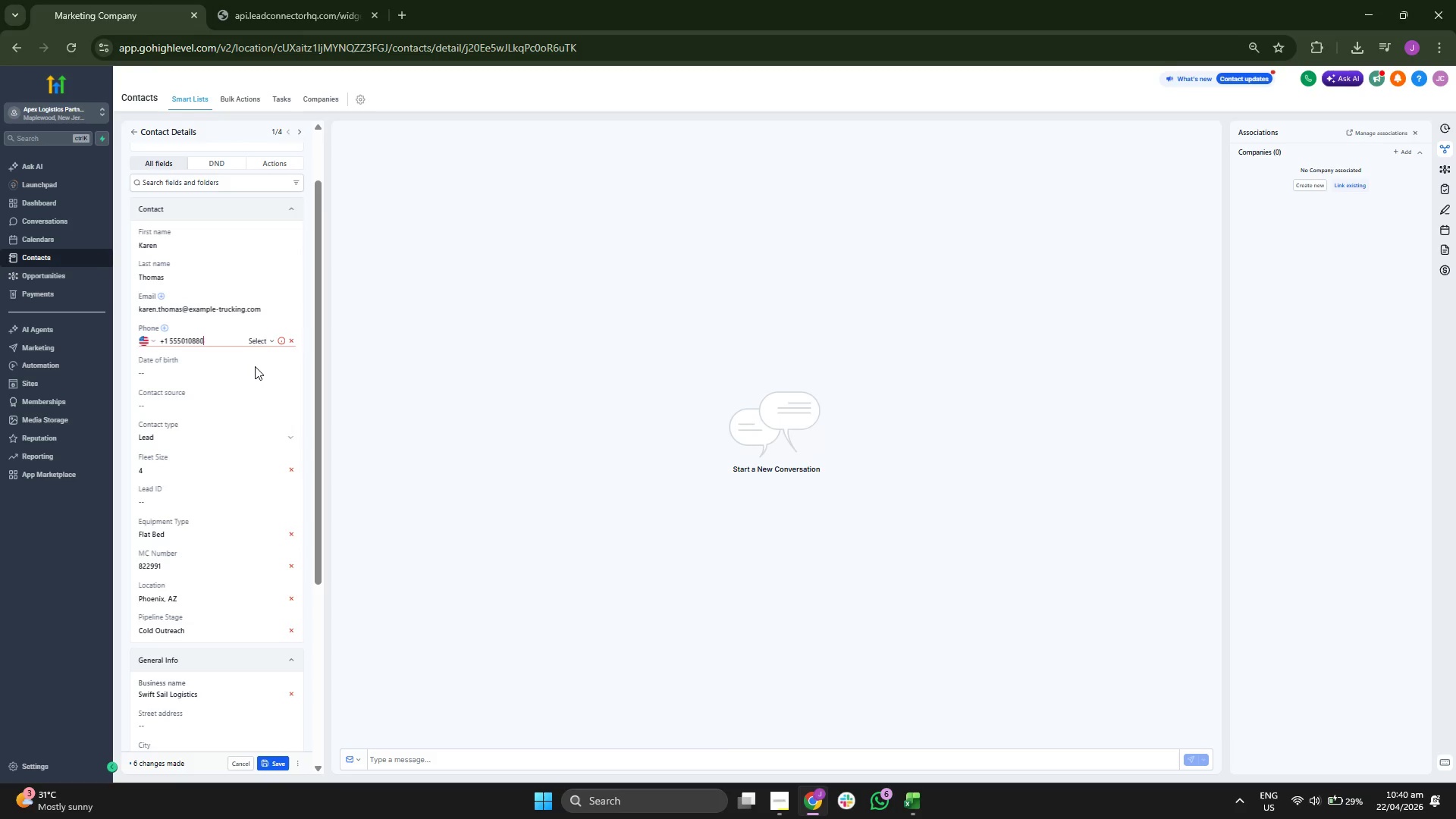 
key(1)
 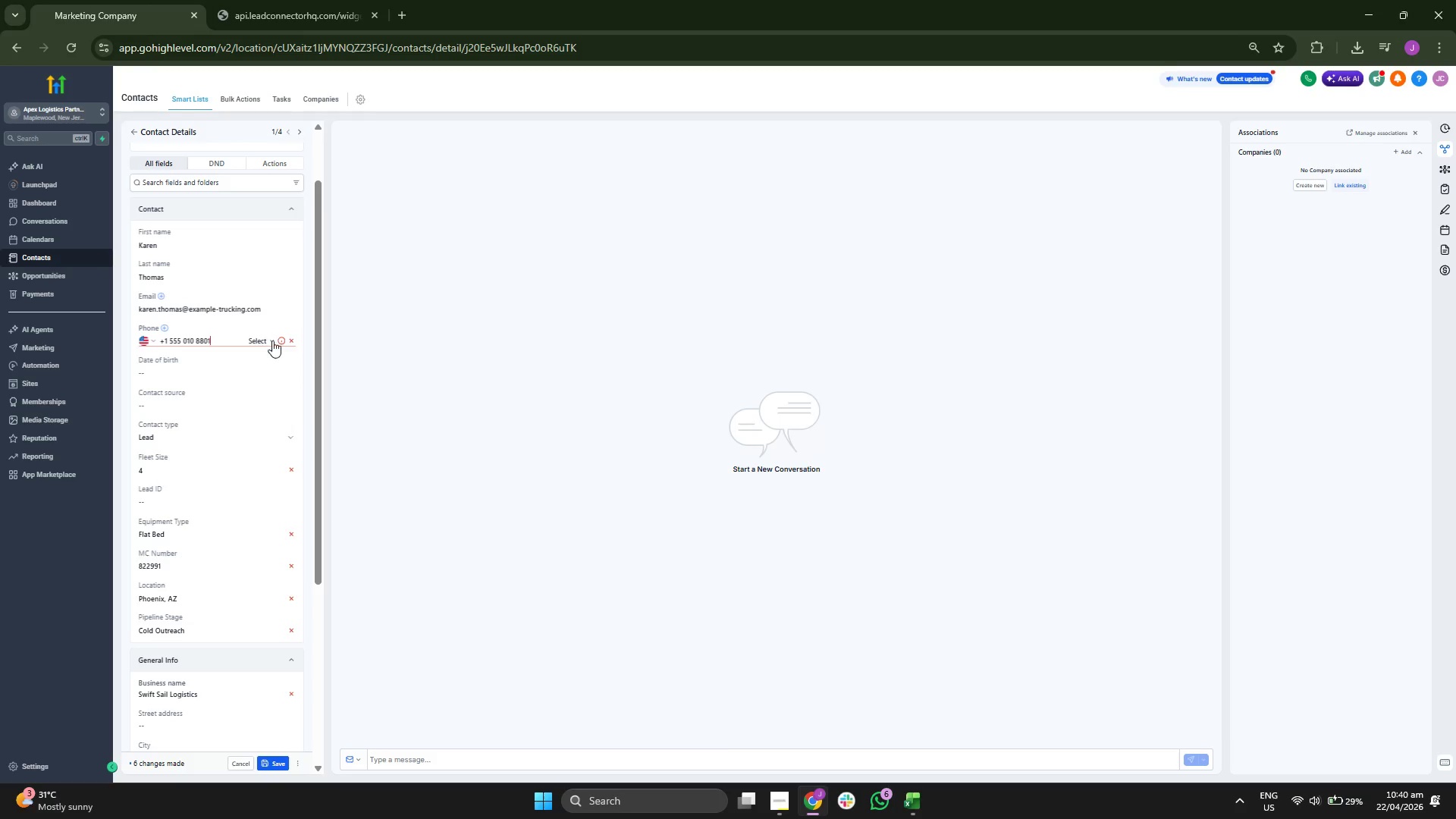 
left_click([275, 336])
 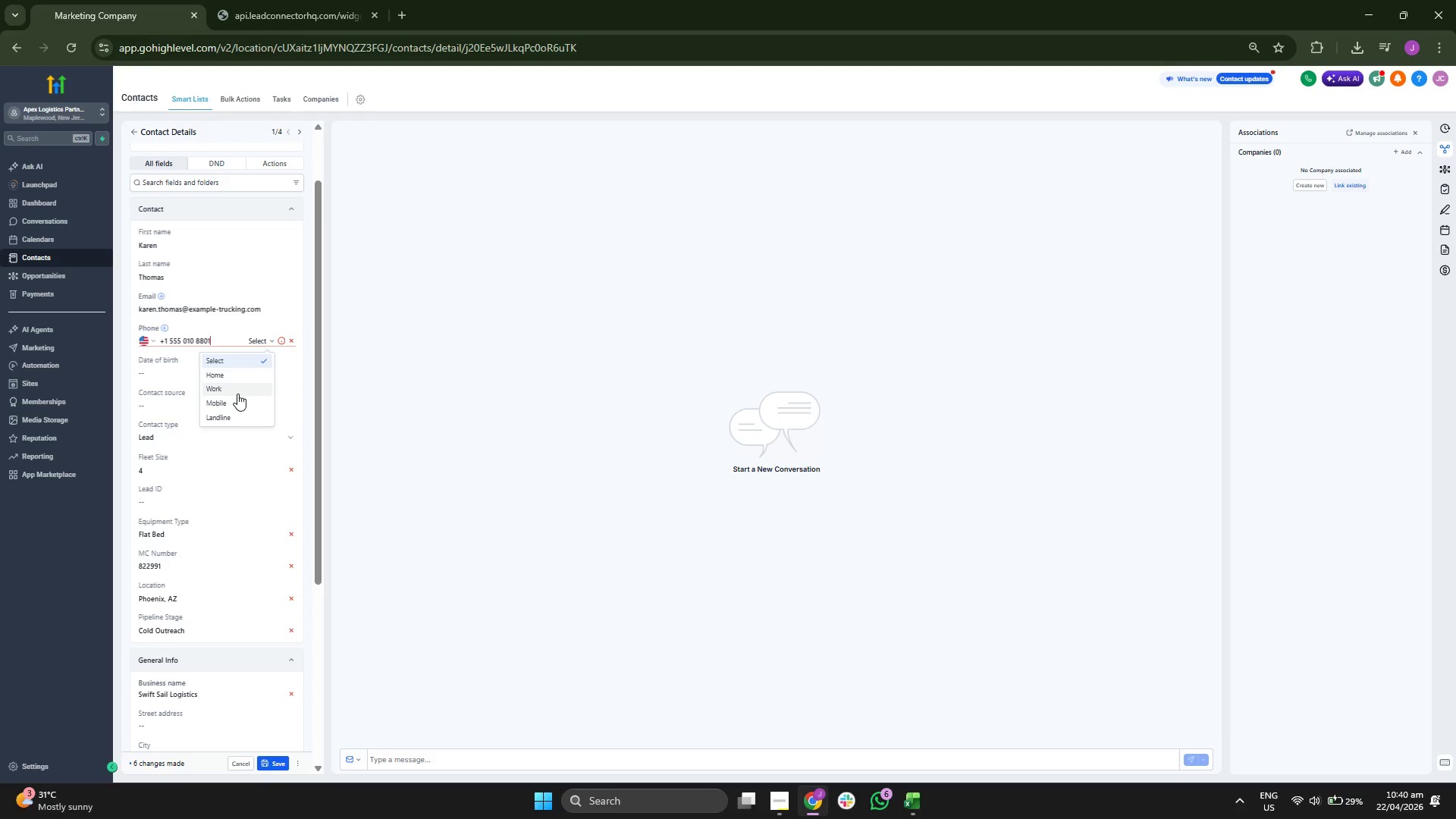 
left_click([235, 395])
 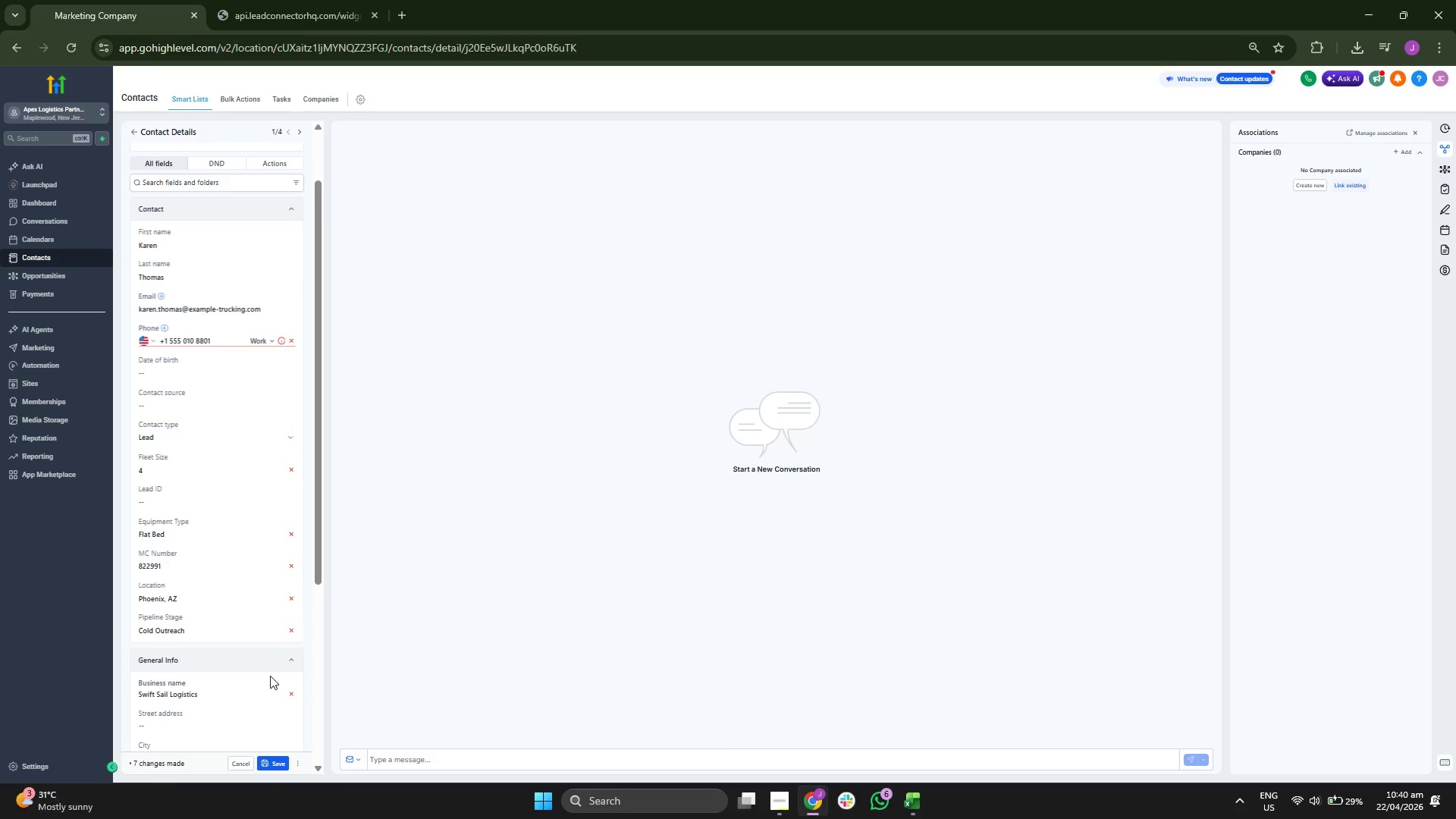 
scroll: coordinate [268, 621], scroll_direction: down, amount: 4.0
 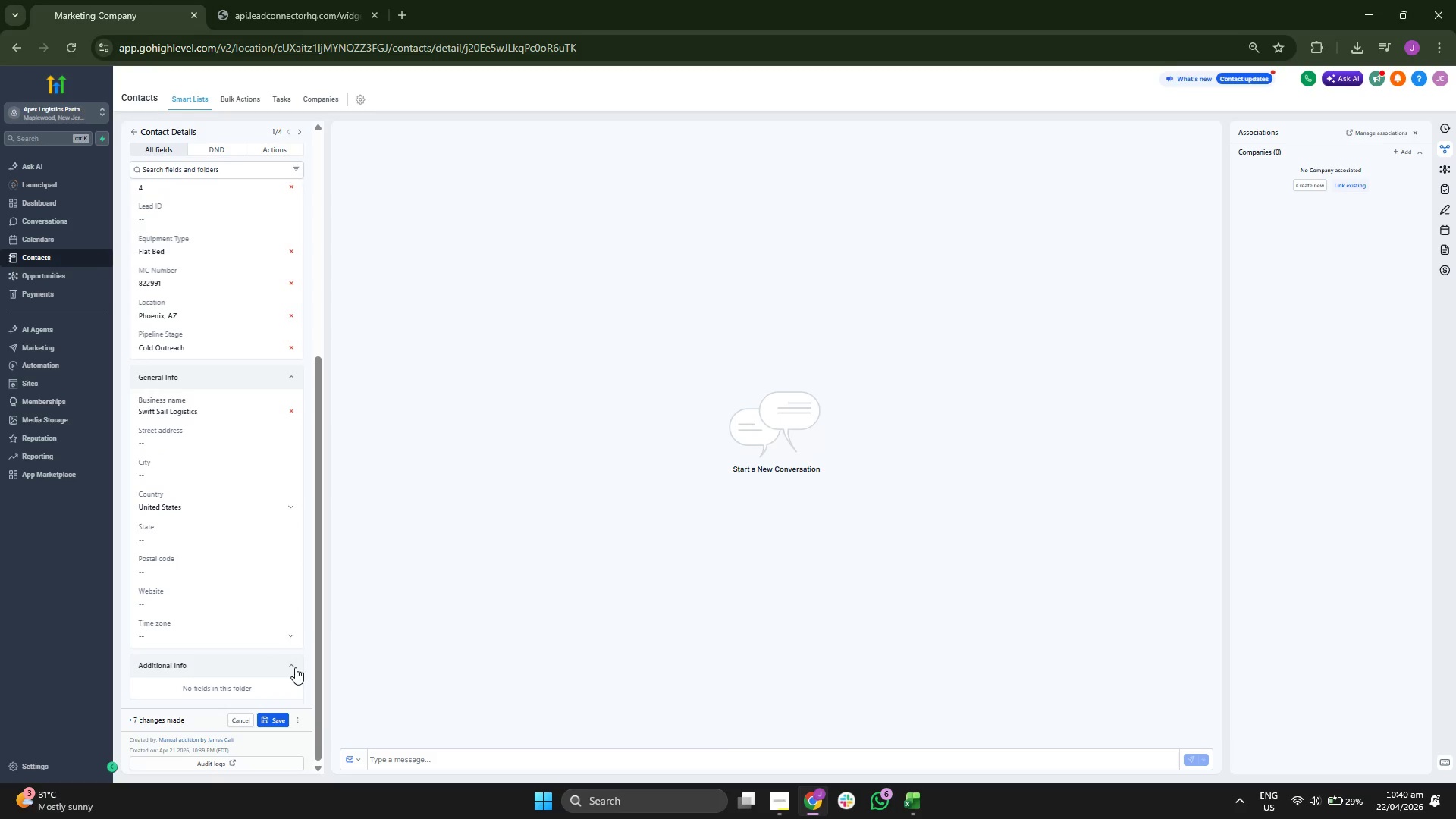 
scroll: coordinate [275, 627], scroll_direction: up, amount: 5.0
 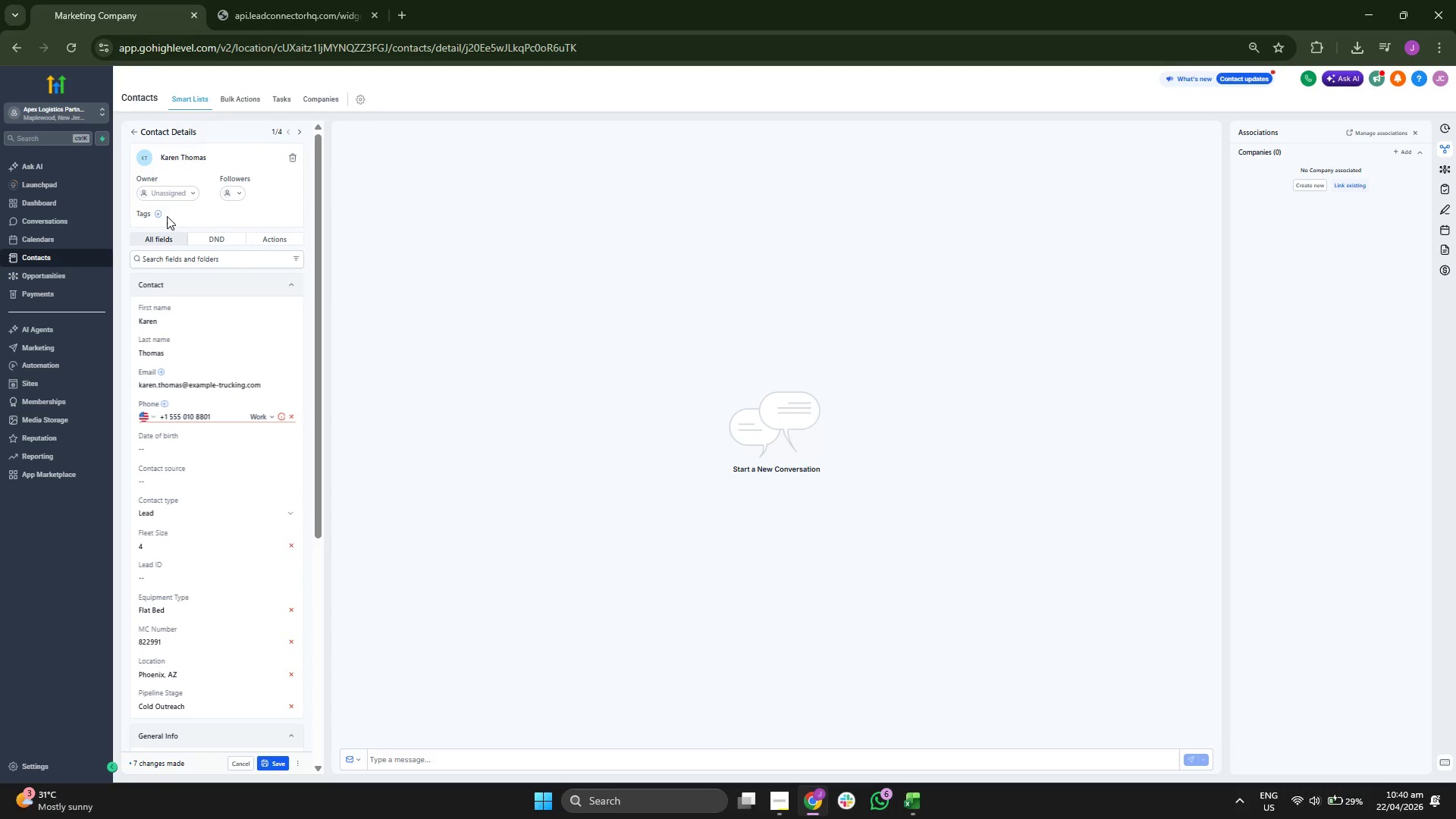 
left_click([158, 212])
 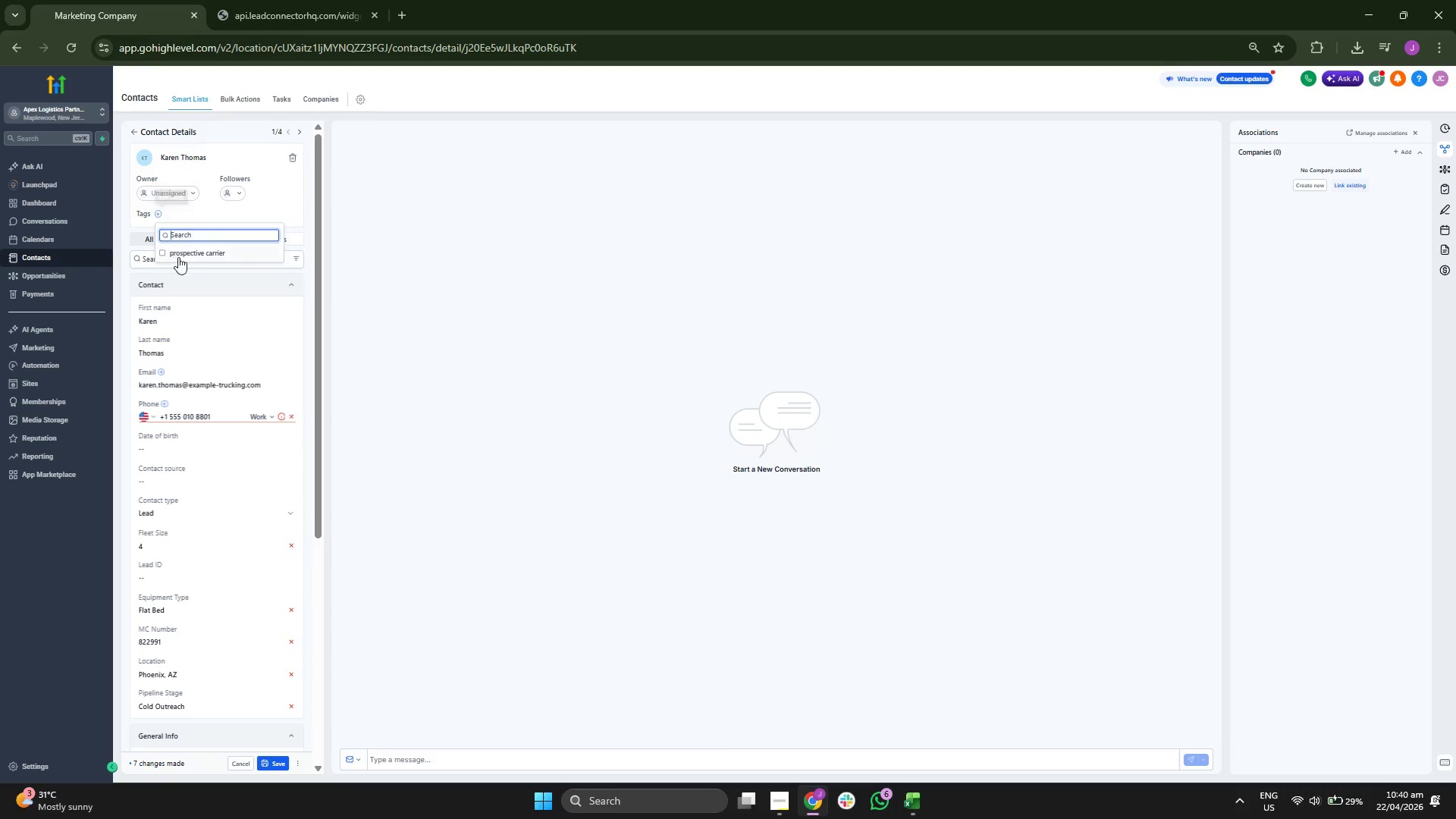 
left_click([187, 255])
 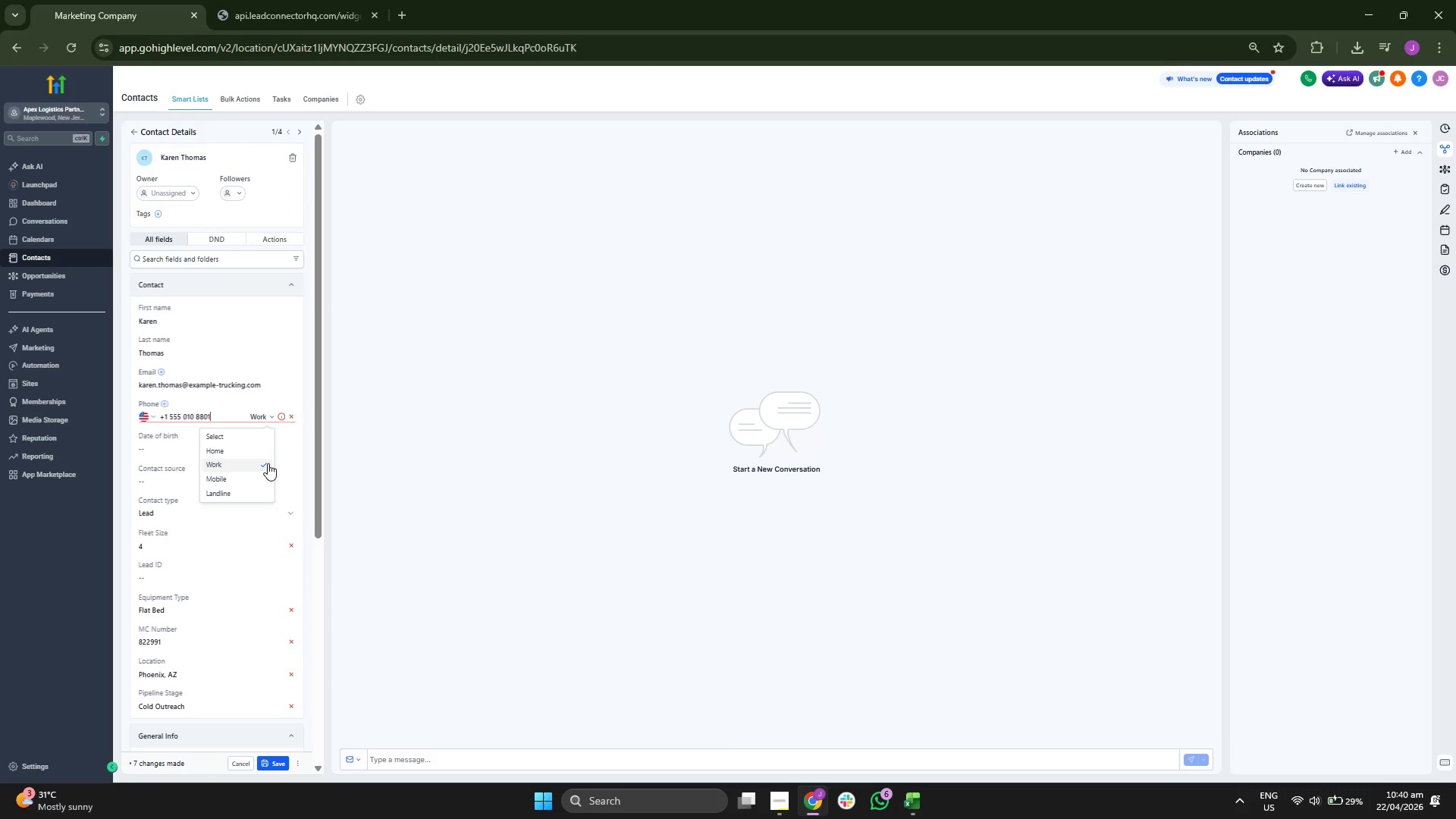 
left_click([243, 479])
 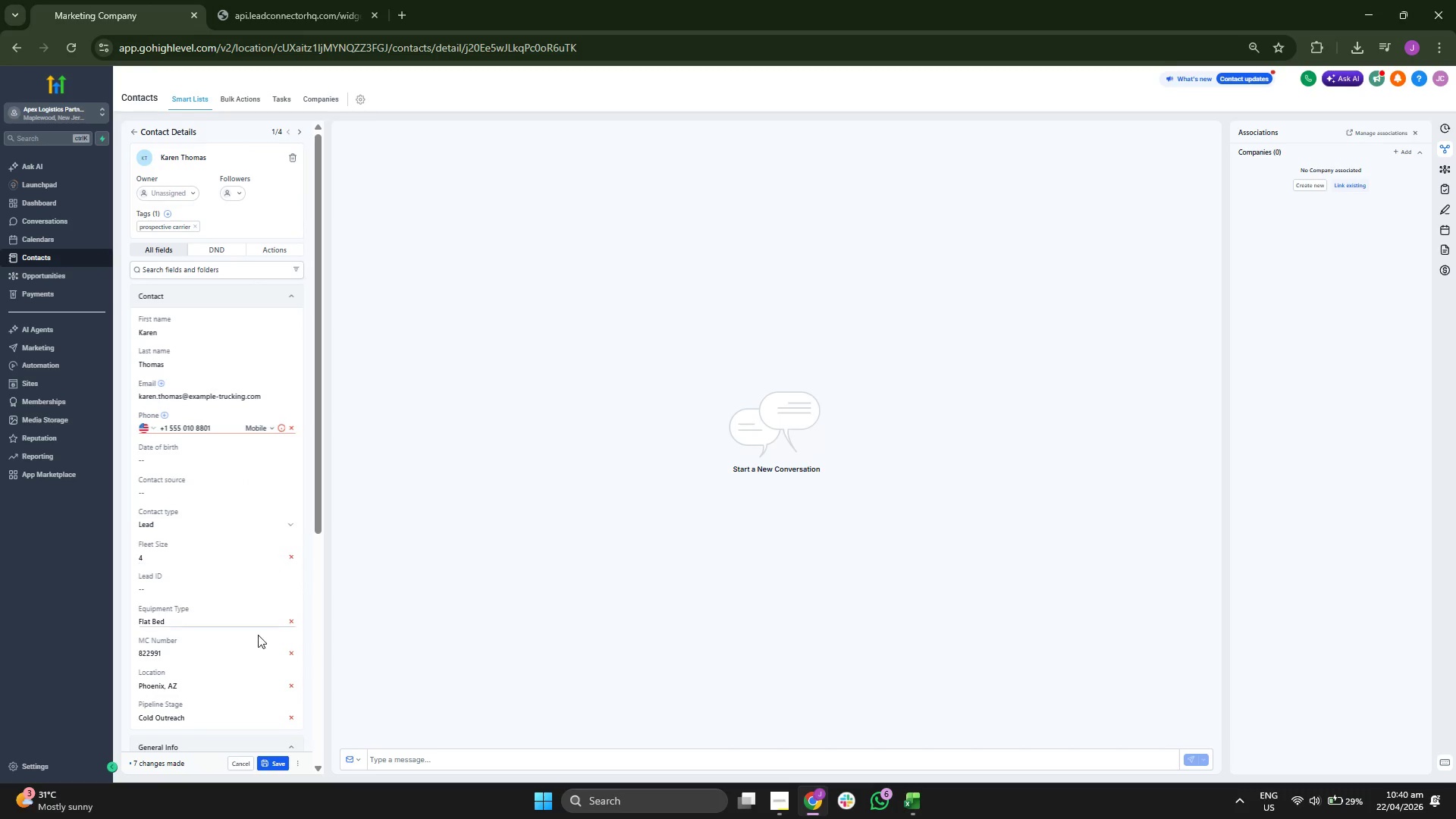 
scroll: coordinate [252, 643], scroll_direction: down, amount: 3.0
 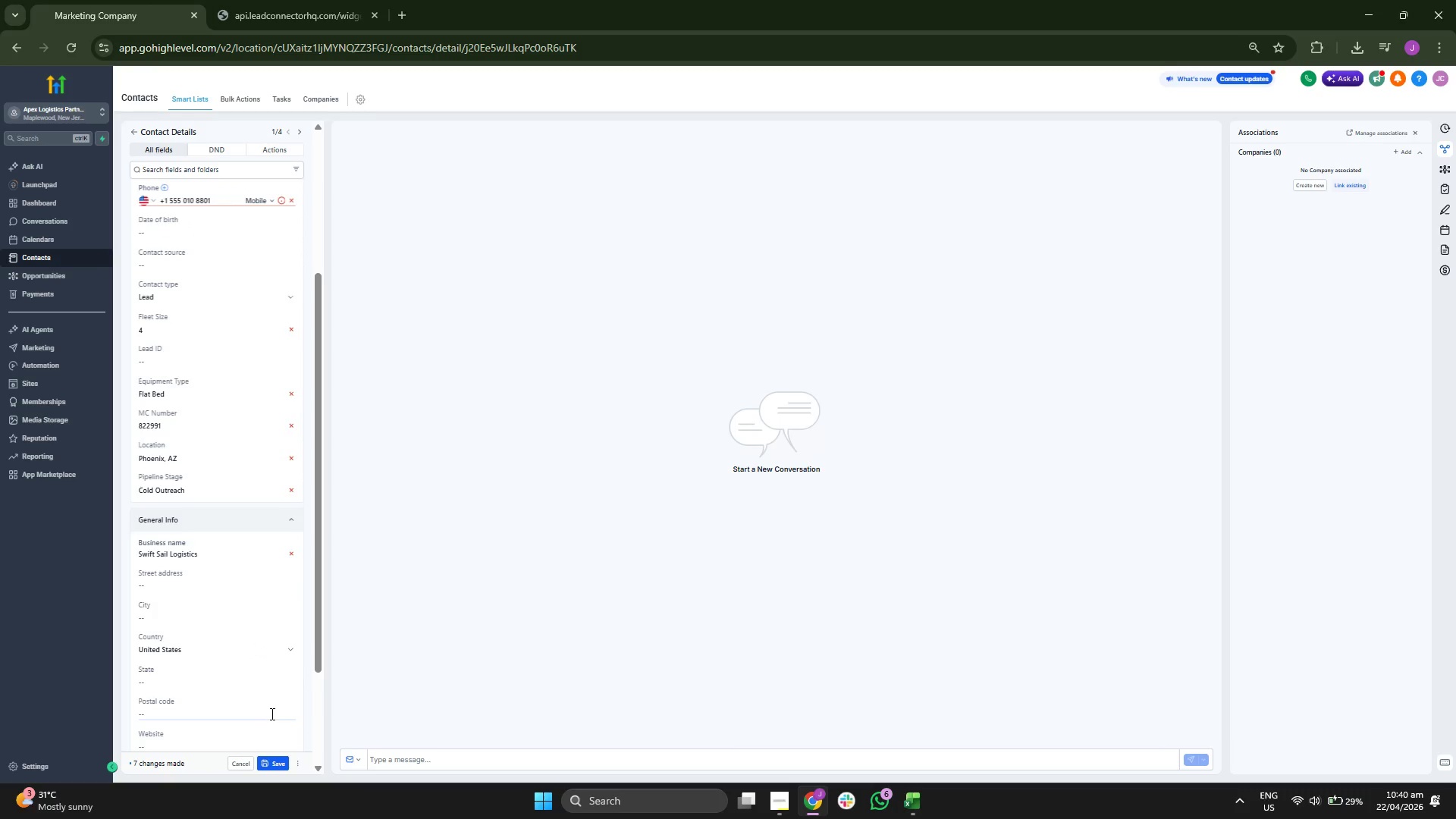 
scroll: coordinate [271, 713], scroll_direction: up, amount: 1.0
 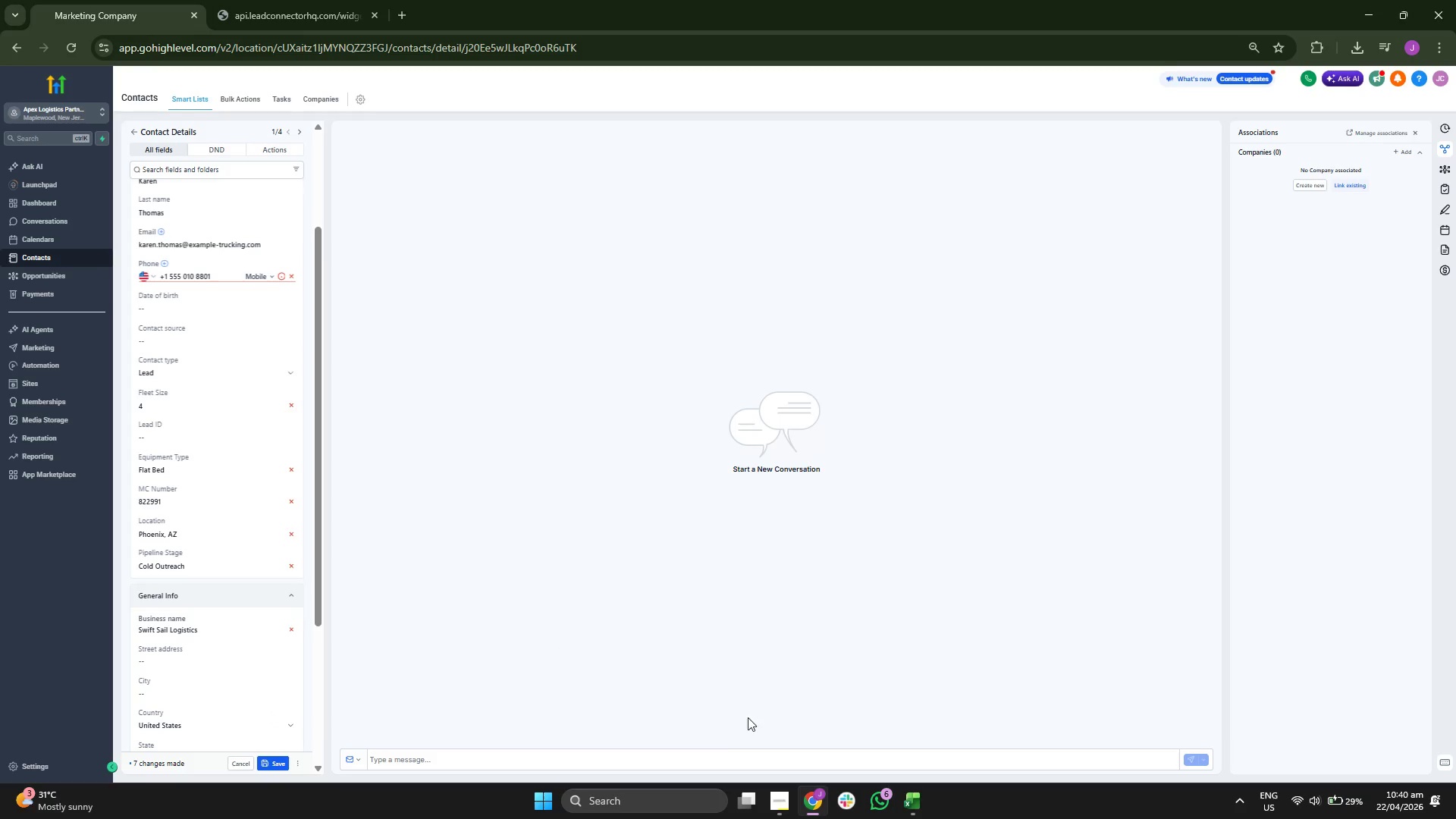 
left_click([908, 799])
 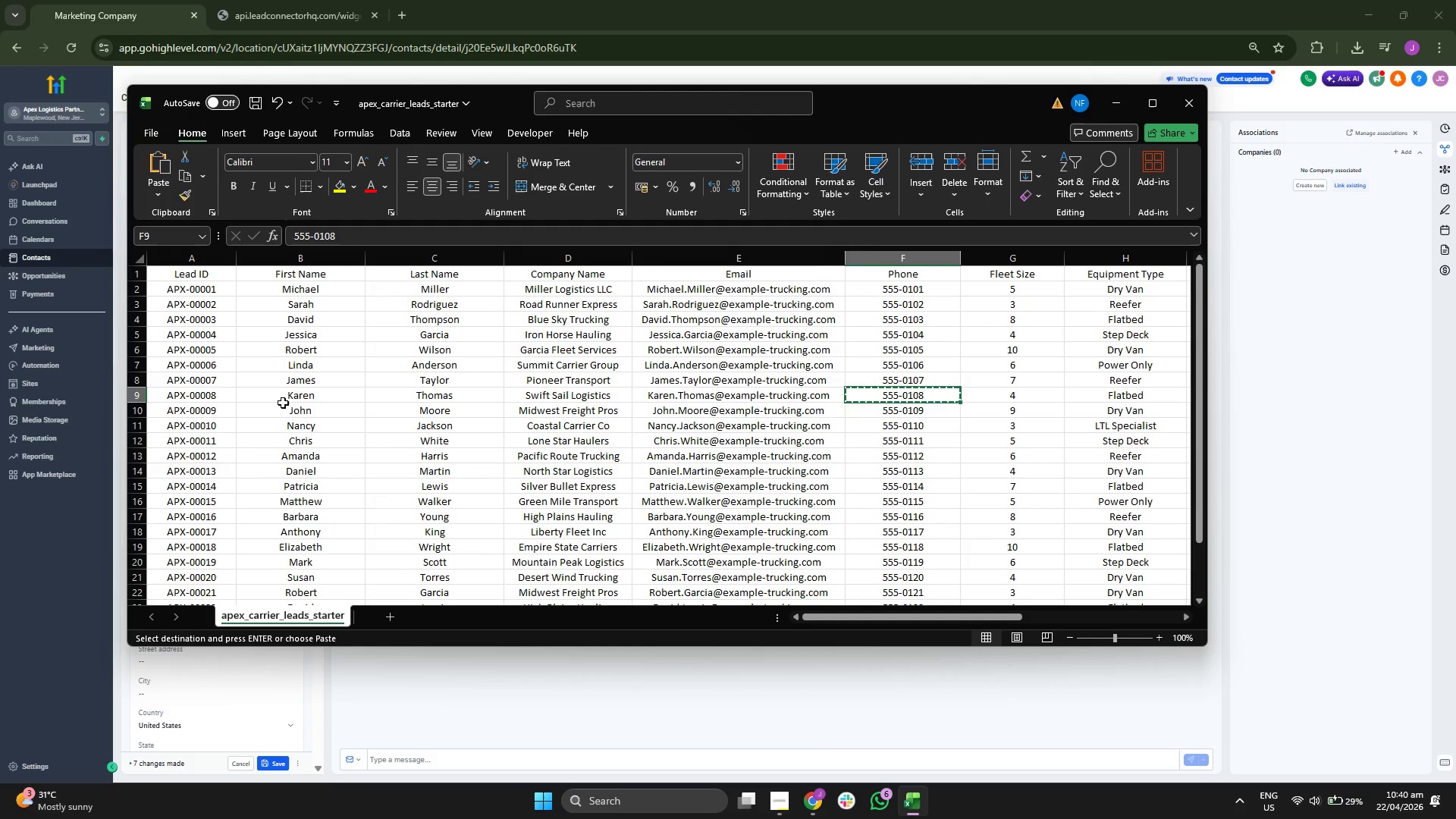 
left_click([221, 401])
 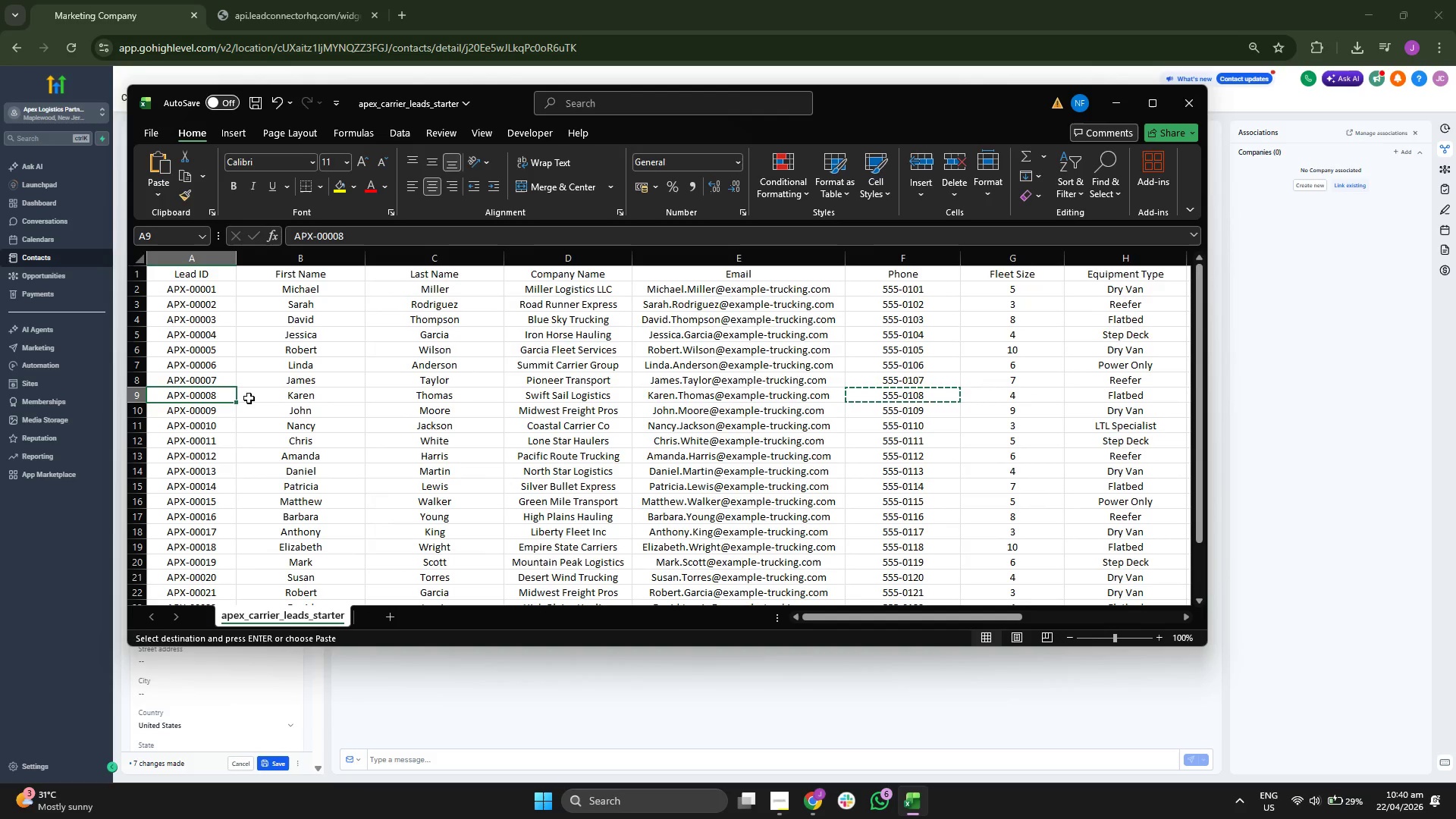 
key(Control+ControlLeft)
 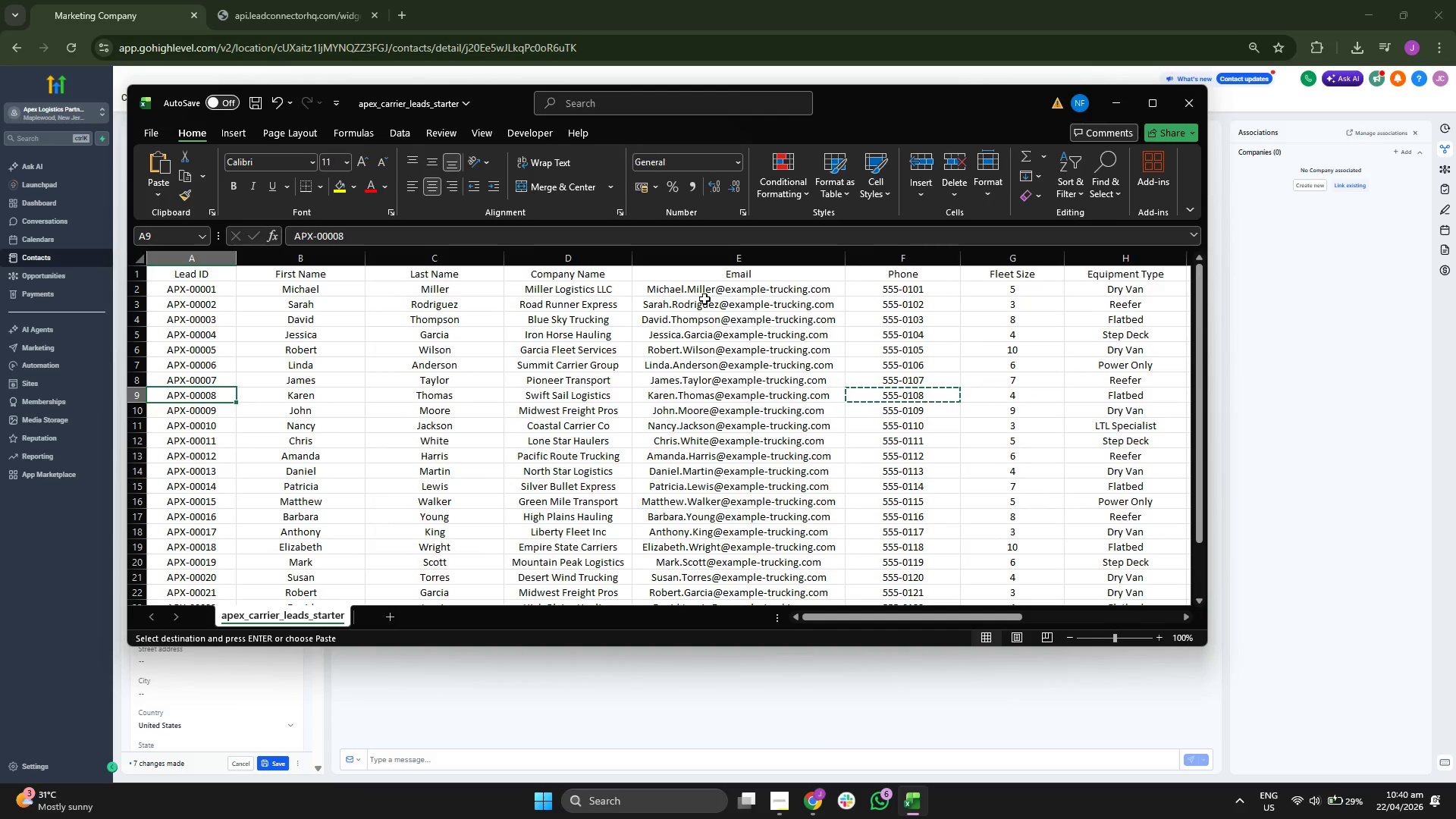 
key(Control+C)
 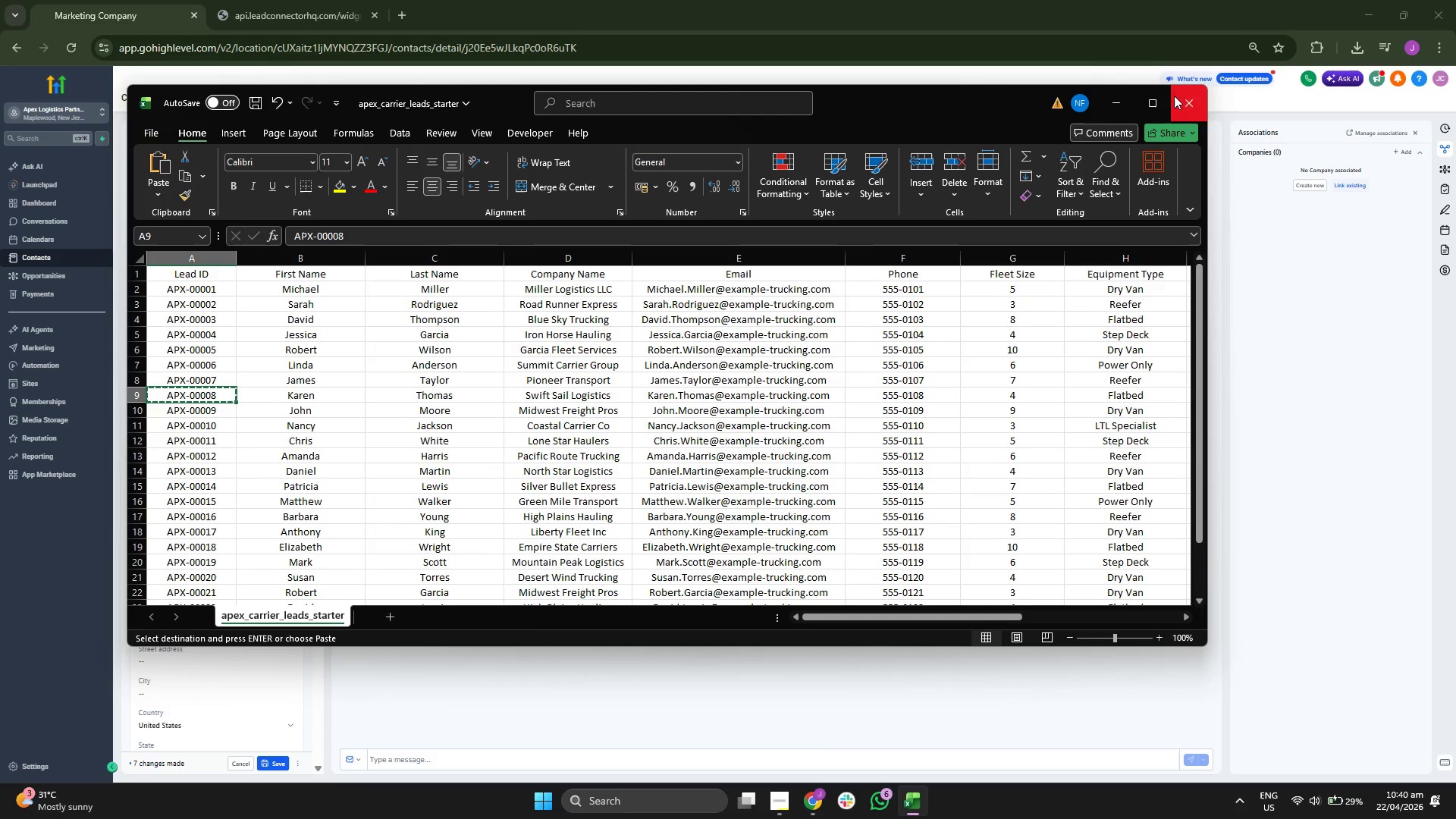 
left_click([1116, 93])
 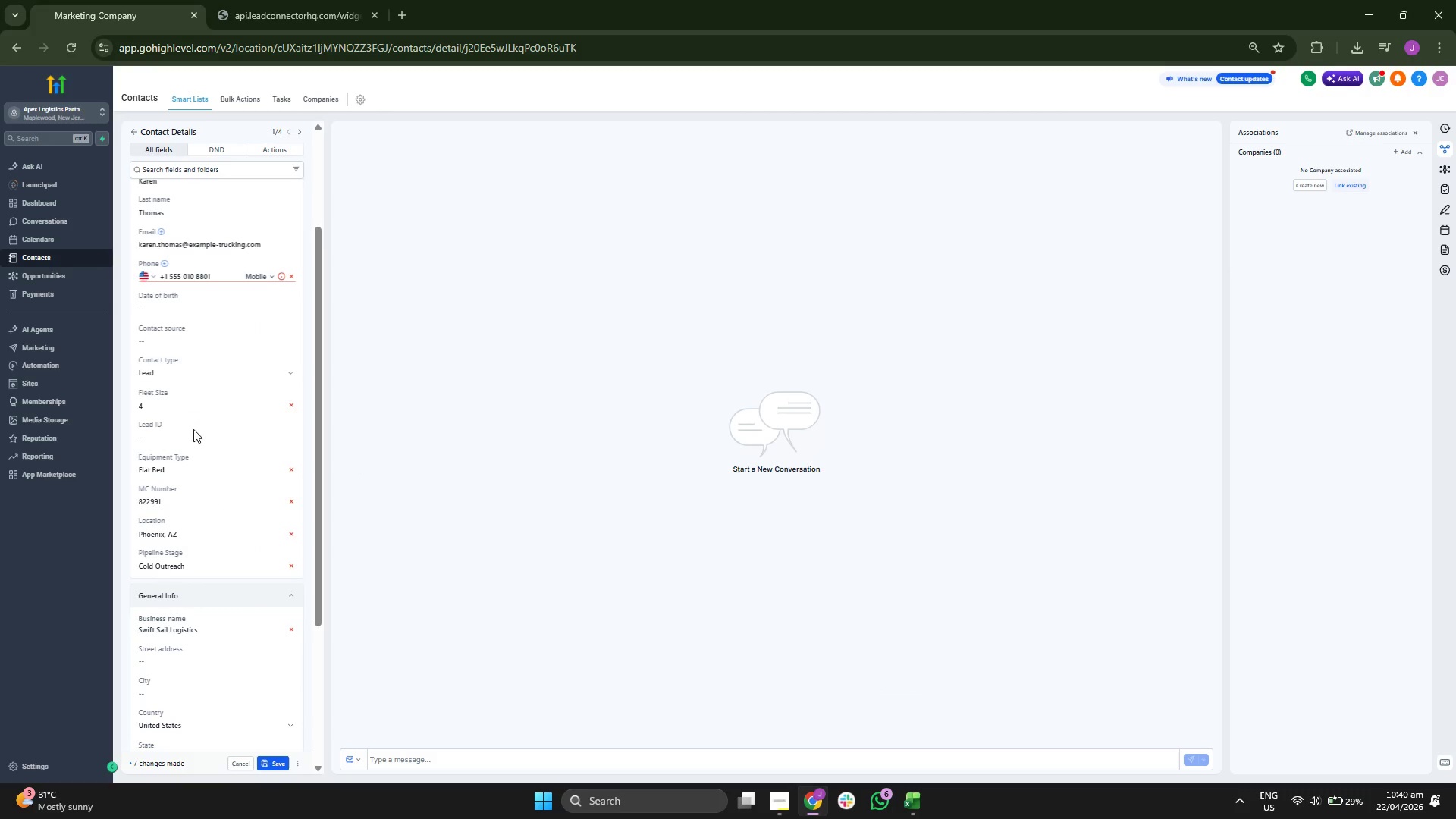 
double_click([204, 436])
 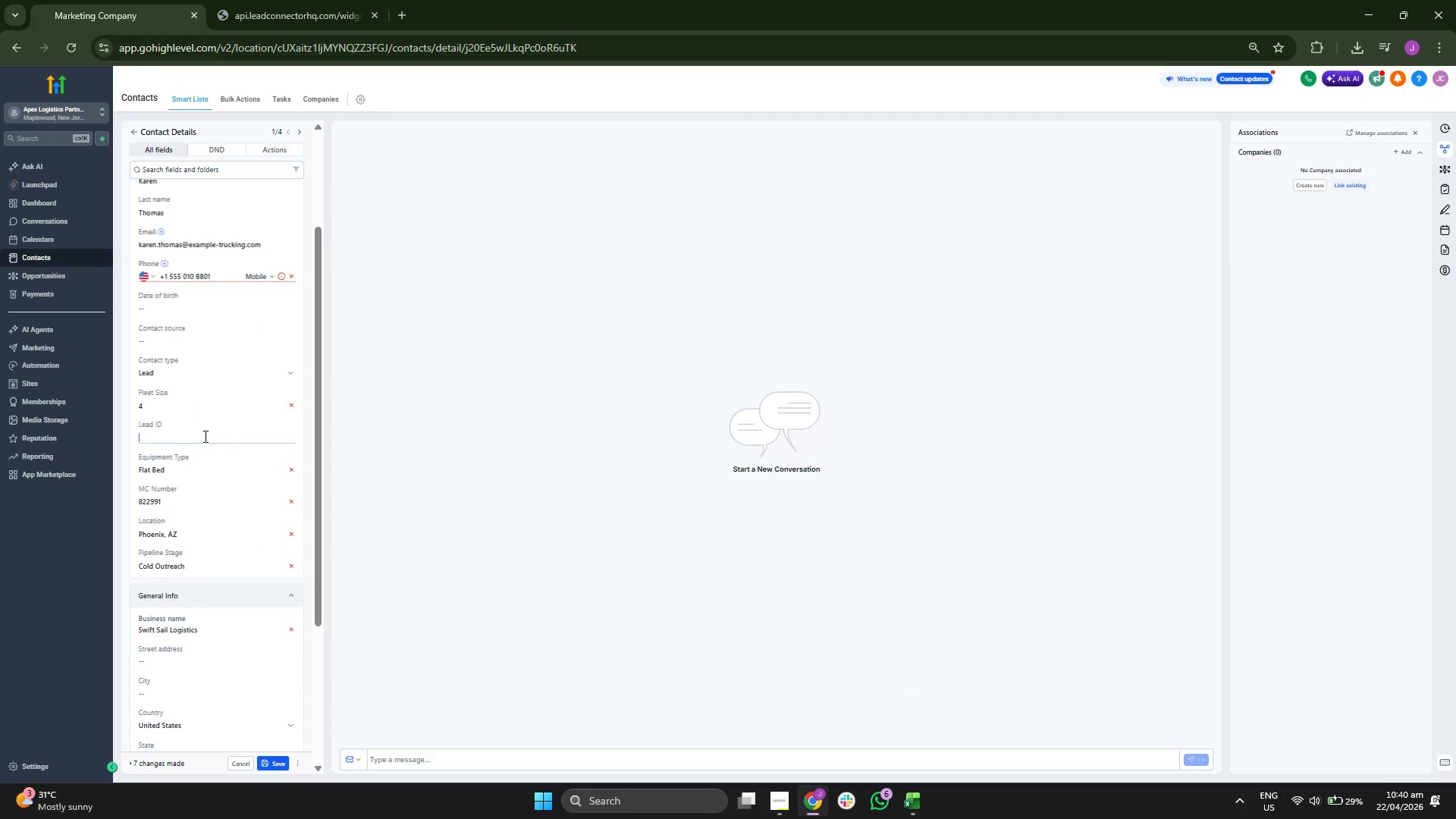 
key(Control+ControlLeft)
 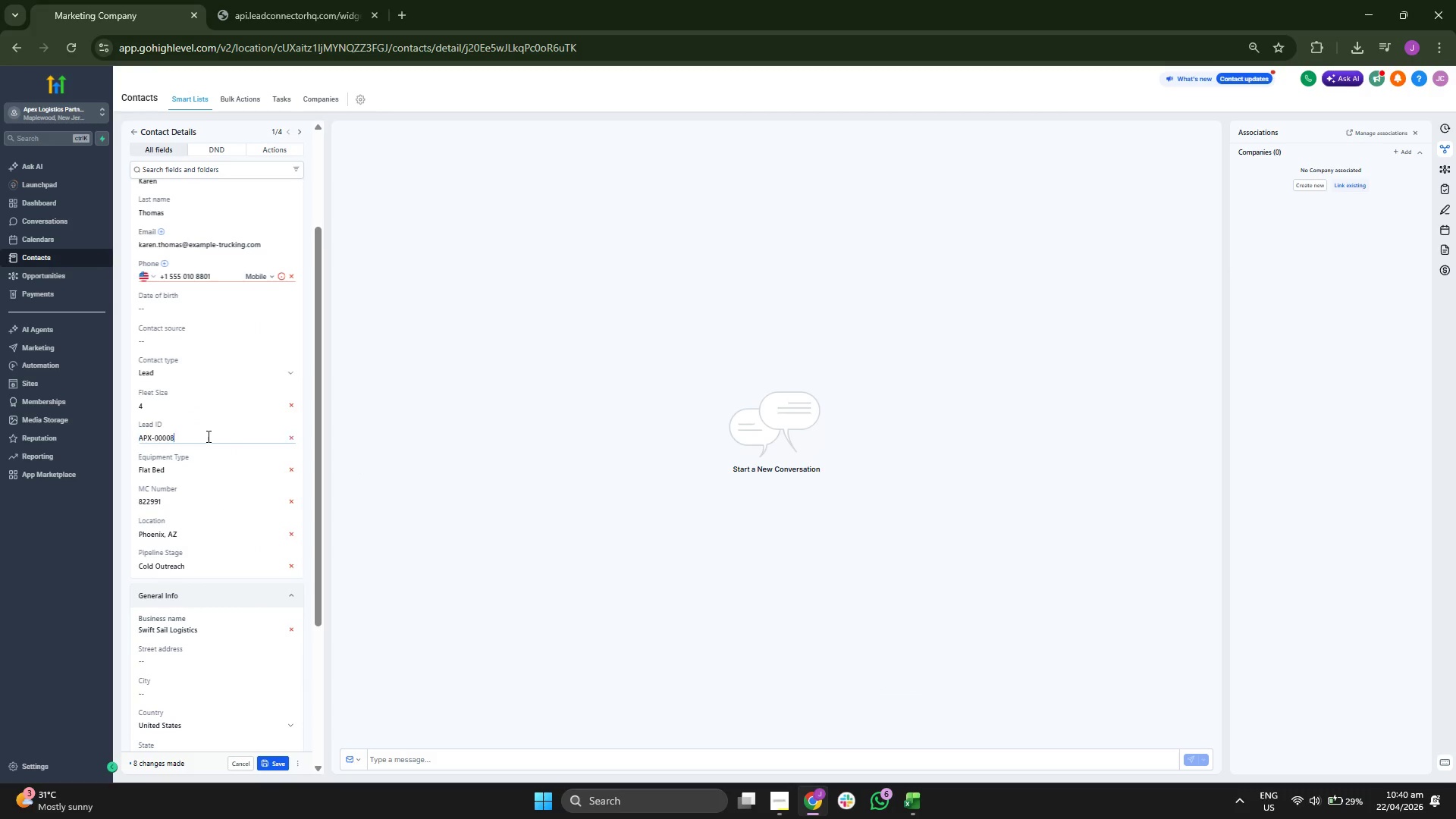 
key(Control+V)
 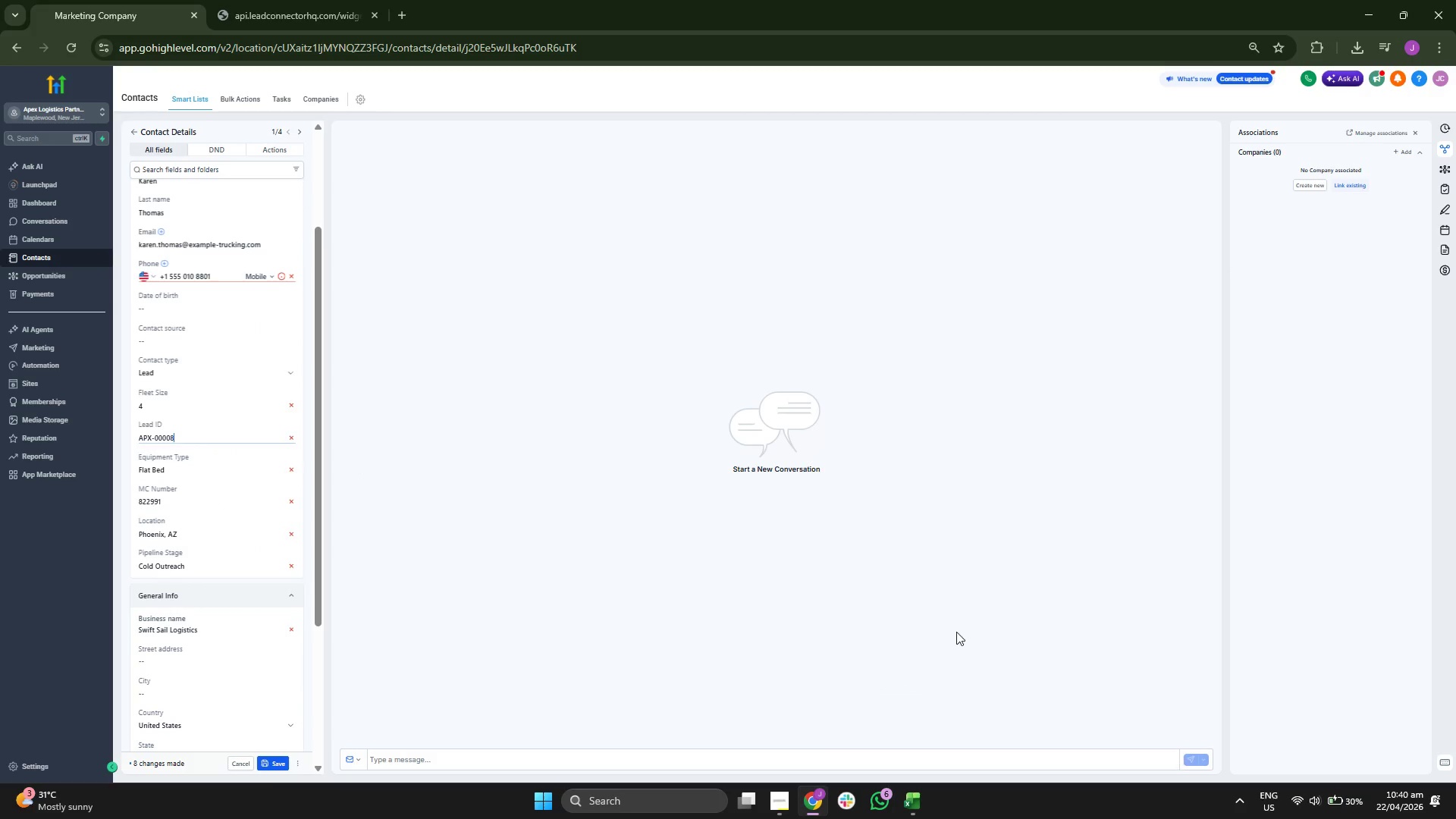 
left_click([267, 758])
 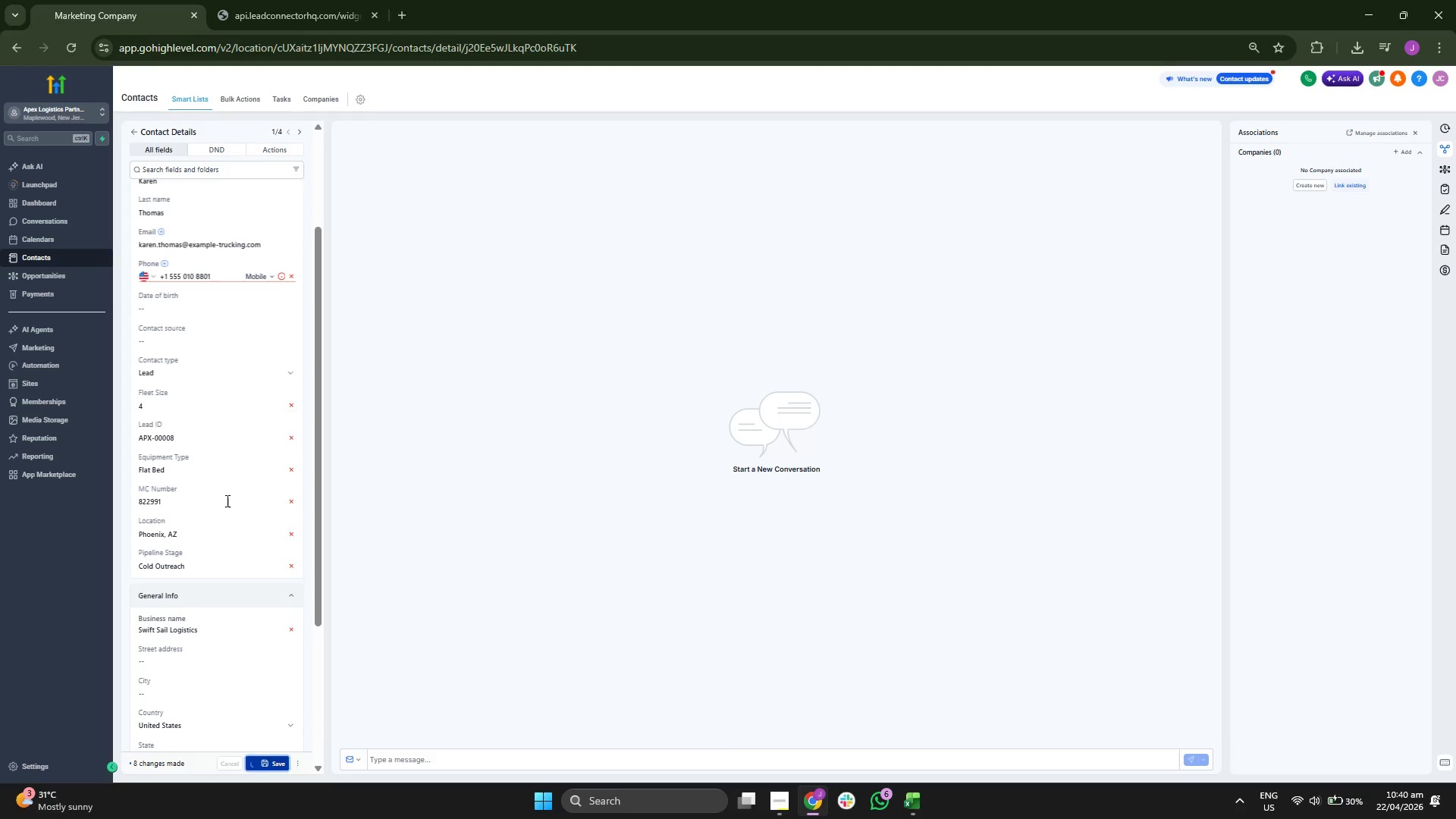 
scroll: coordinate [228, 493], scroll_direction: up, amount: 2.0
 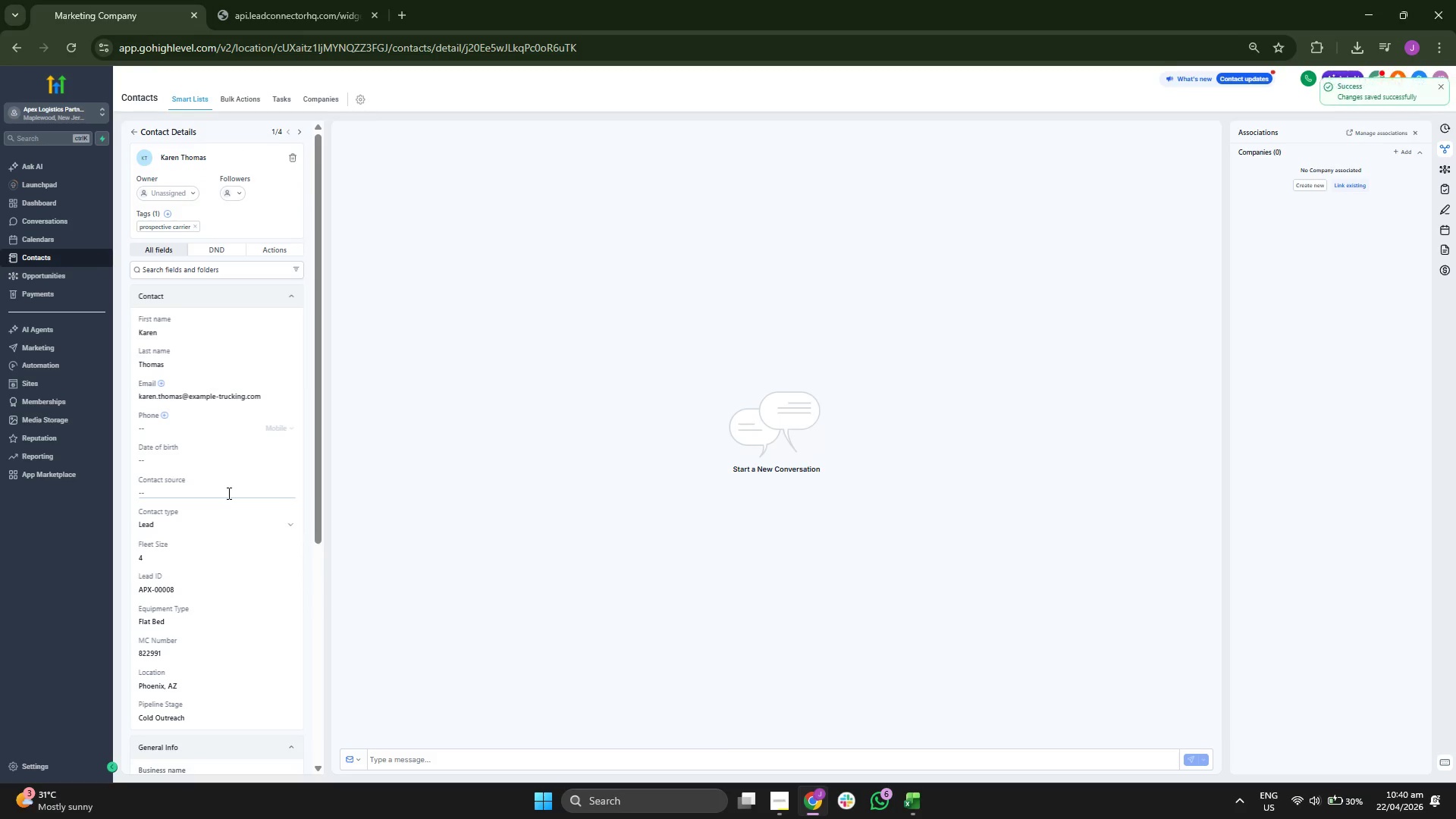 
scroll: coordinate [228, 495], scroll_direction: down, amount: 7.0
 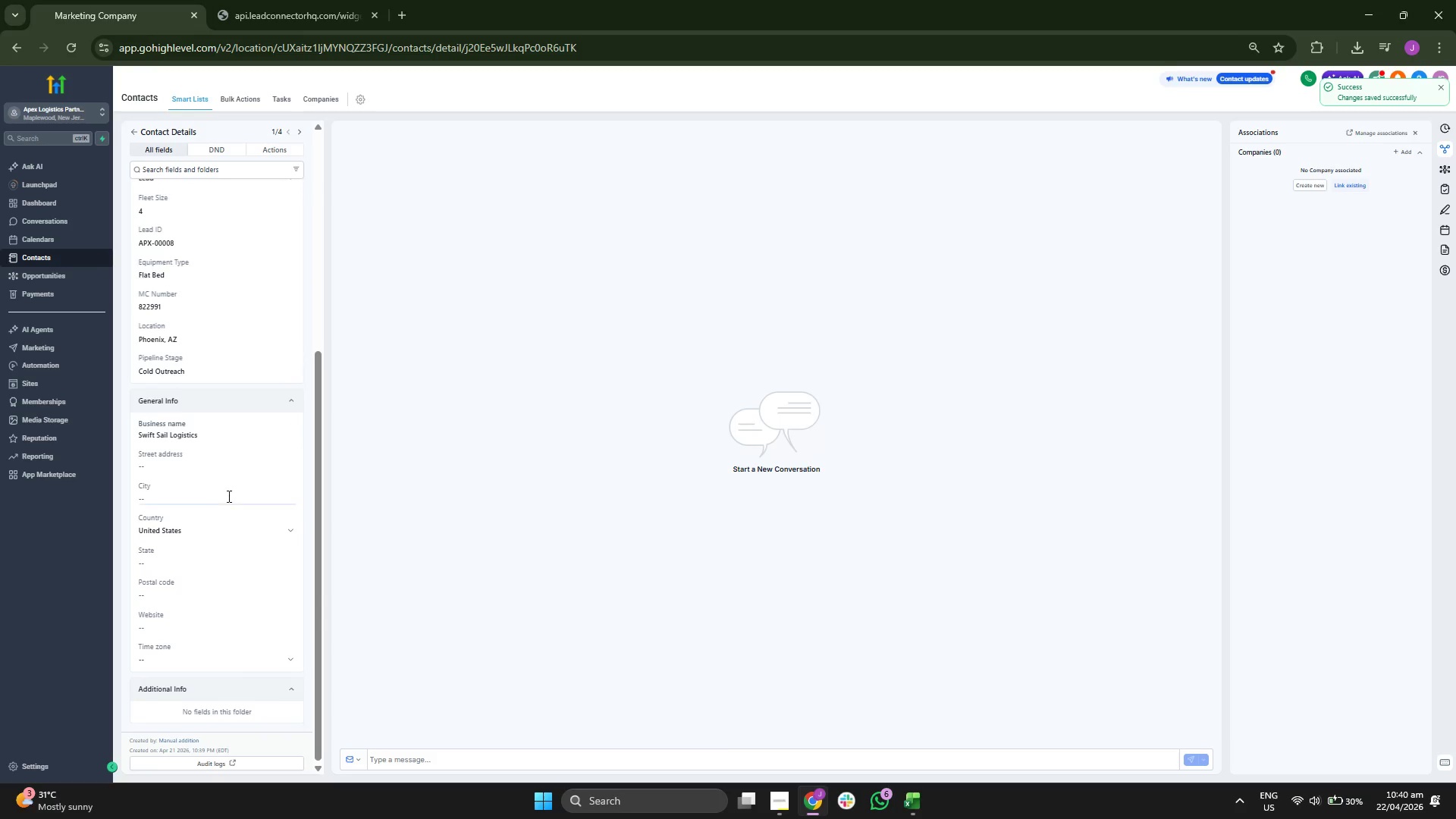 
scroll: coordinate [228, 497], scroll_direction: up, amount: 7.0
 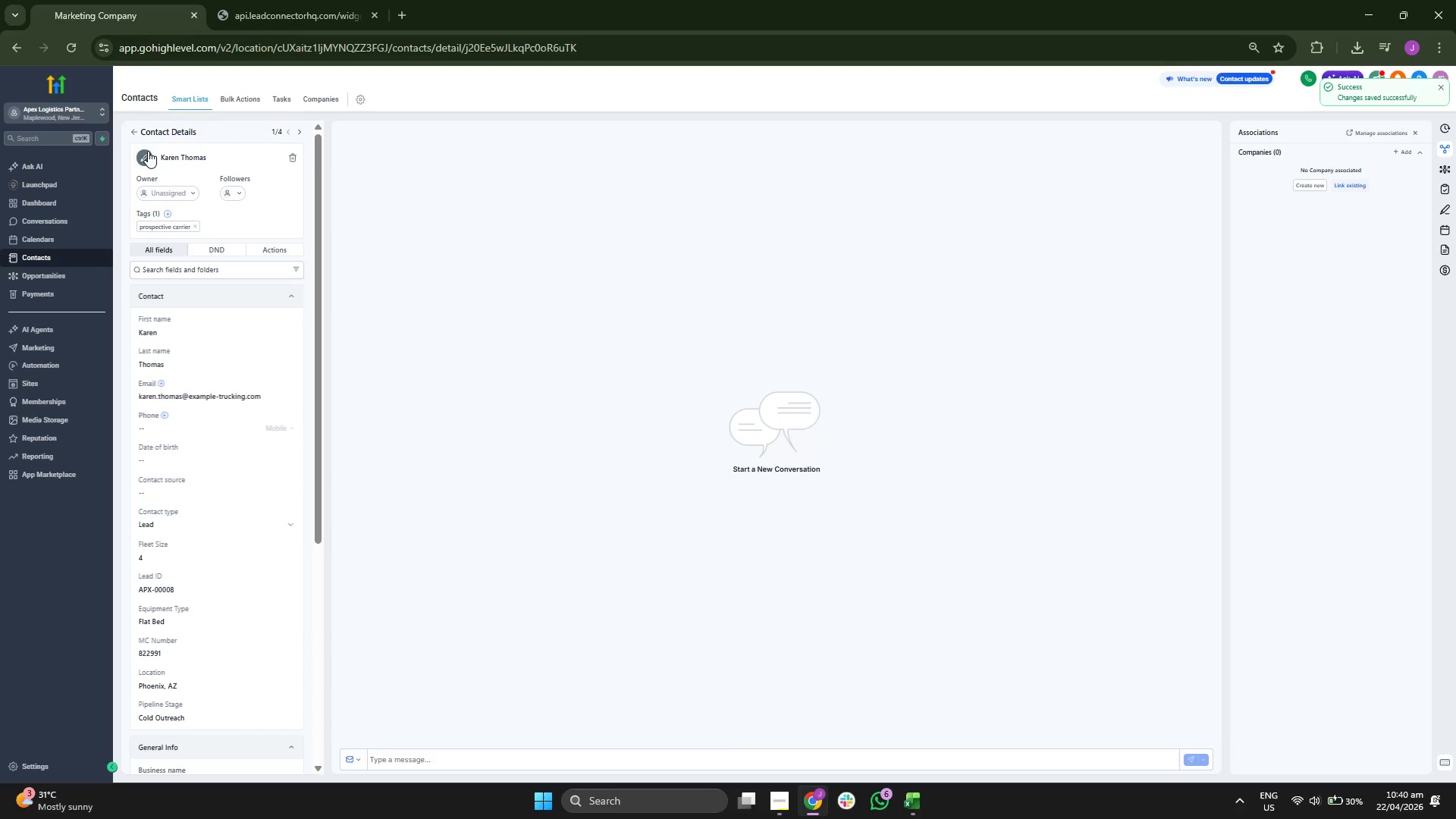 
left_click([137, 130])
 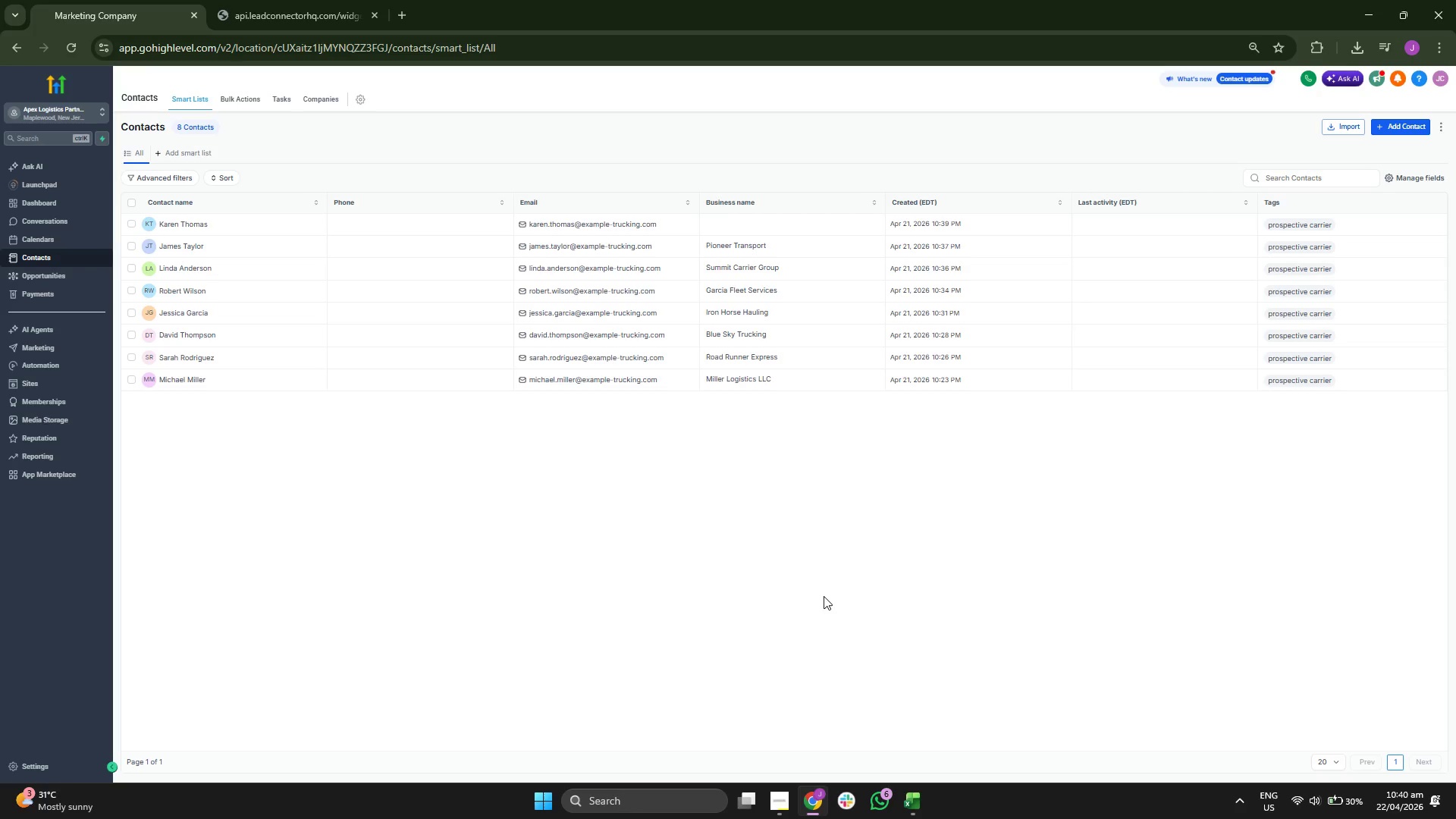 
wait(6.08)
 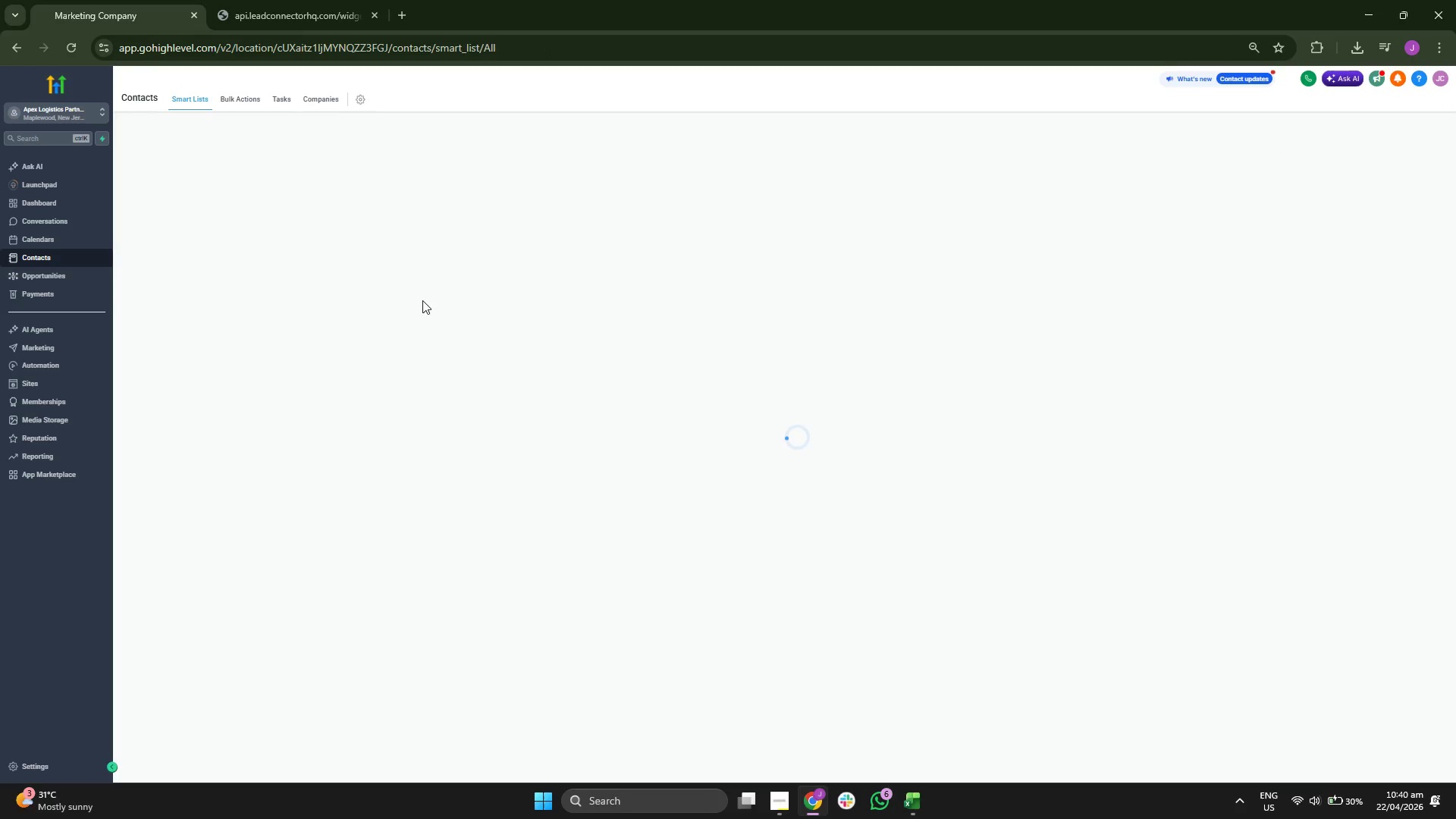 
left_click([273, 220])
 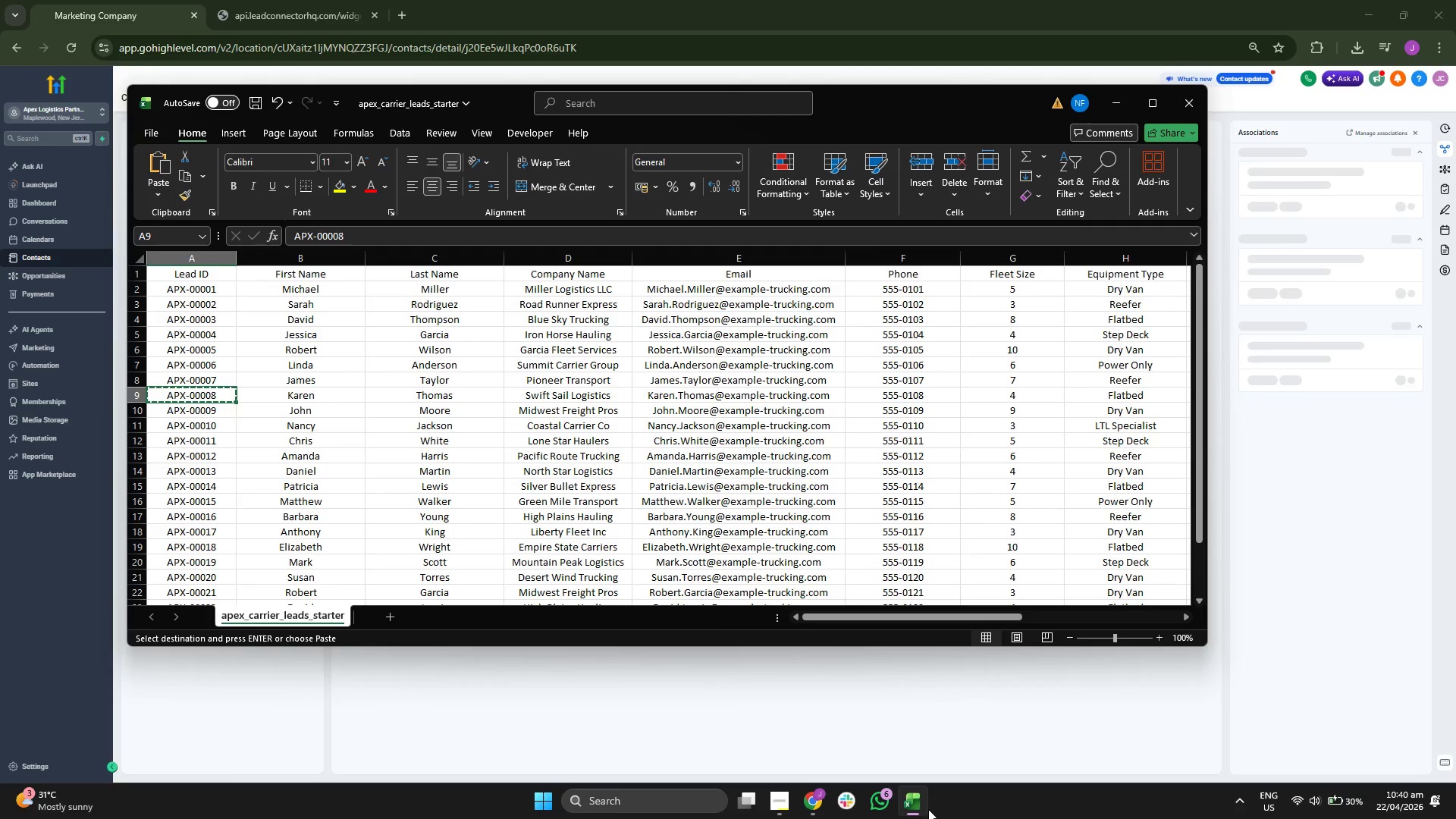 
left_click([928, 809])
 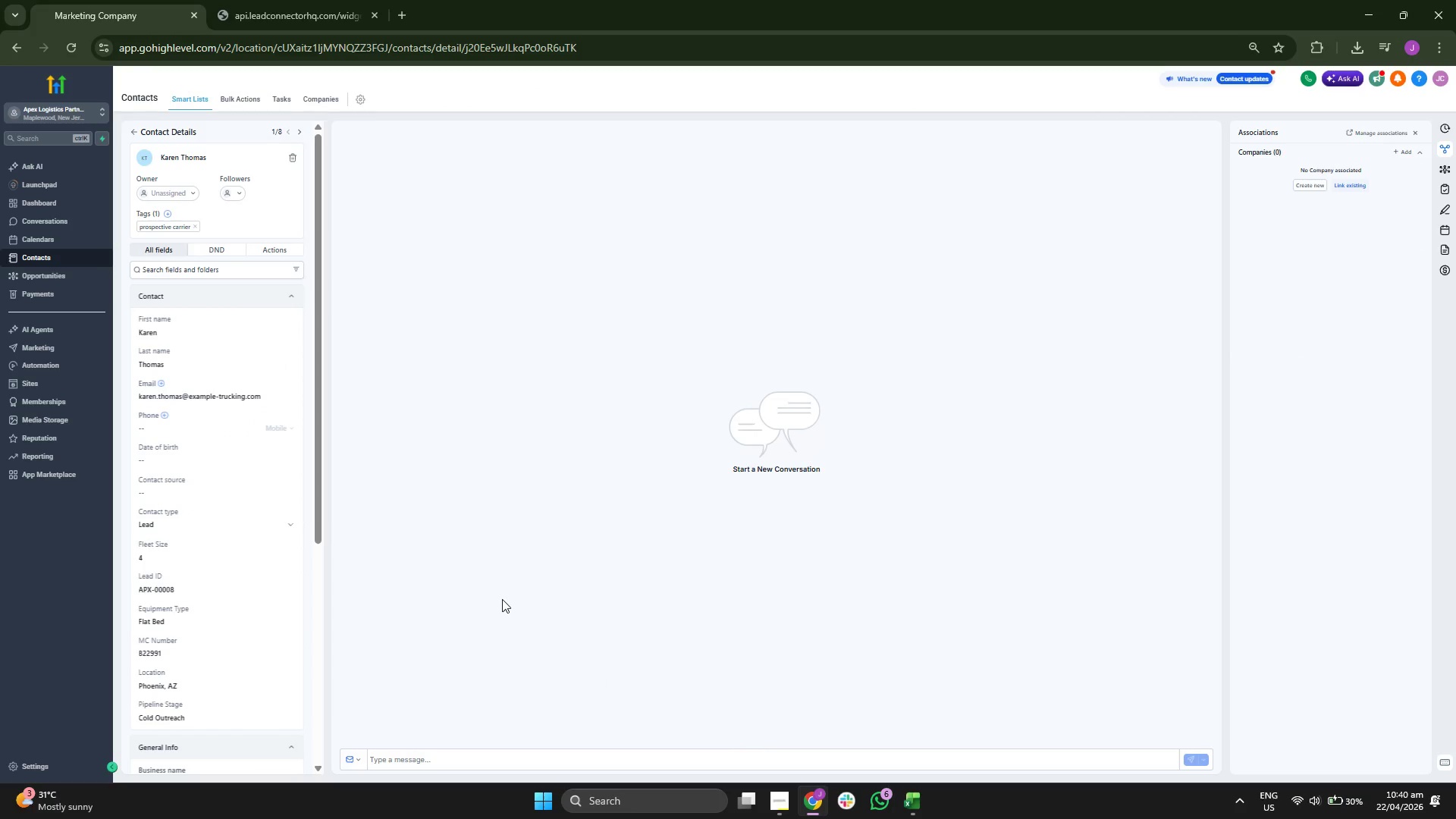 
scroll: coordinate [236, 517], scroll_direction: down, amount: 2.0
 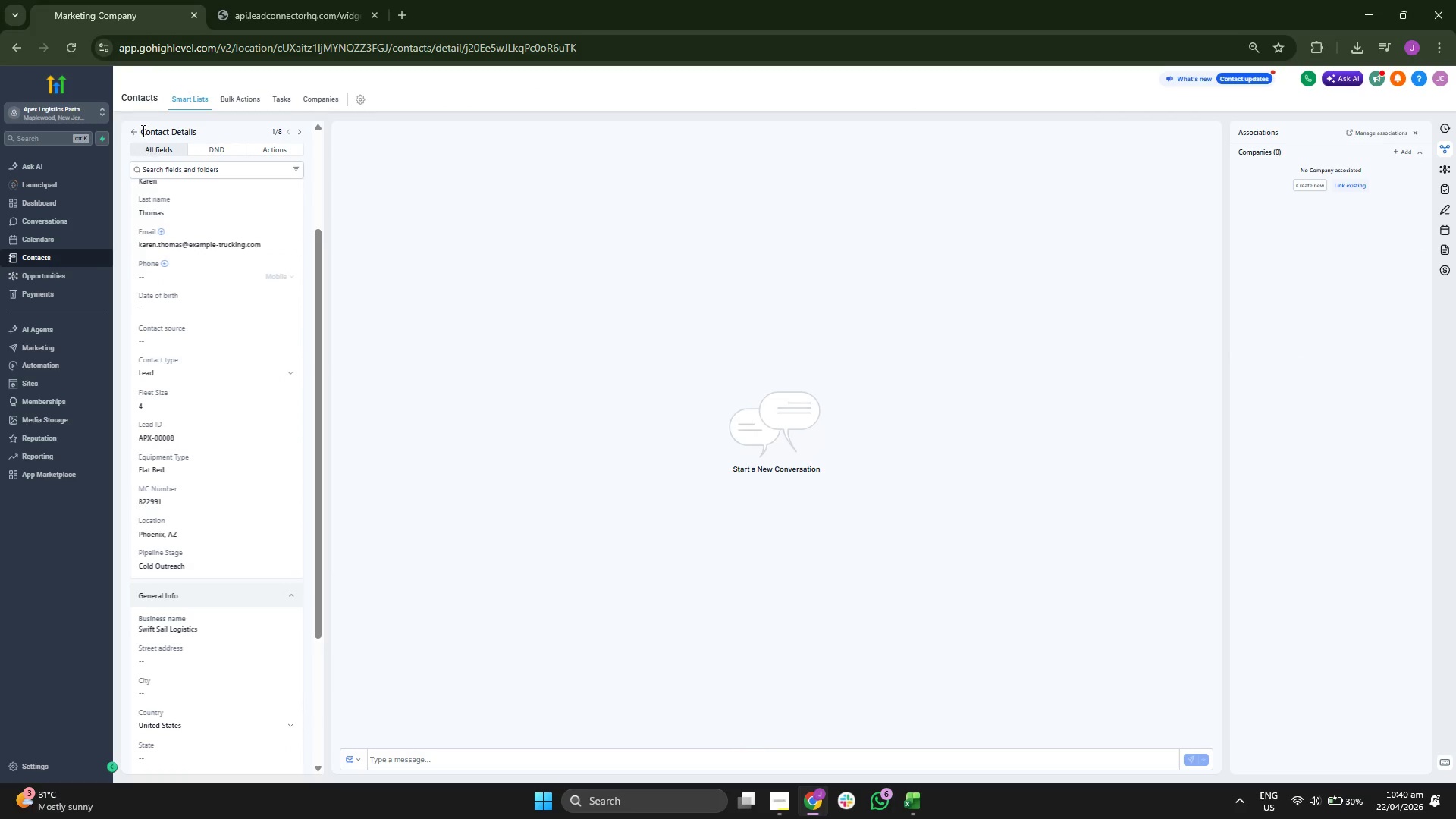 
double_click([130, 130])
 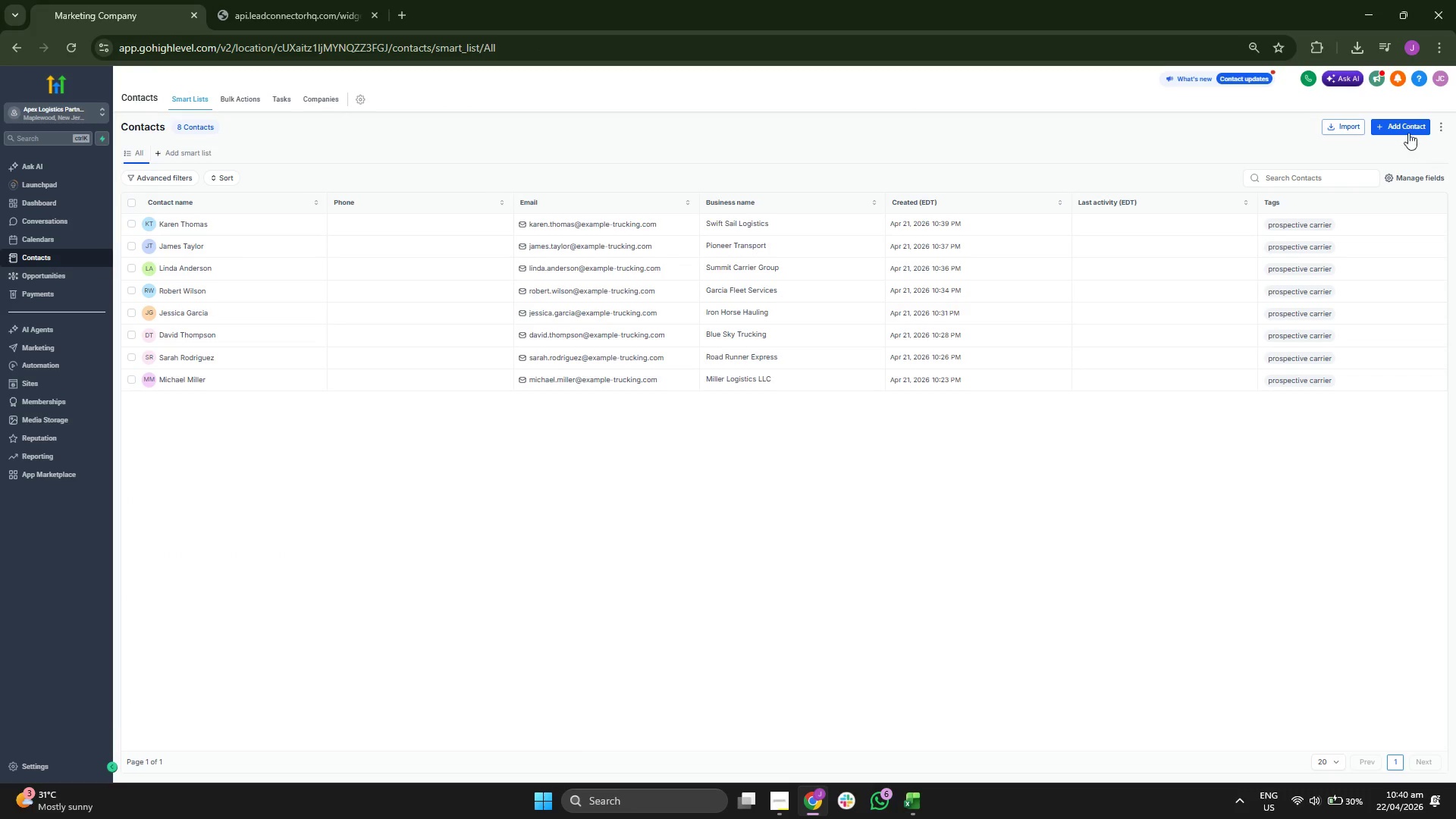 
wait(5.02)
 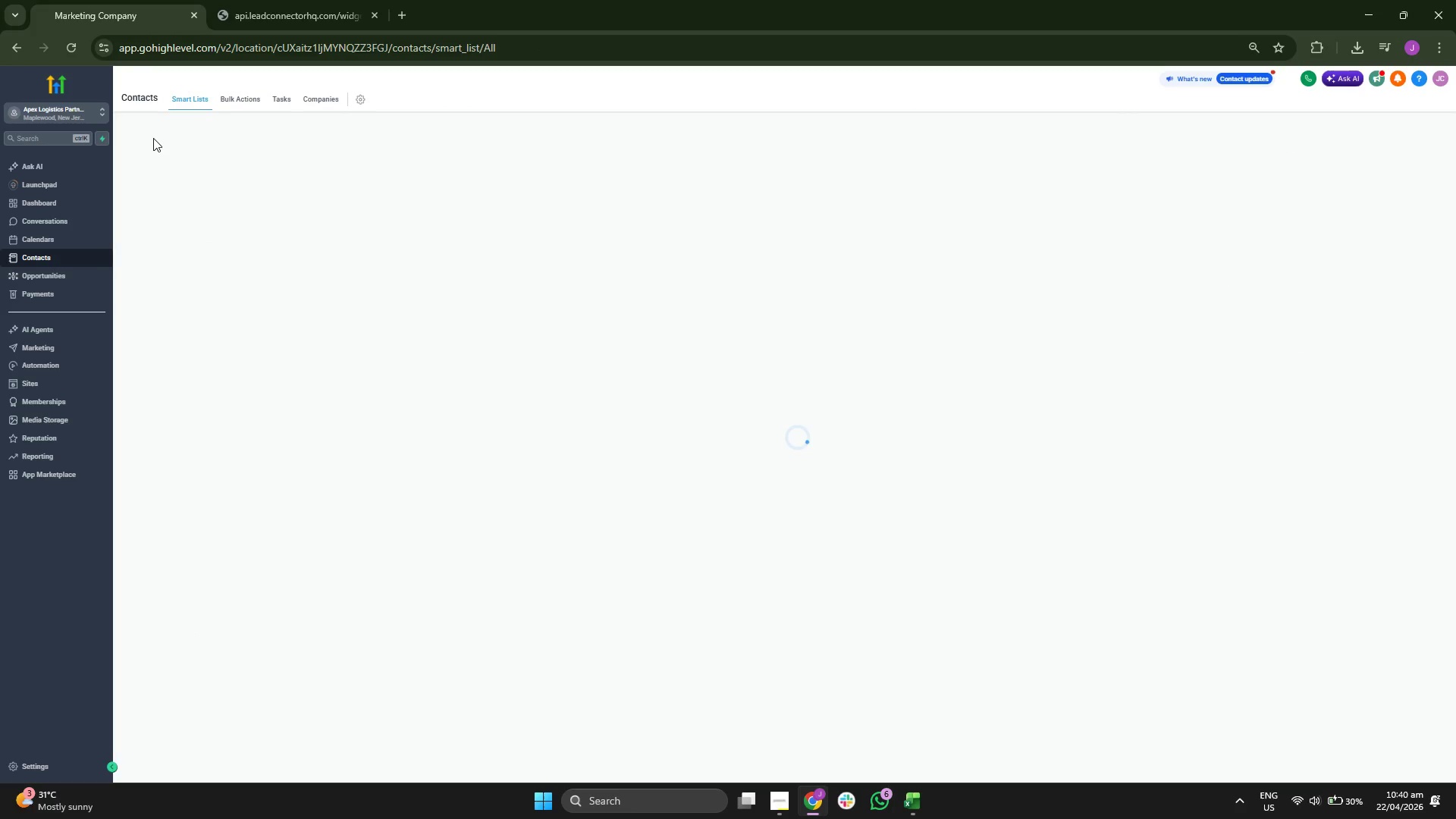 
left_click([913, 811])
 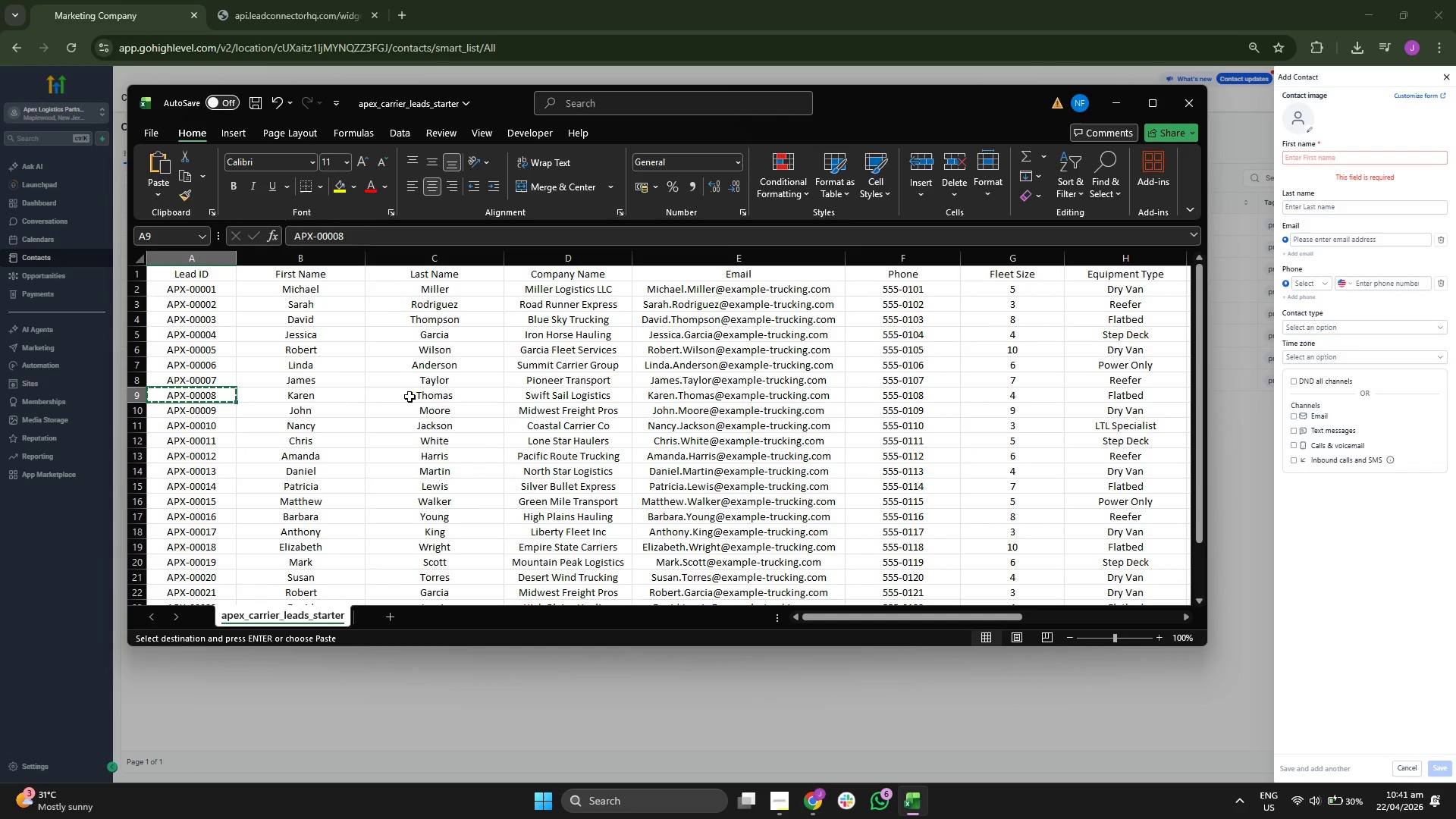 
left_click([557, 412])
 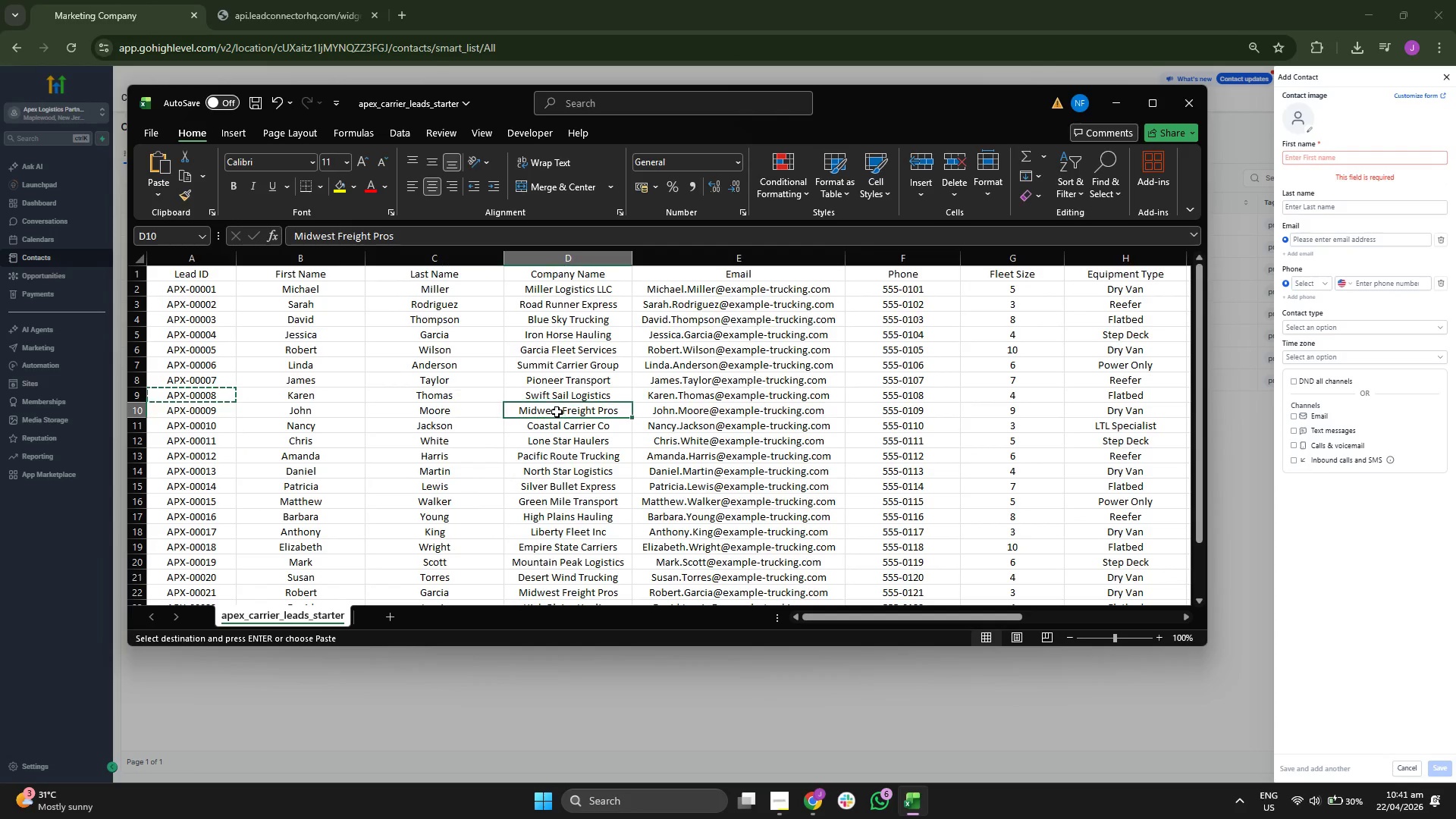 
key(Control+C)
 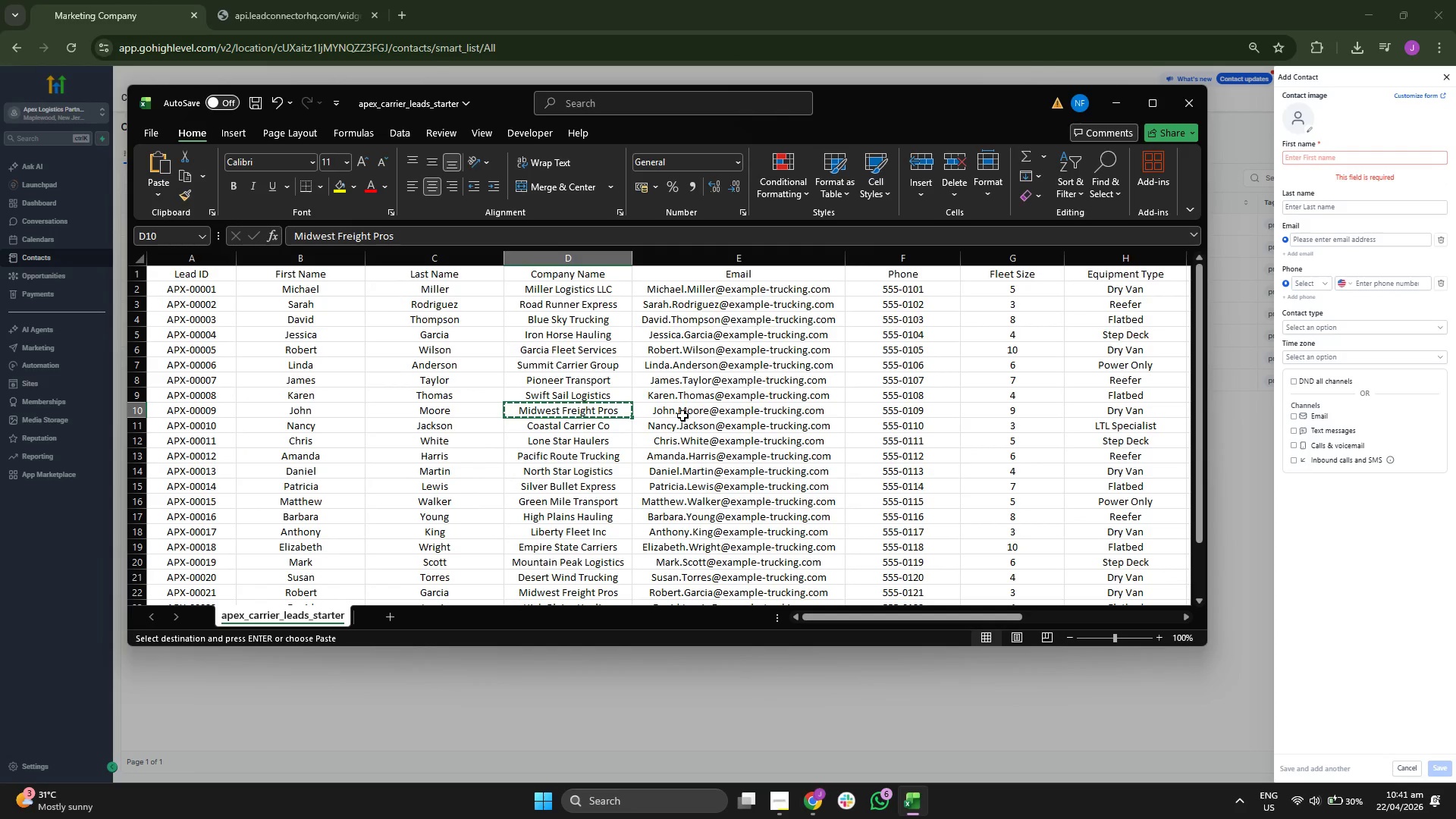 
left_click([710, 408])
 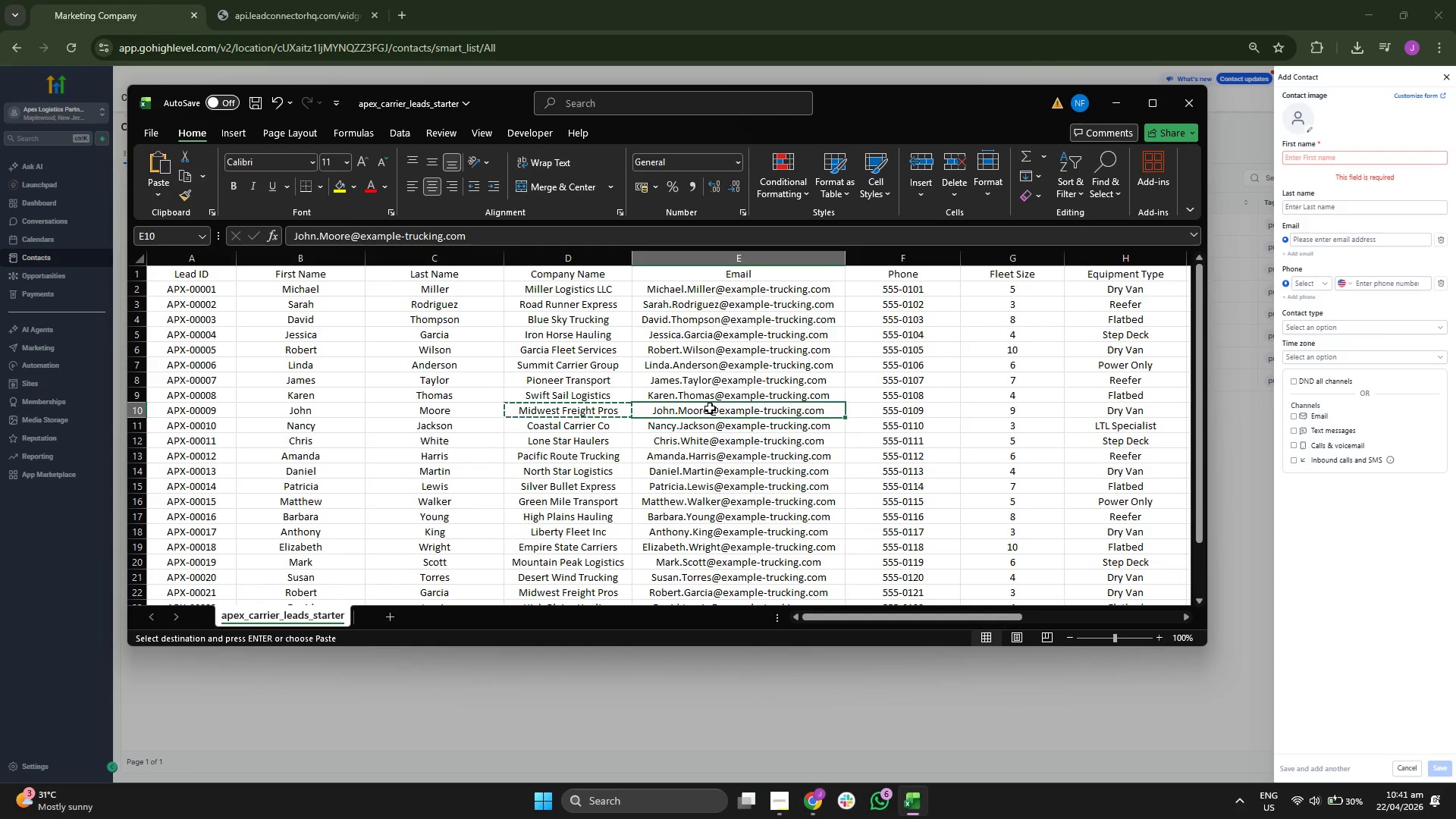 
key(Control+C)
 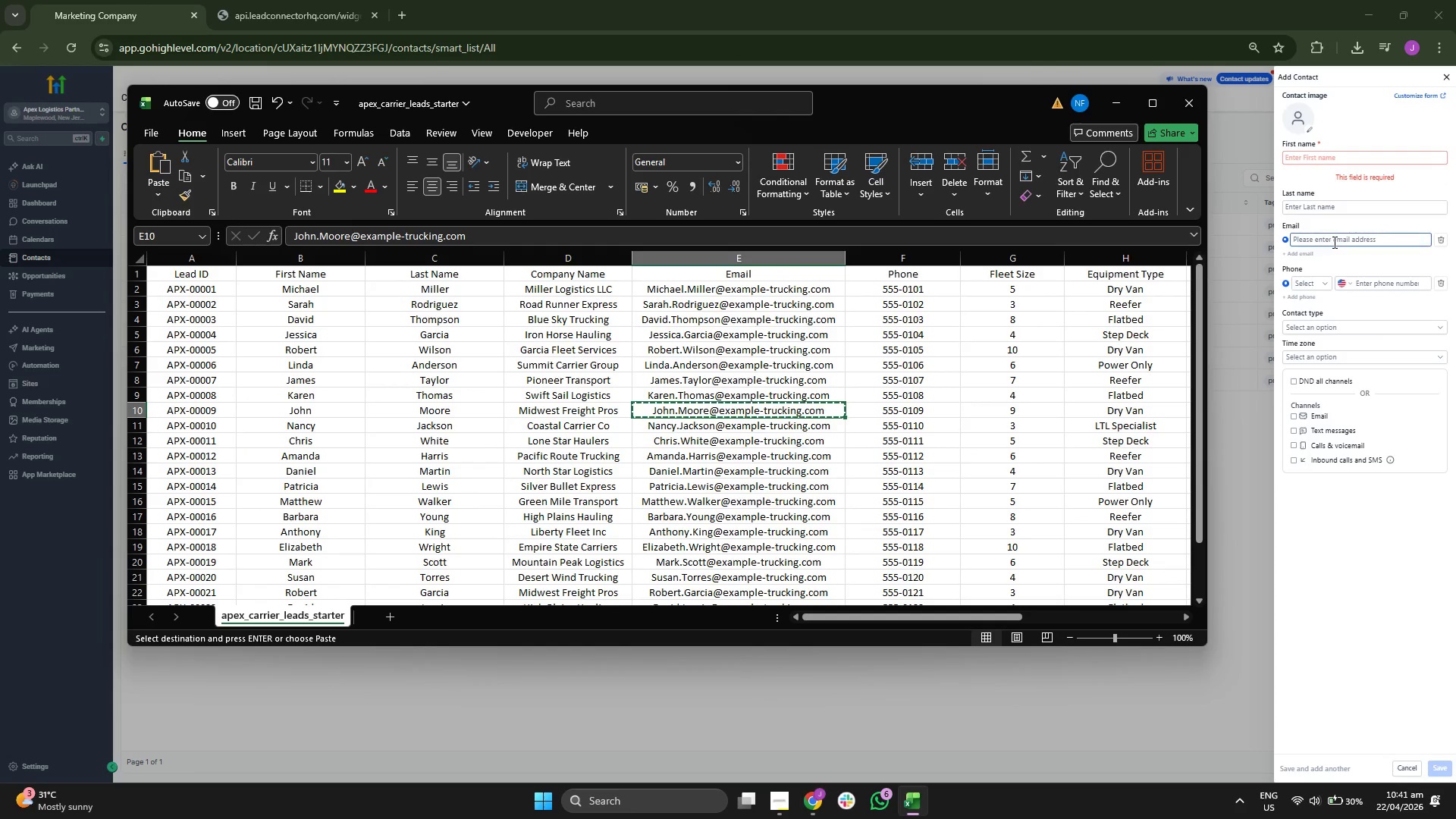 
left_click([1333, 241])
 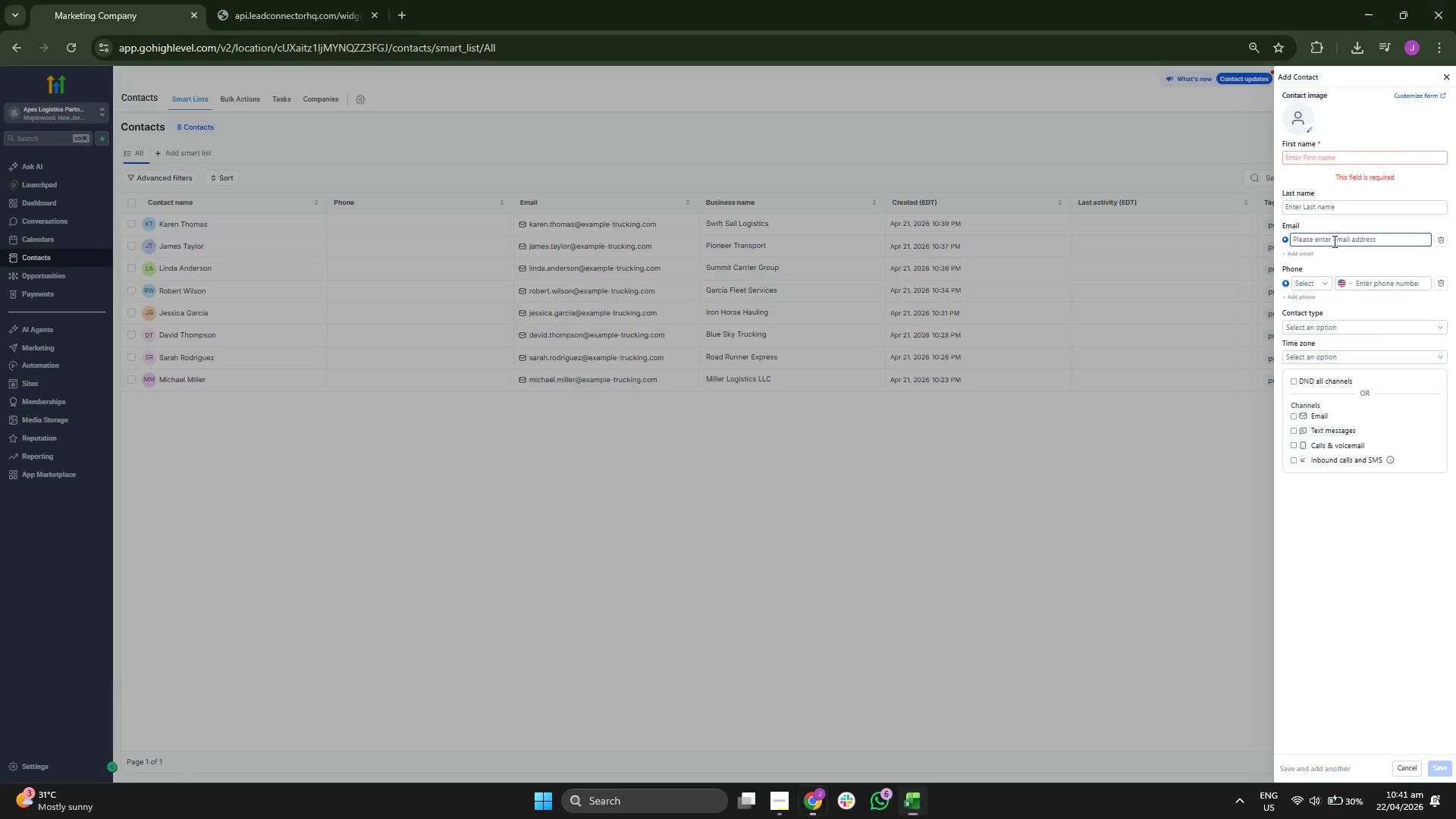 
key(Control+ControlLeft)
 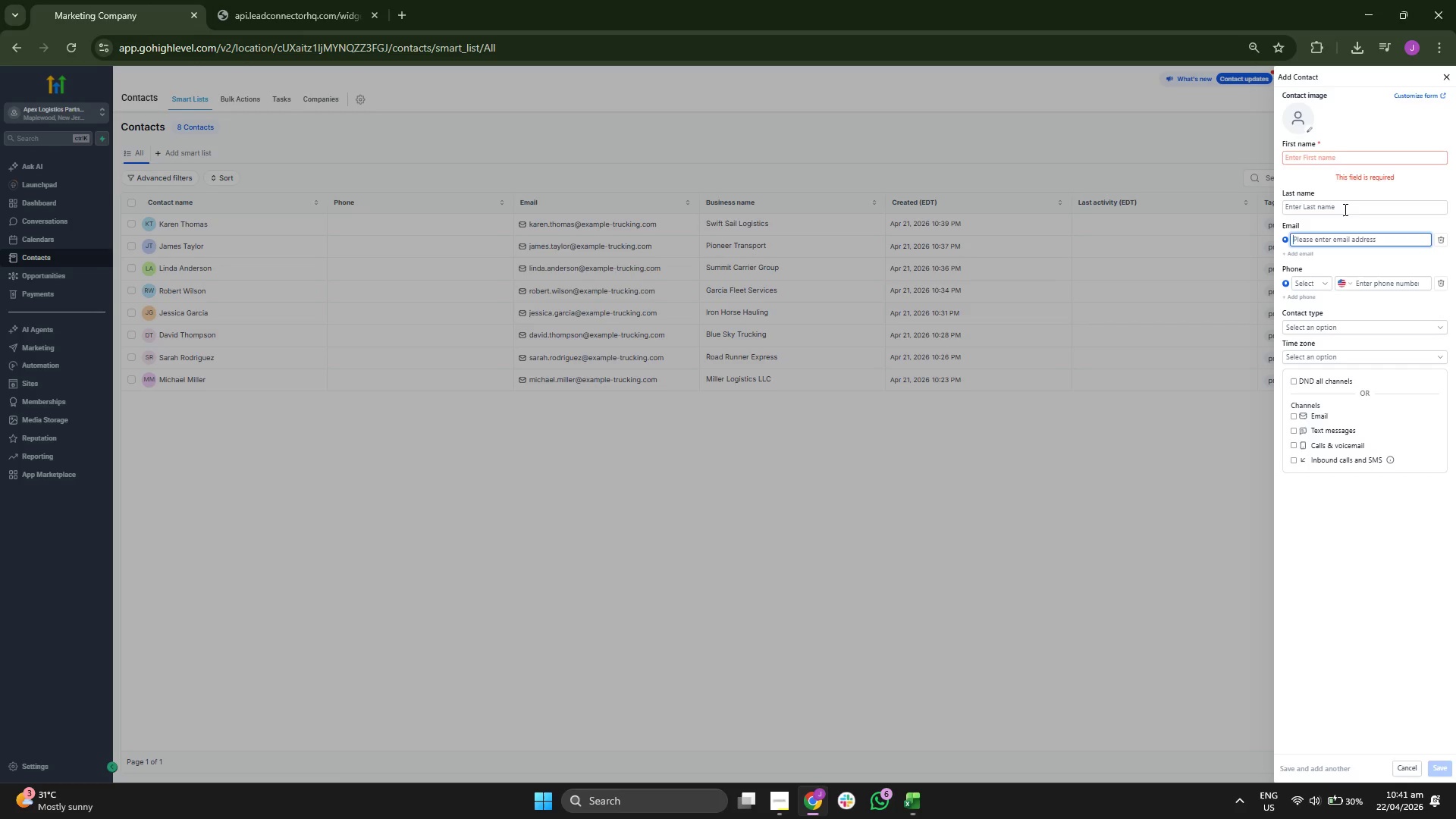 
key(Control+V)
 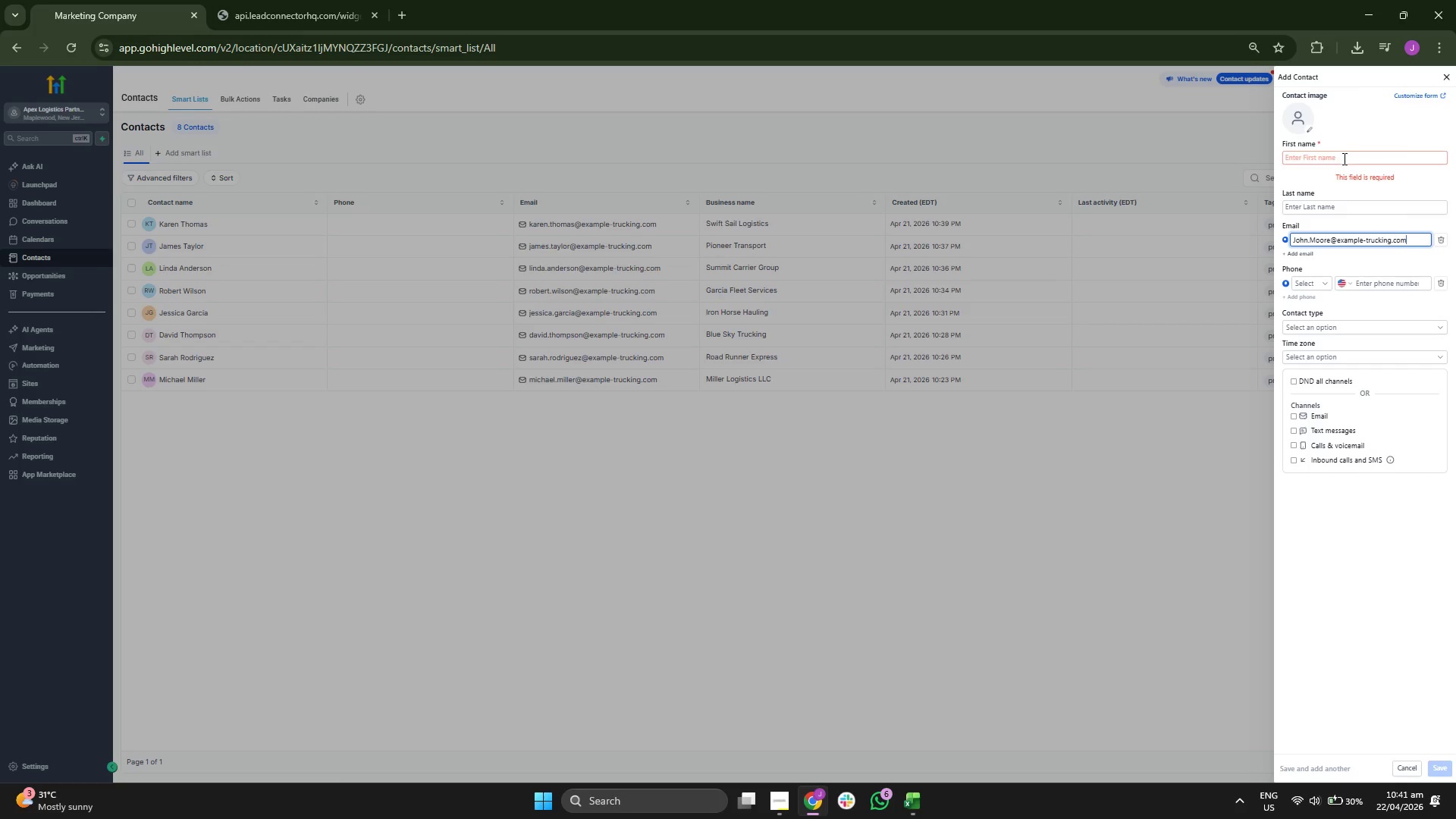 
left_click([1343, 158])
 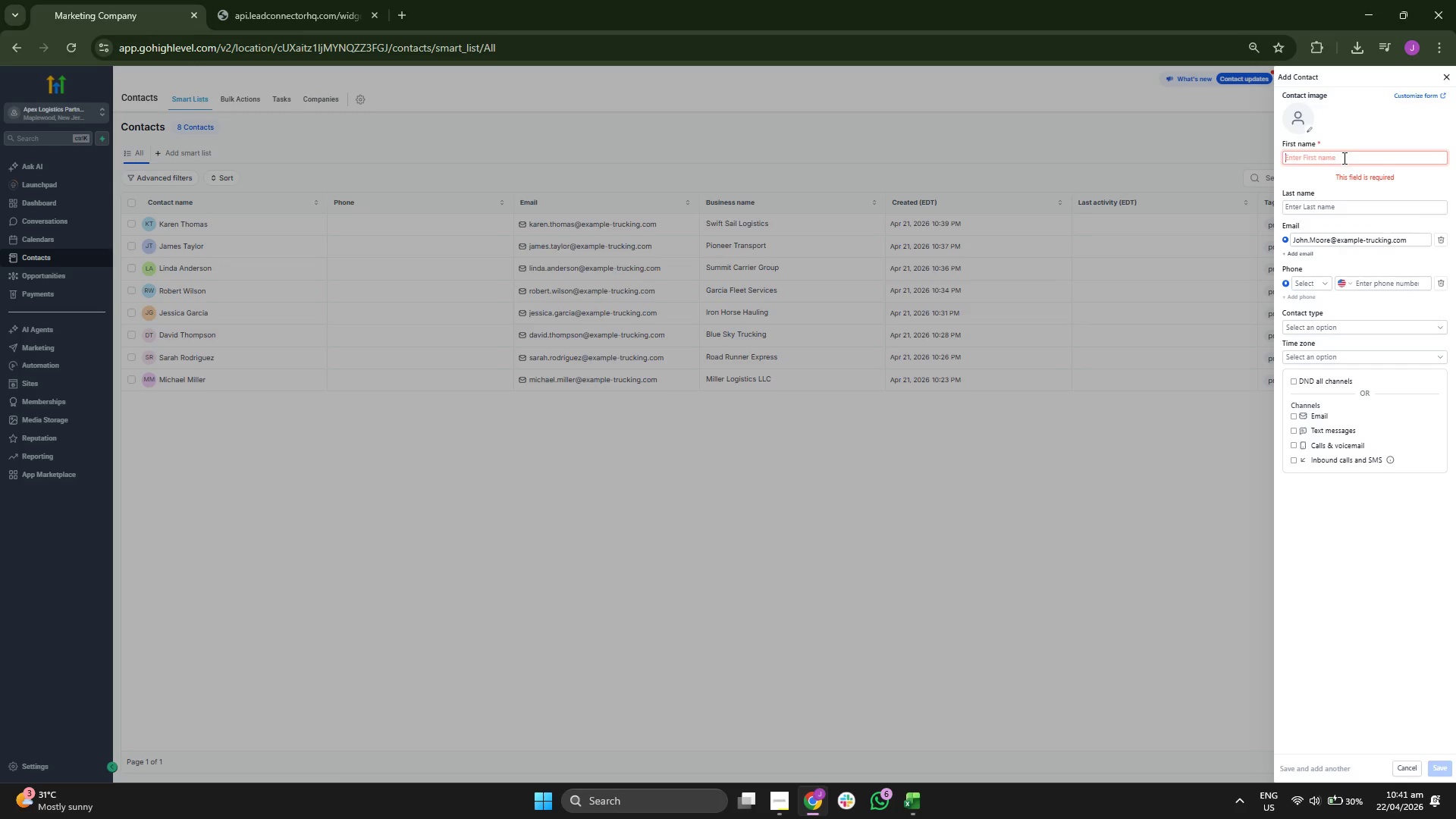 
type(John)
key(Tab)
type(Moorwe)
key(Backspace)
key(Backspace)
type(e)
 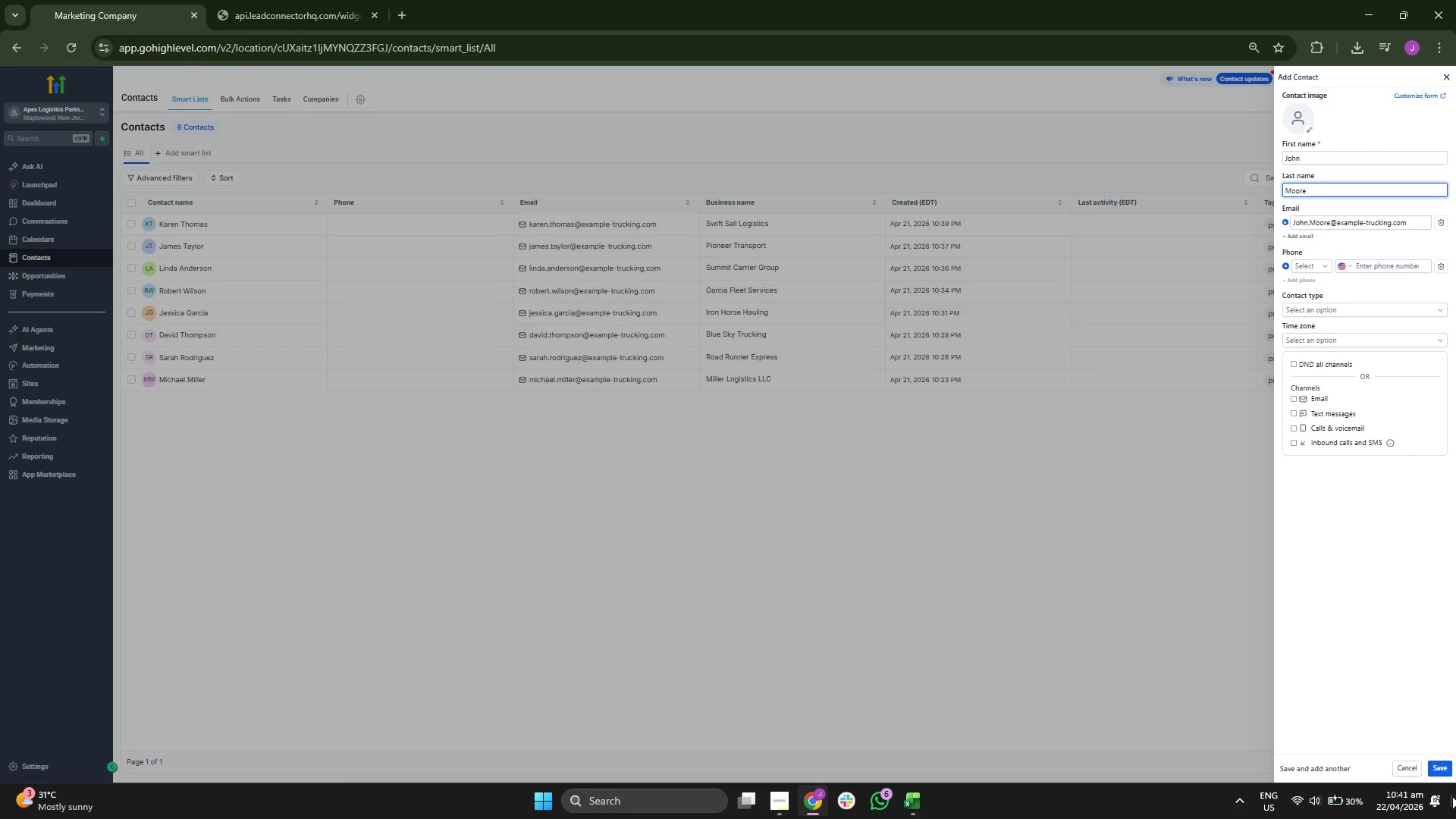 
left_click([1445, 761])
 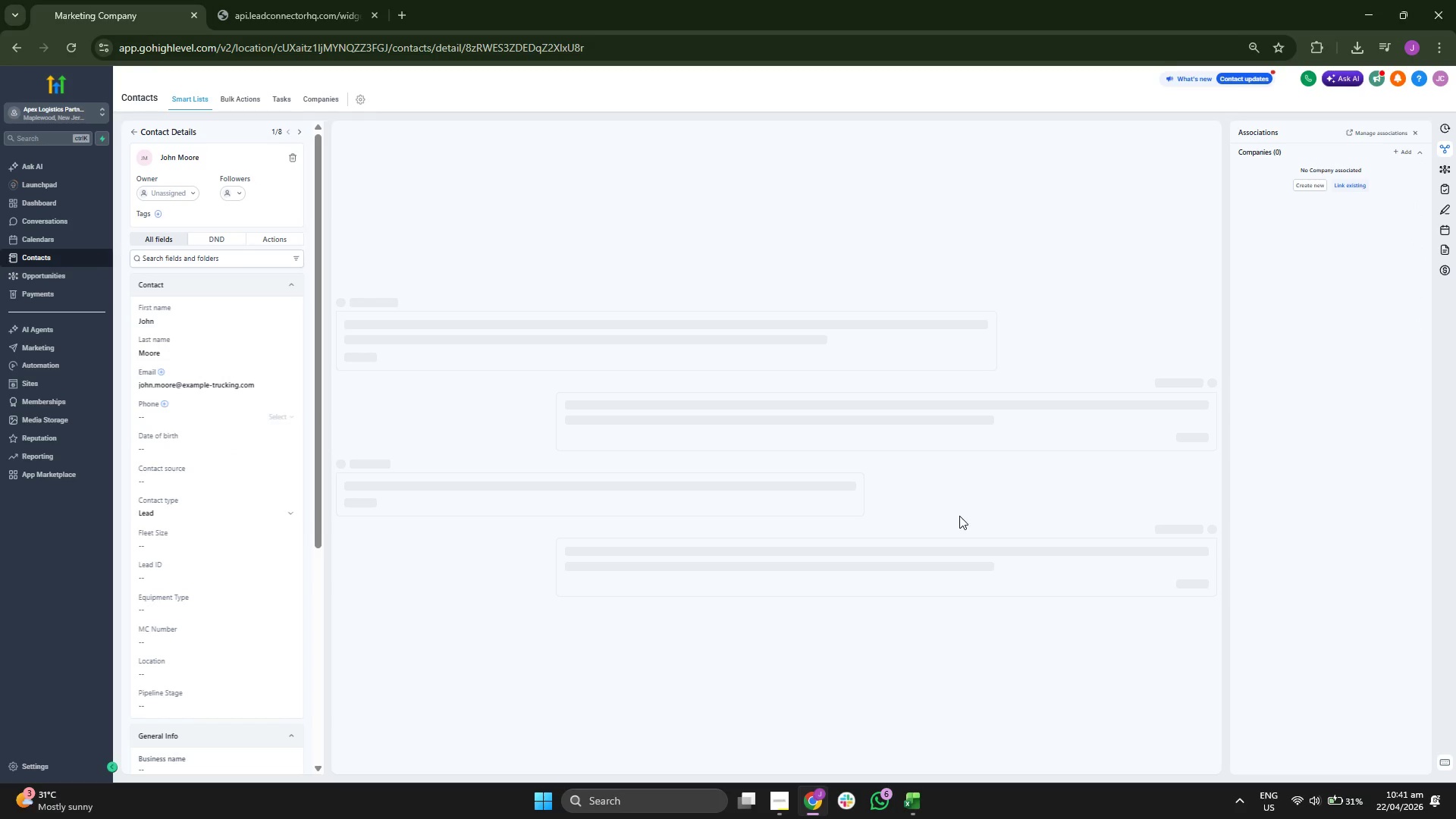 
left_click([919, 796])
 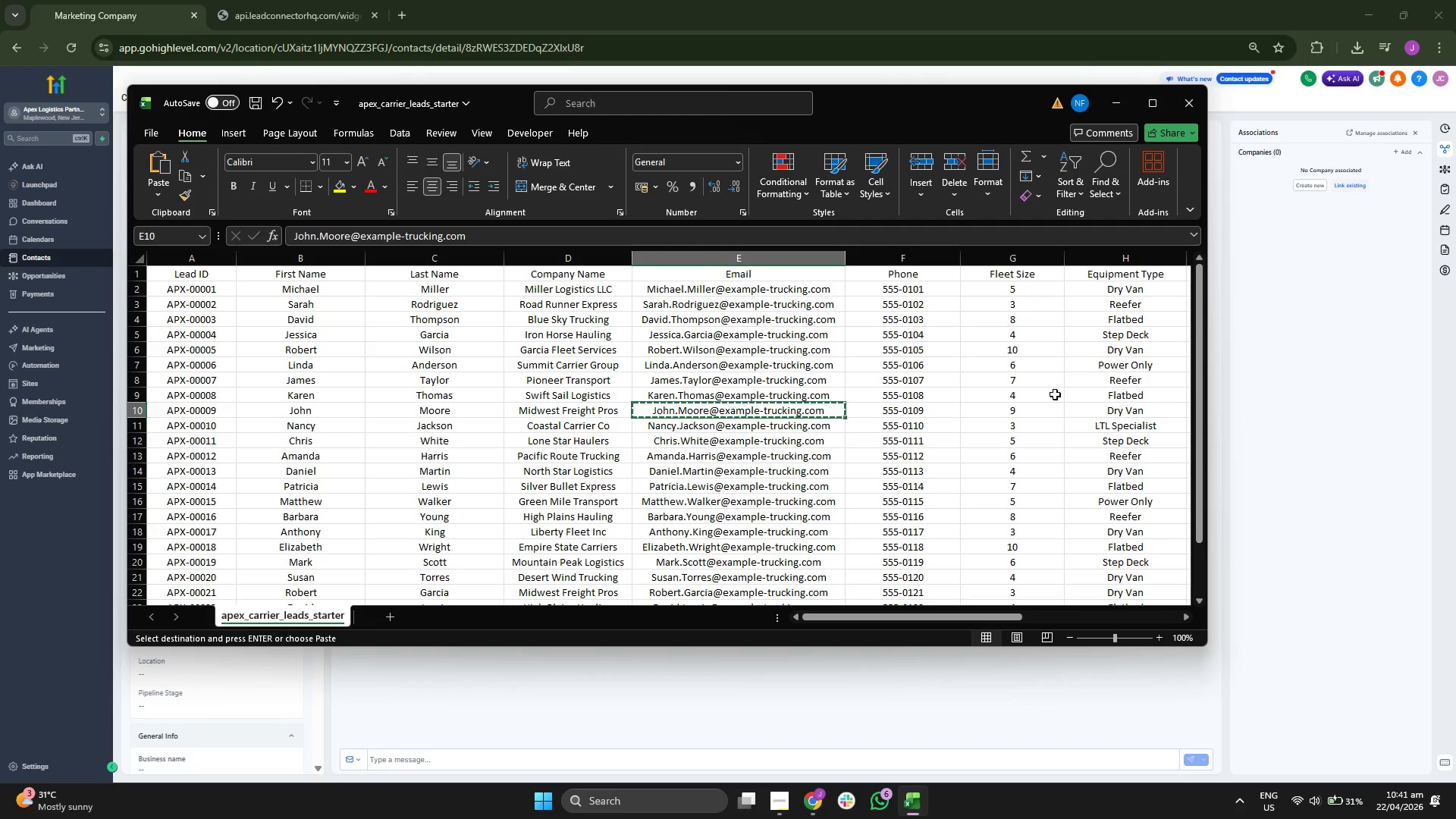 
left_click([1117, 102])
 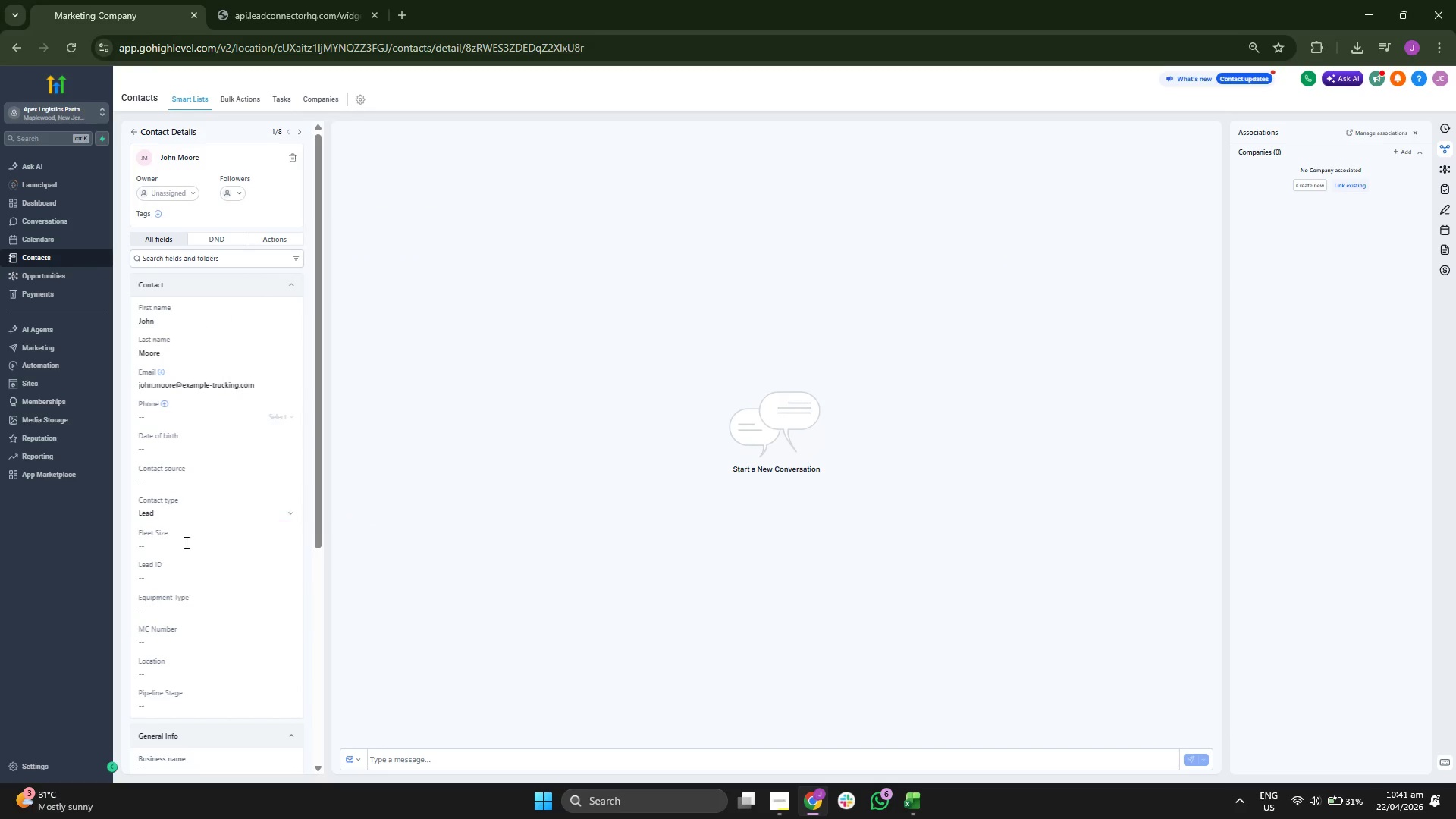 
left_click([184, 546])
 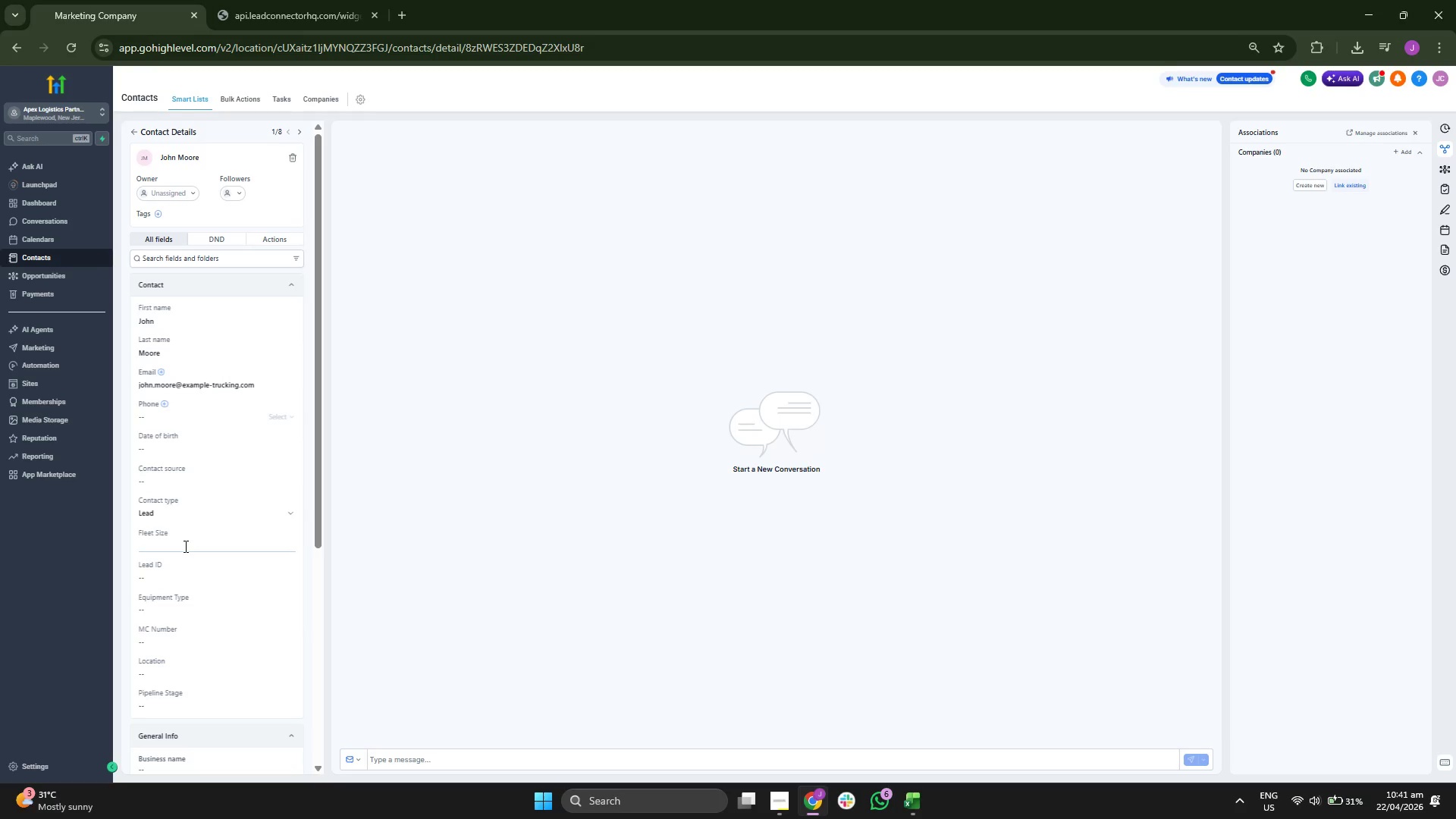 
key(9)
 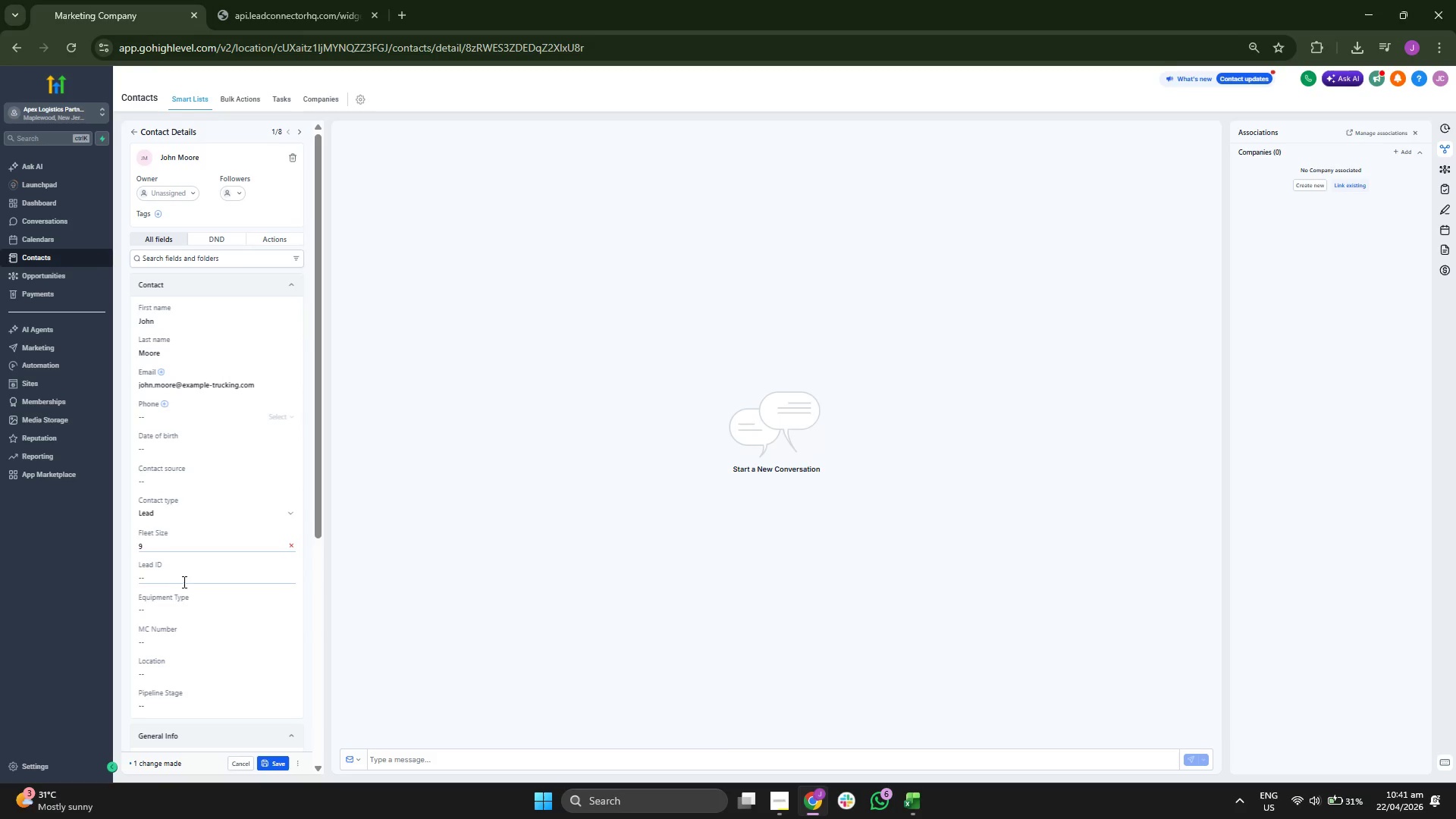 
left_click([174, 608])
 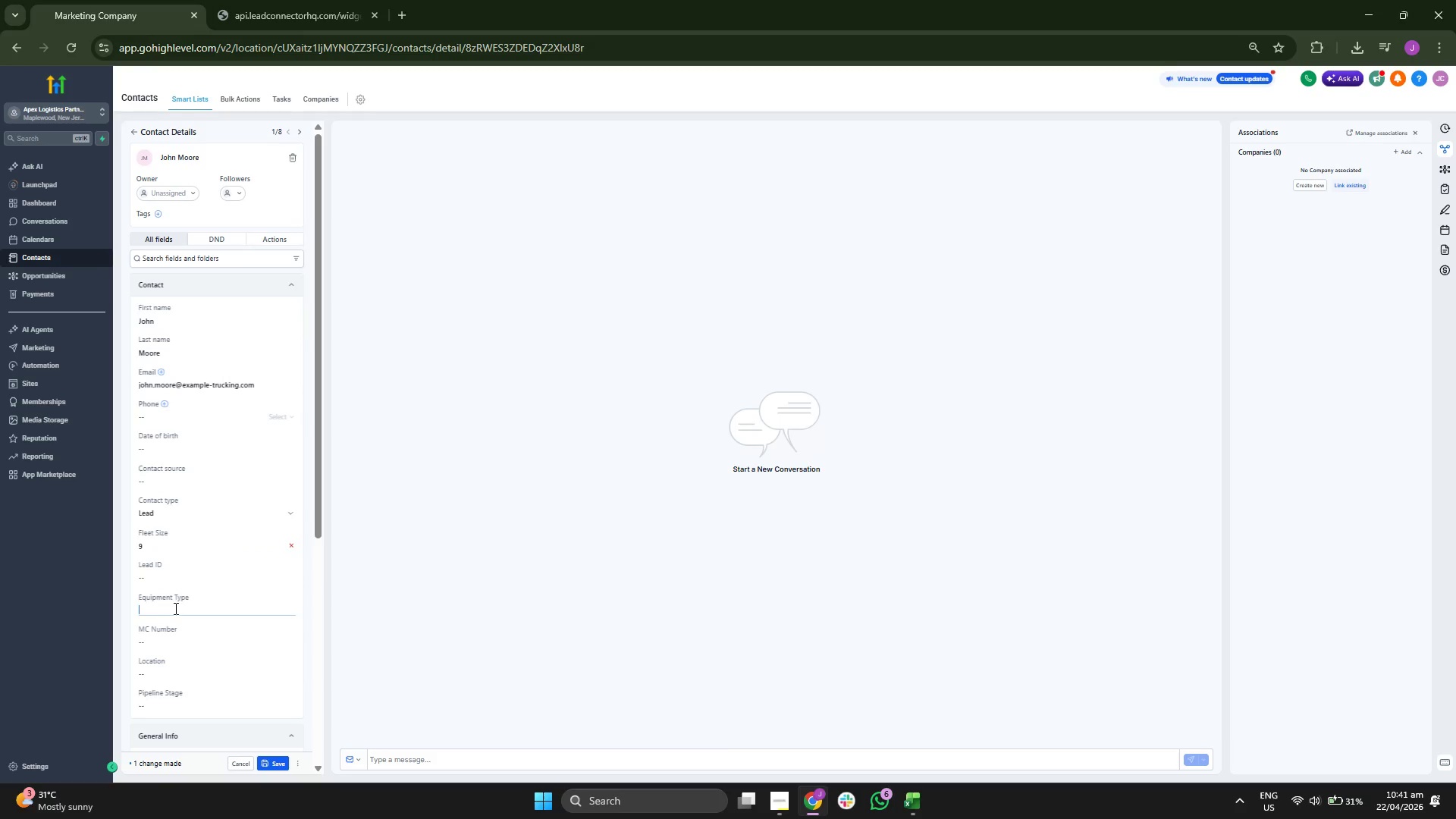 
type(Dt)
key(Backspace)
type(ry Van)
 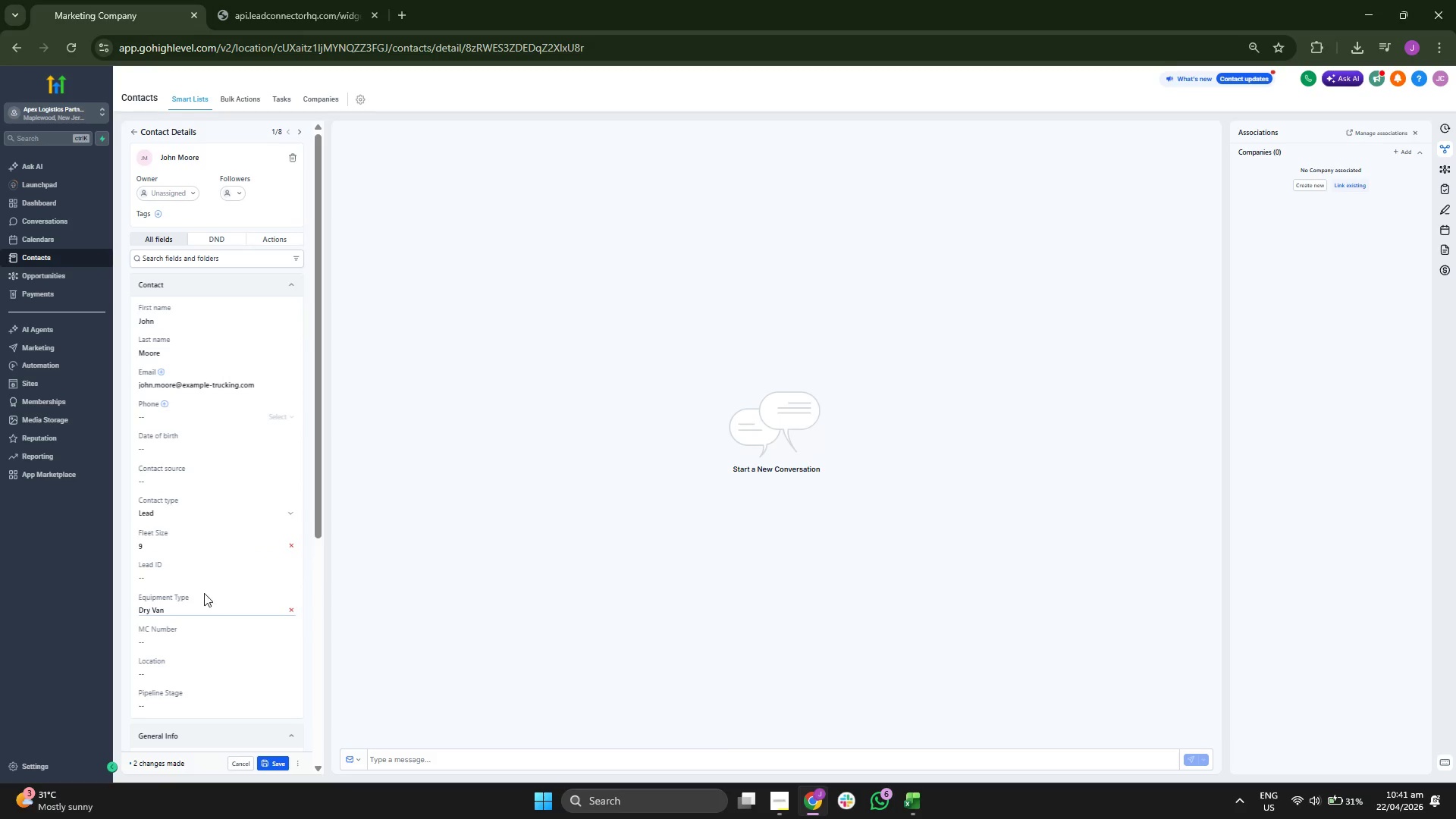 
left_click([207, 578])
 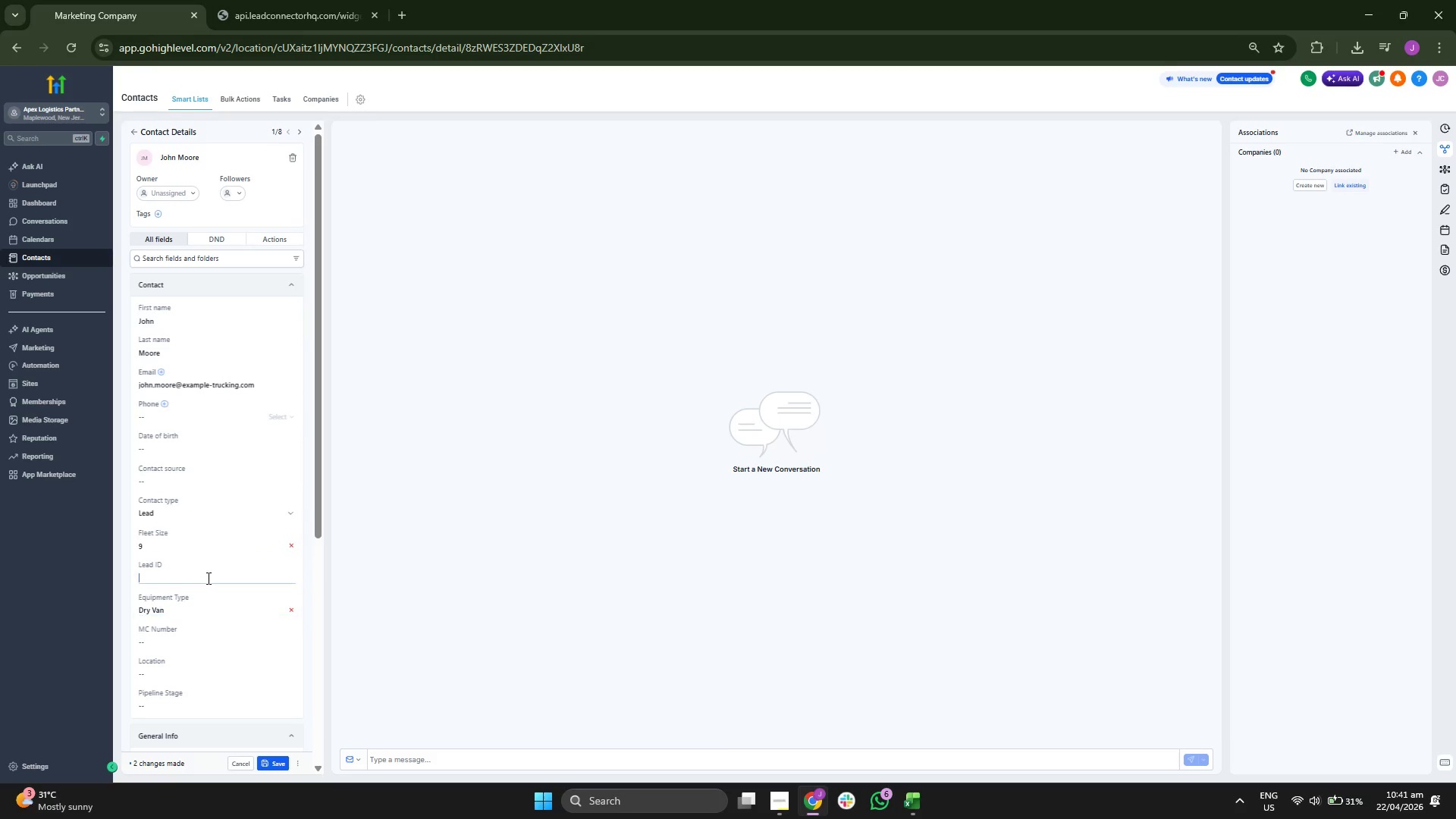 
type(APX-00009)
 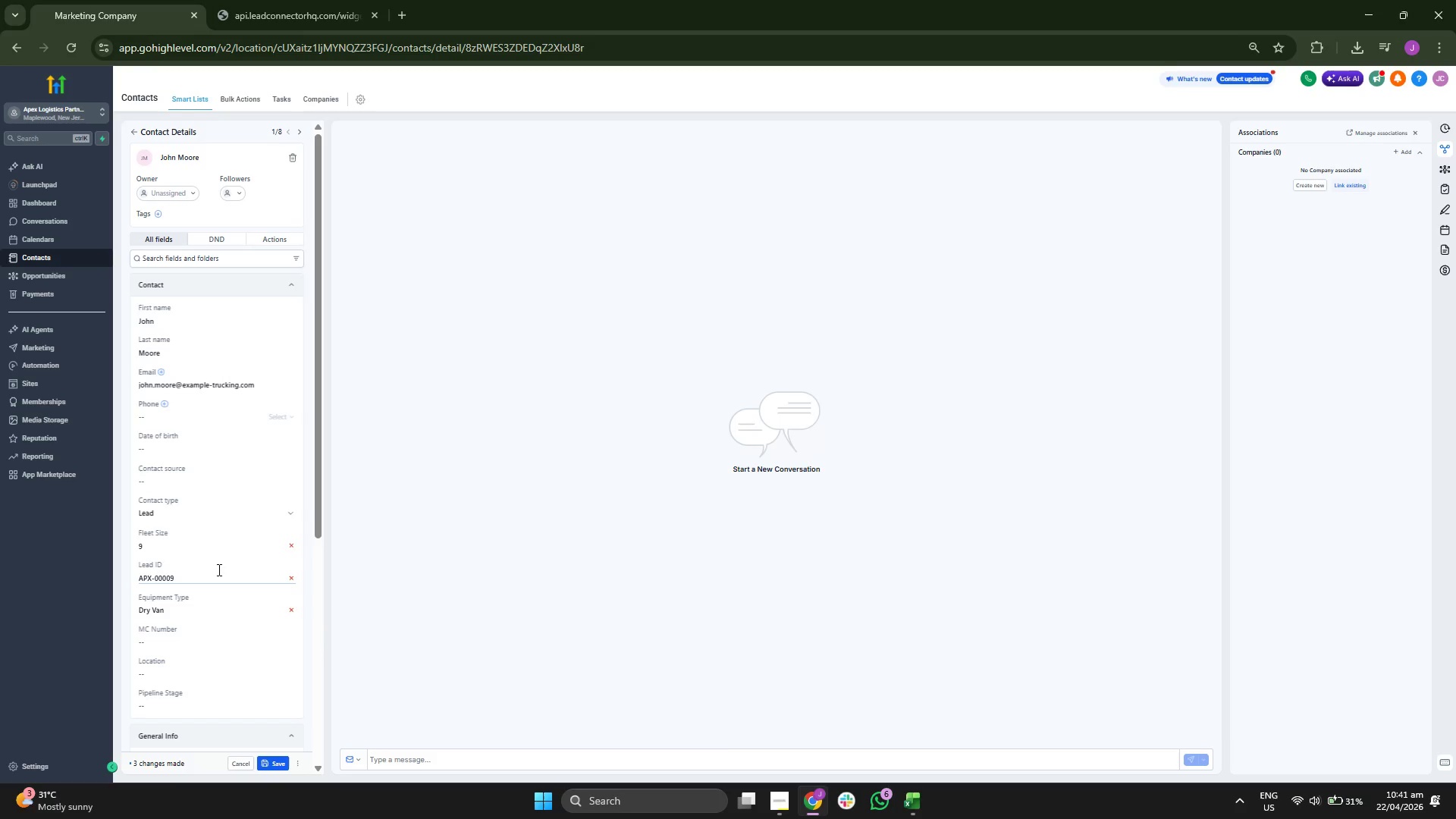 
scroll: coordinate [236, 535], scroll_direction: down, amount: 1.0
 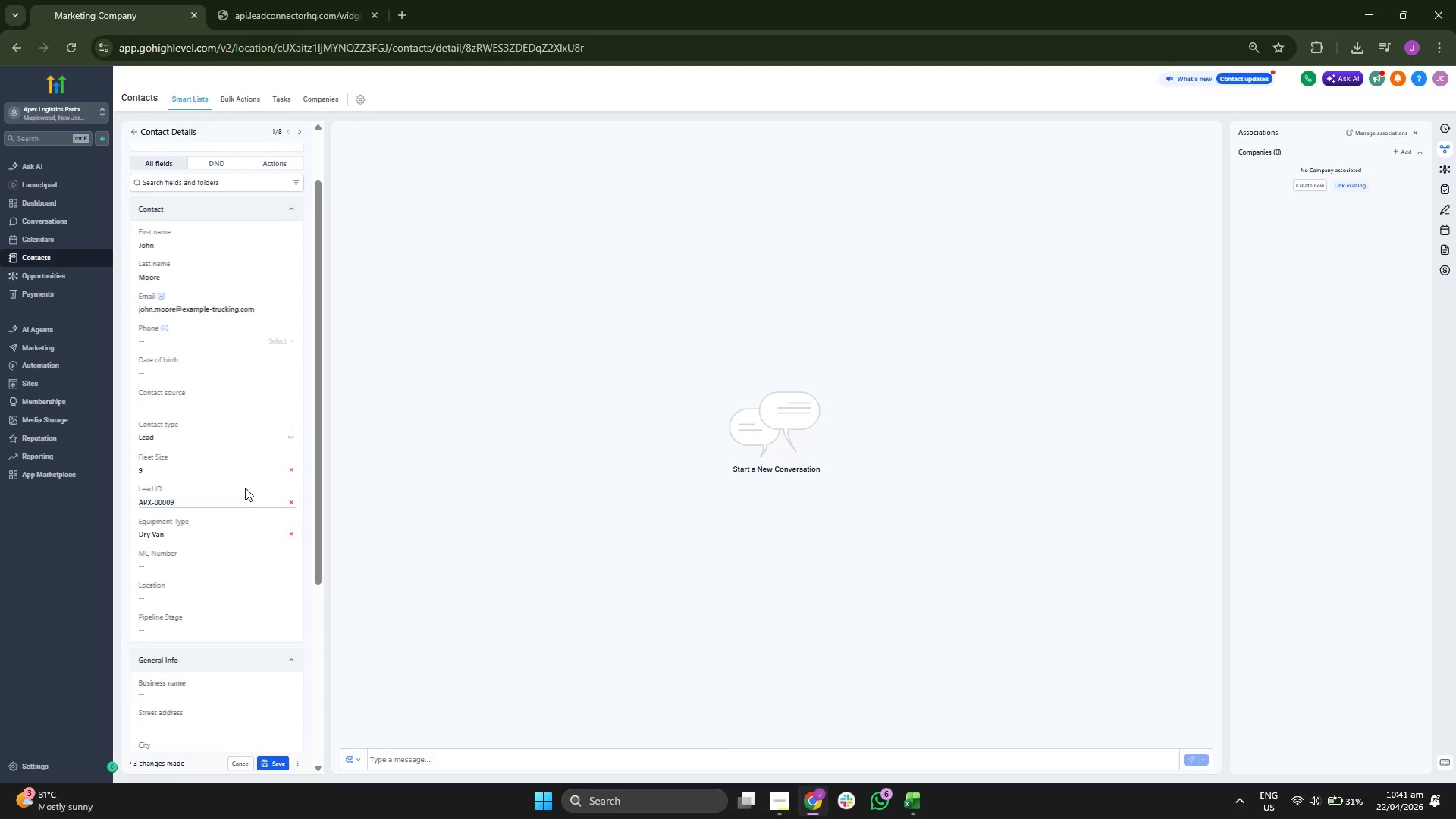 
left_click([908, 800])
 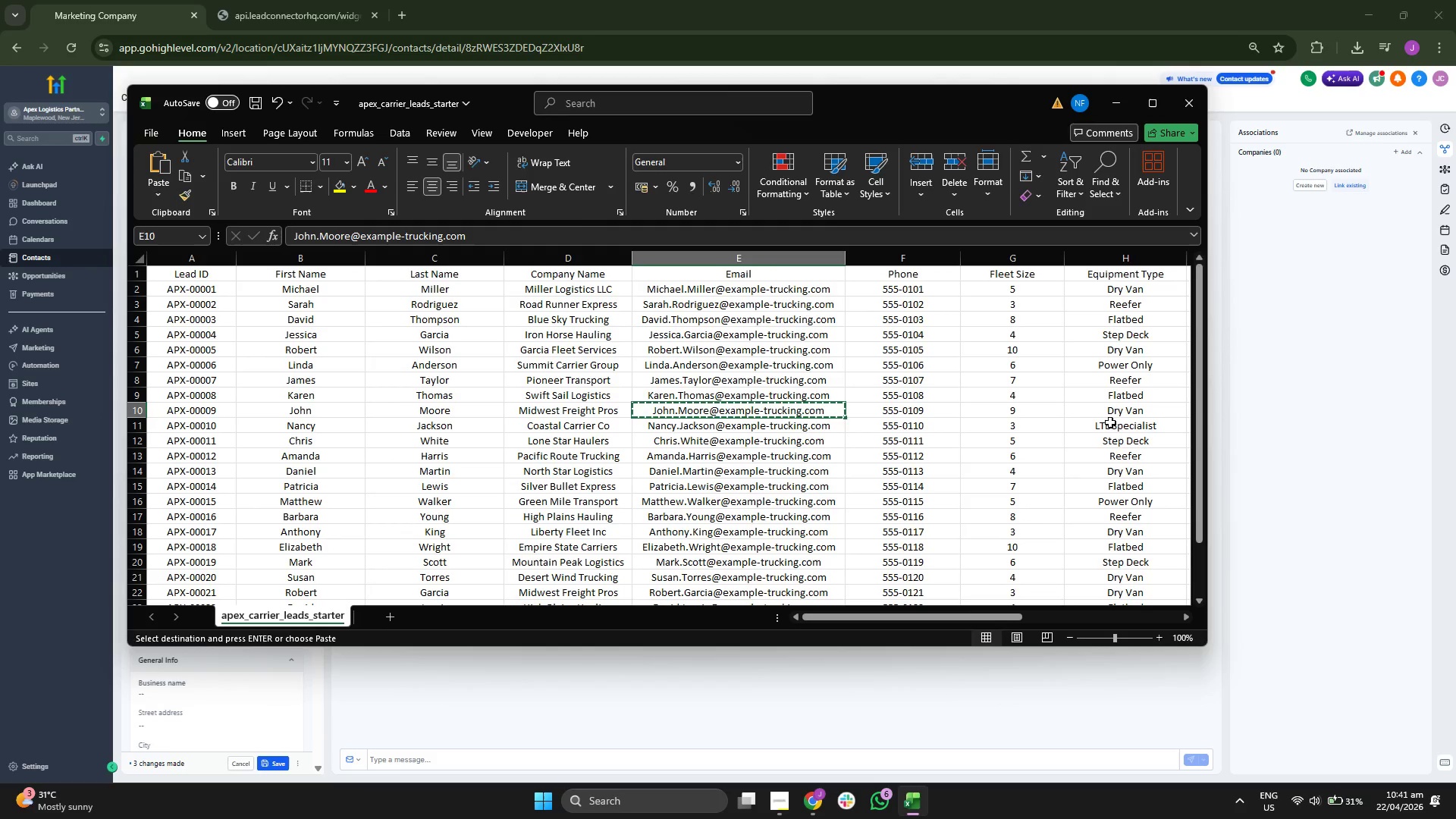 
left_click_drag(start_coordinate=[962, 615], to_coordinate=[1008, 613])
 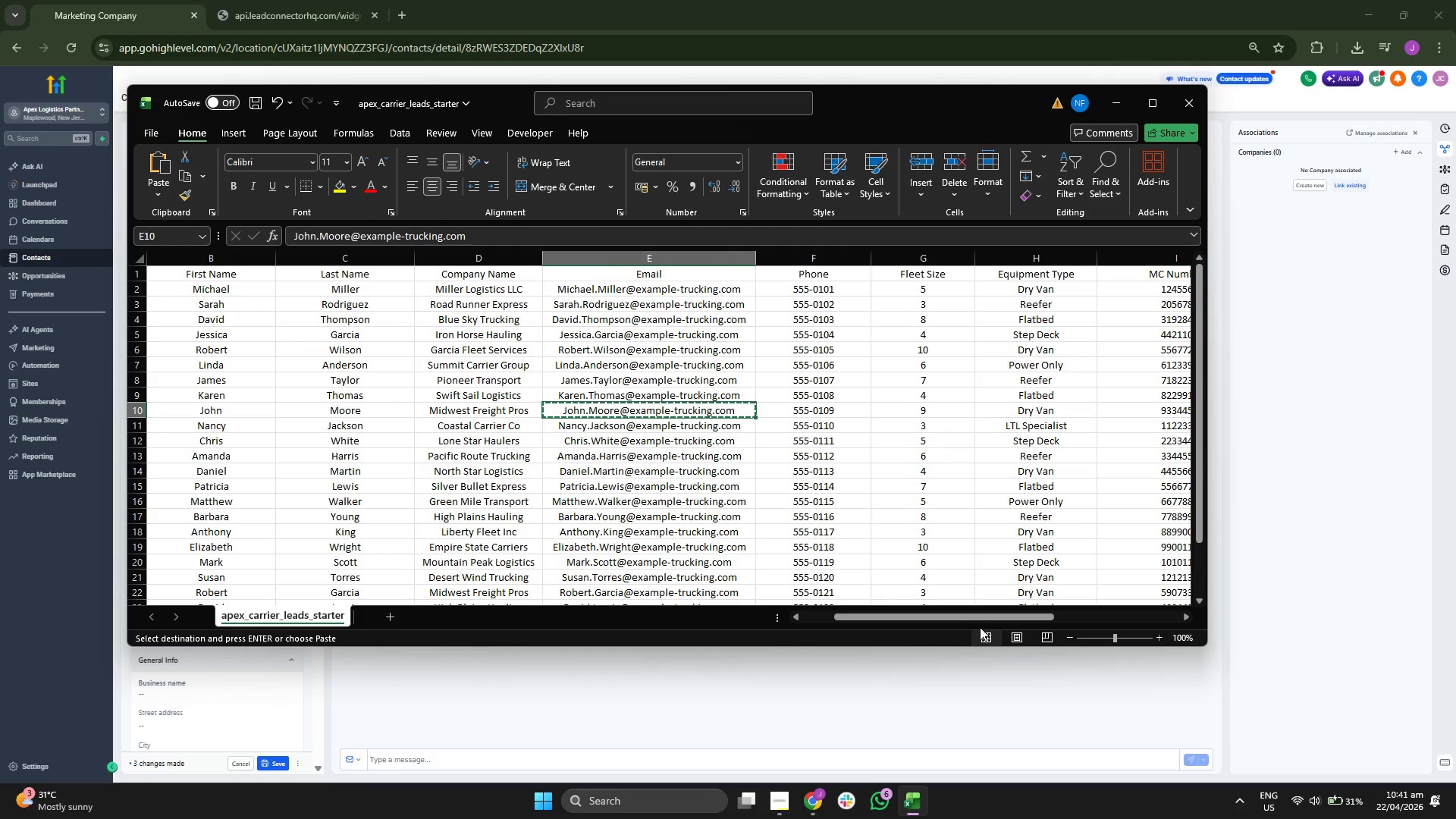 
left_click_drag(start_coordinate=[980, 618], to_coordinate=[1038, 617])
 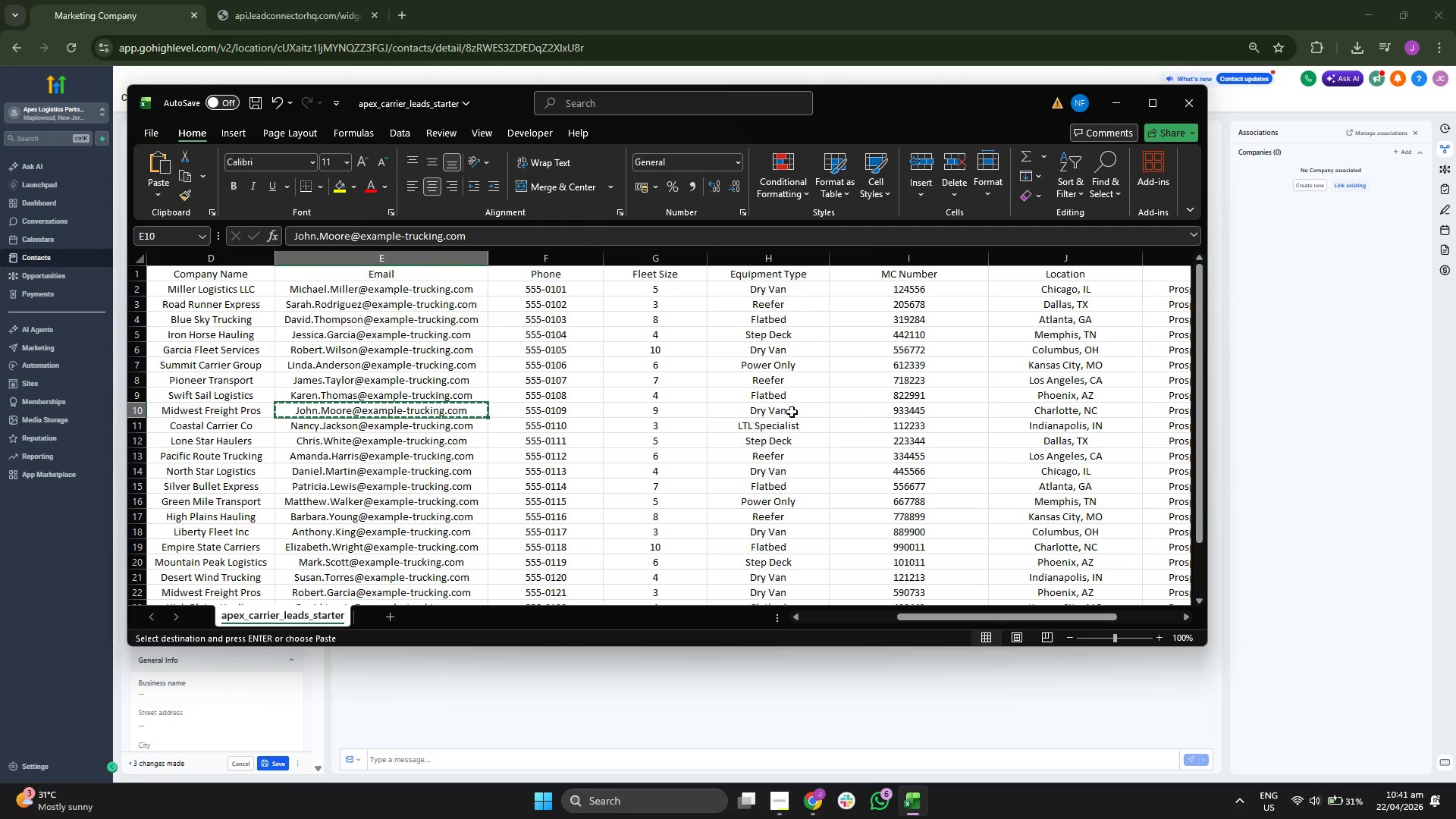 
left_click([923, 412])
 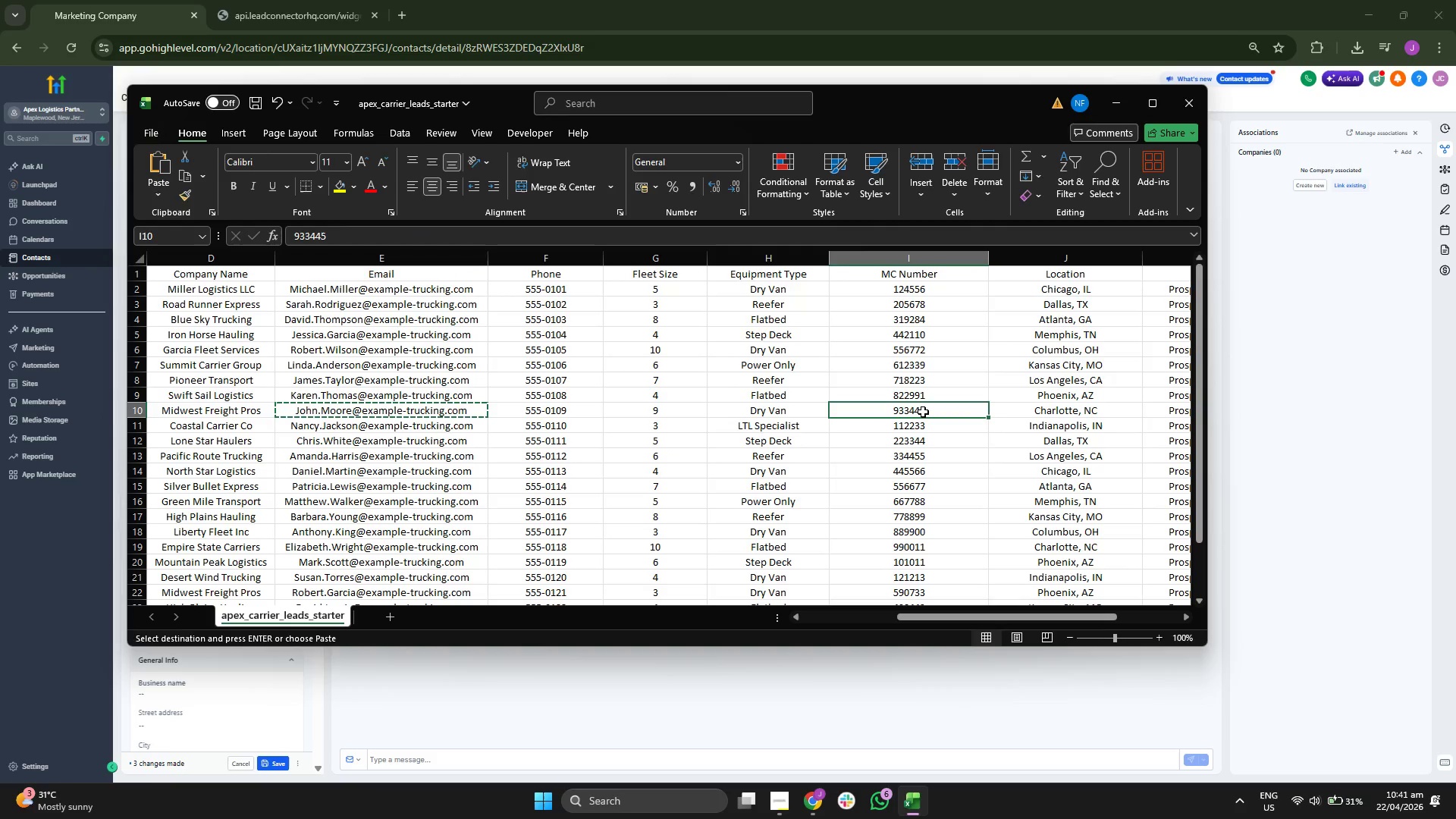 
key(Control+ControlLeft)
 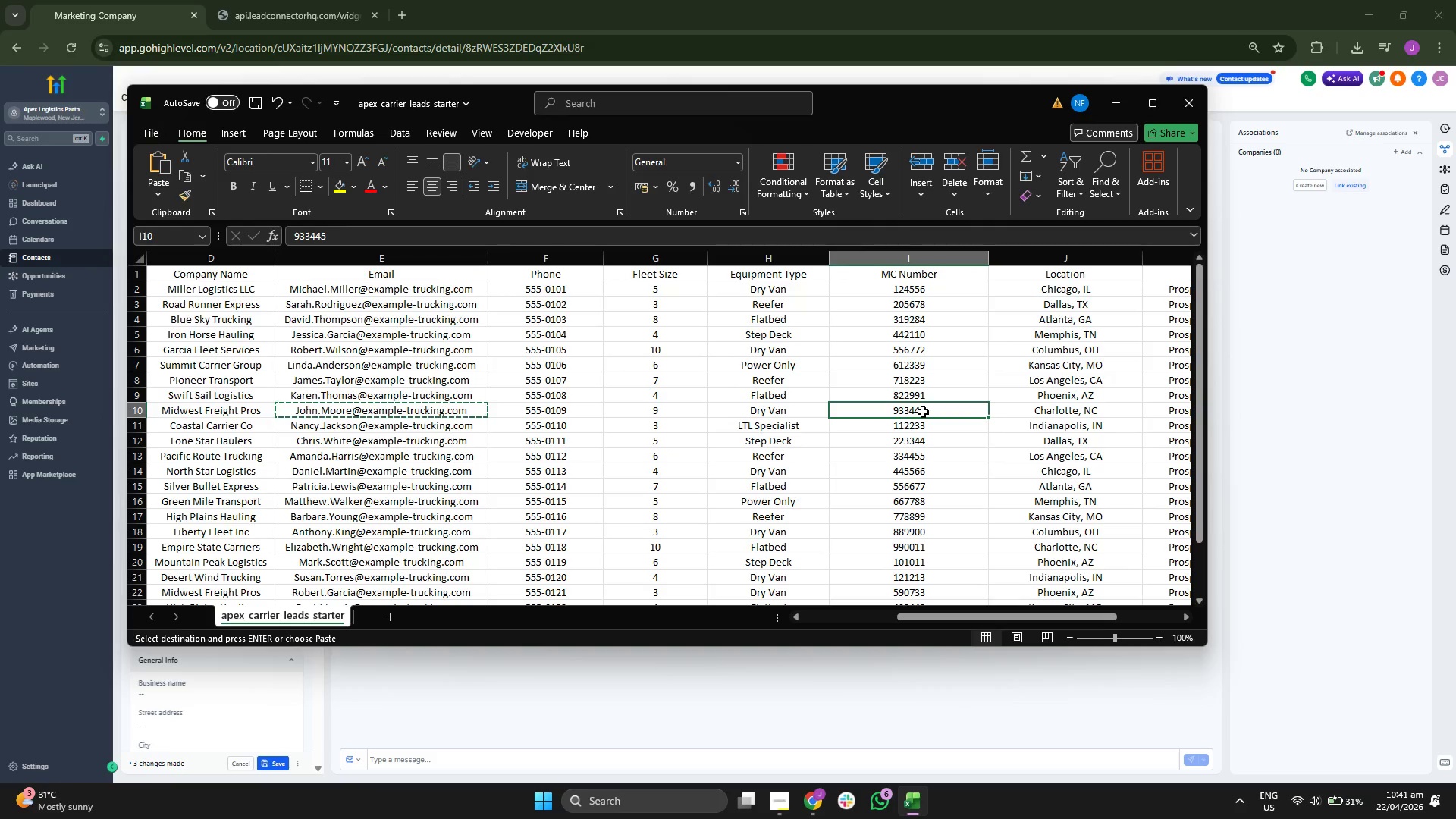 
key(Control+C)
 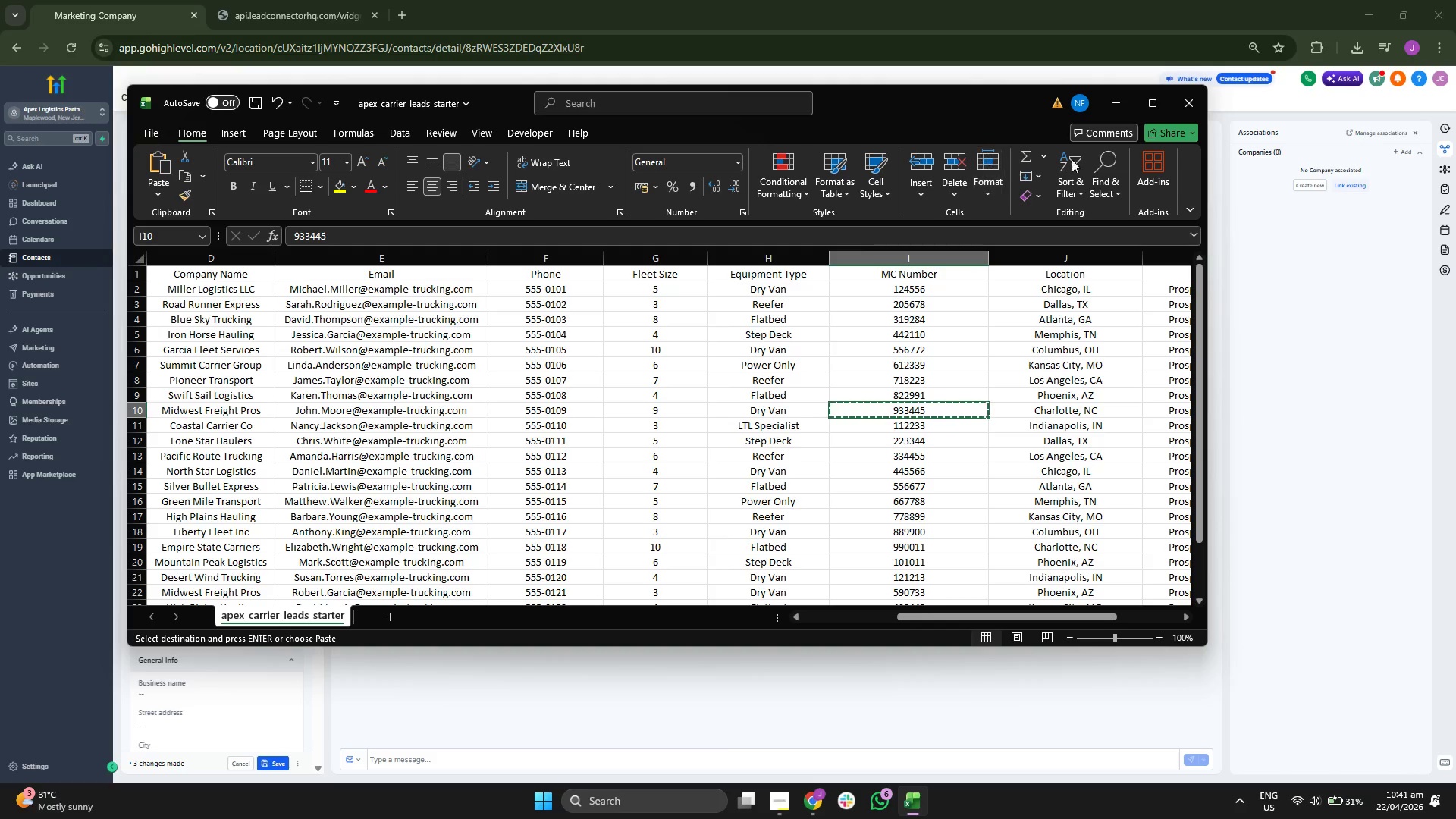 
left_click([1117, 108])
 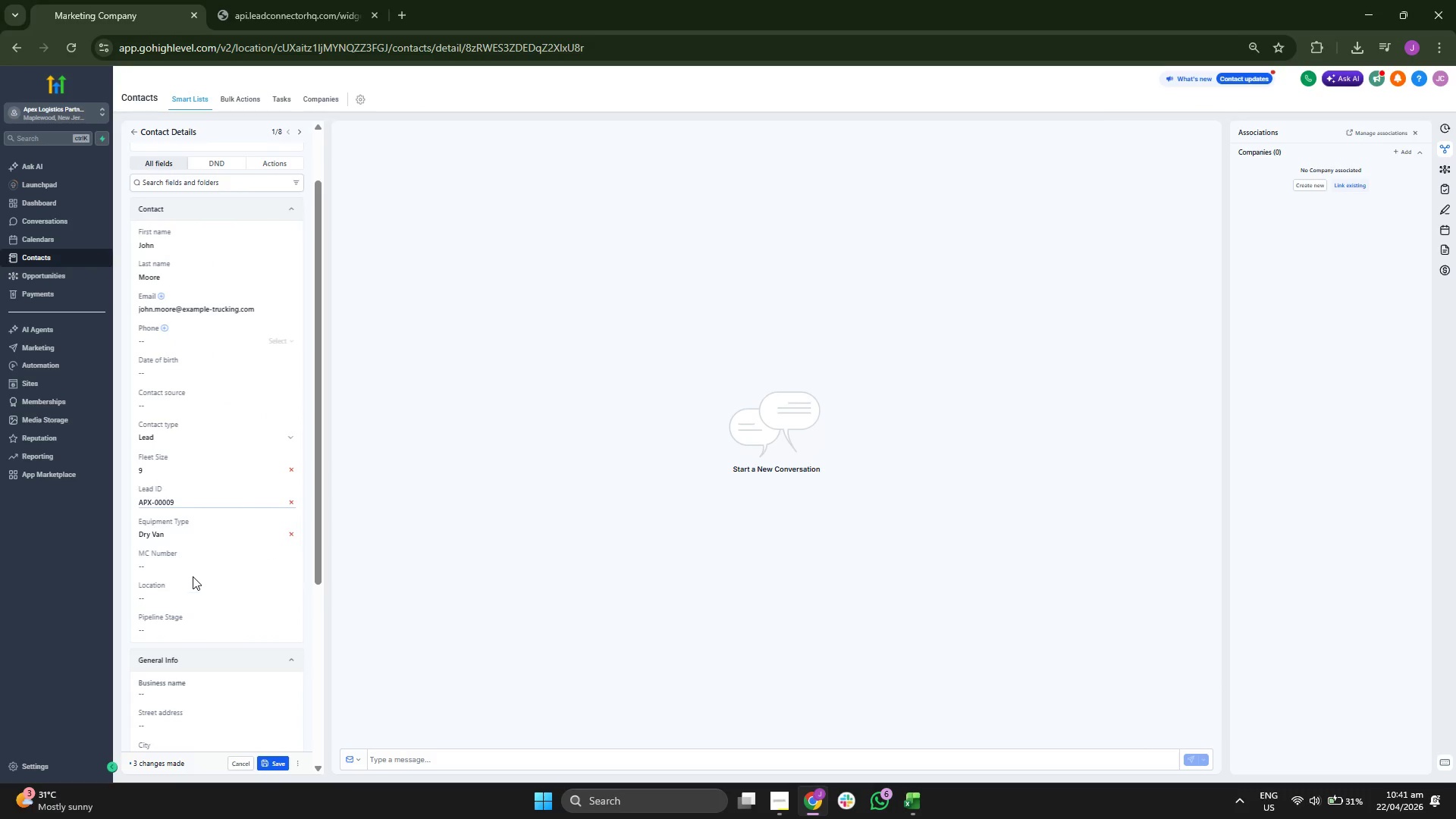 
left_click([196, 565])
 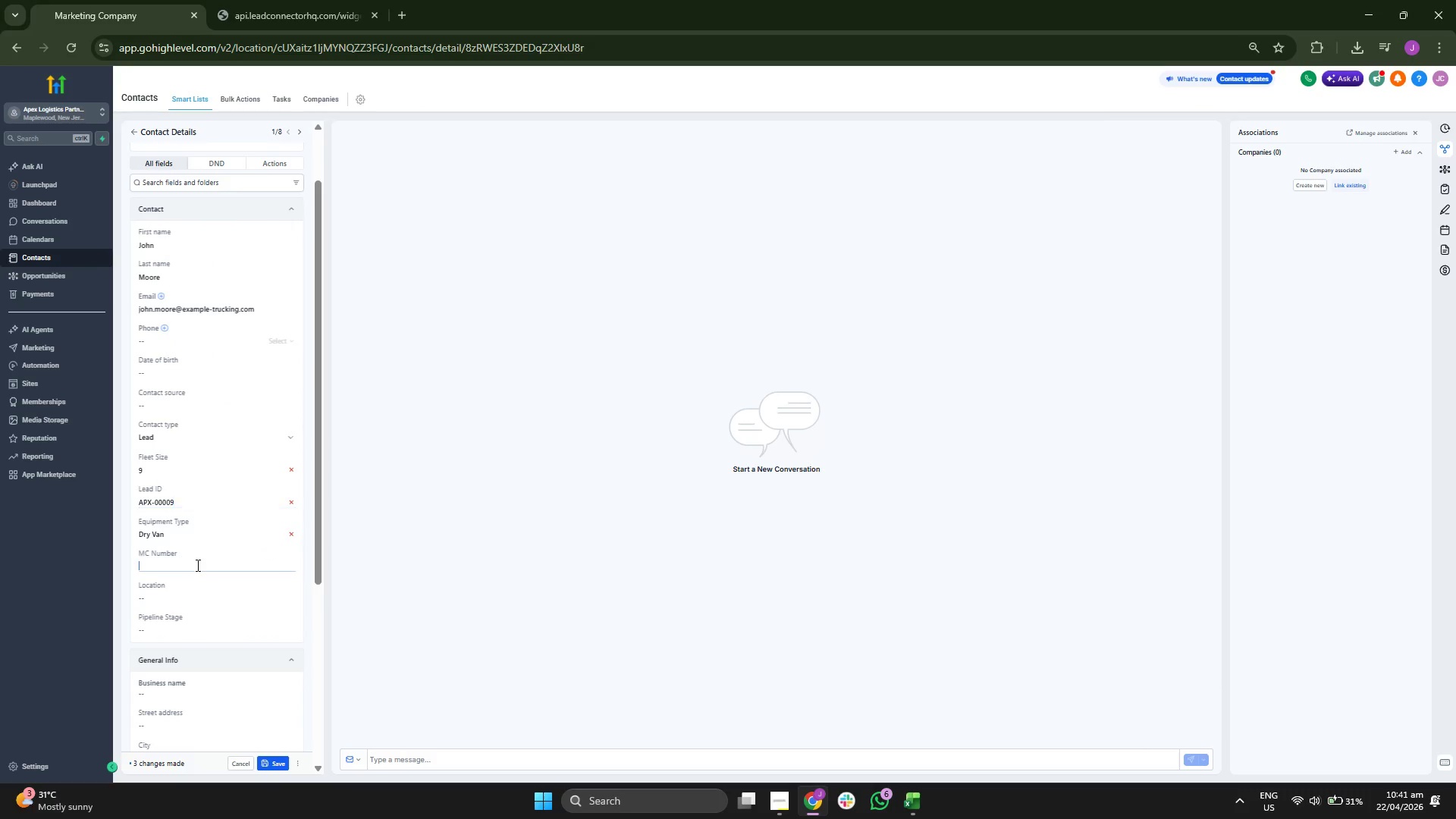 
key(Control+ControlLeft)
 